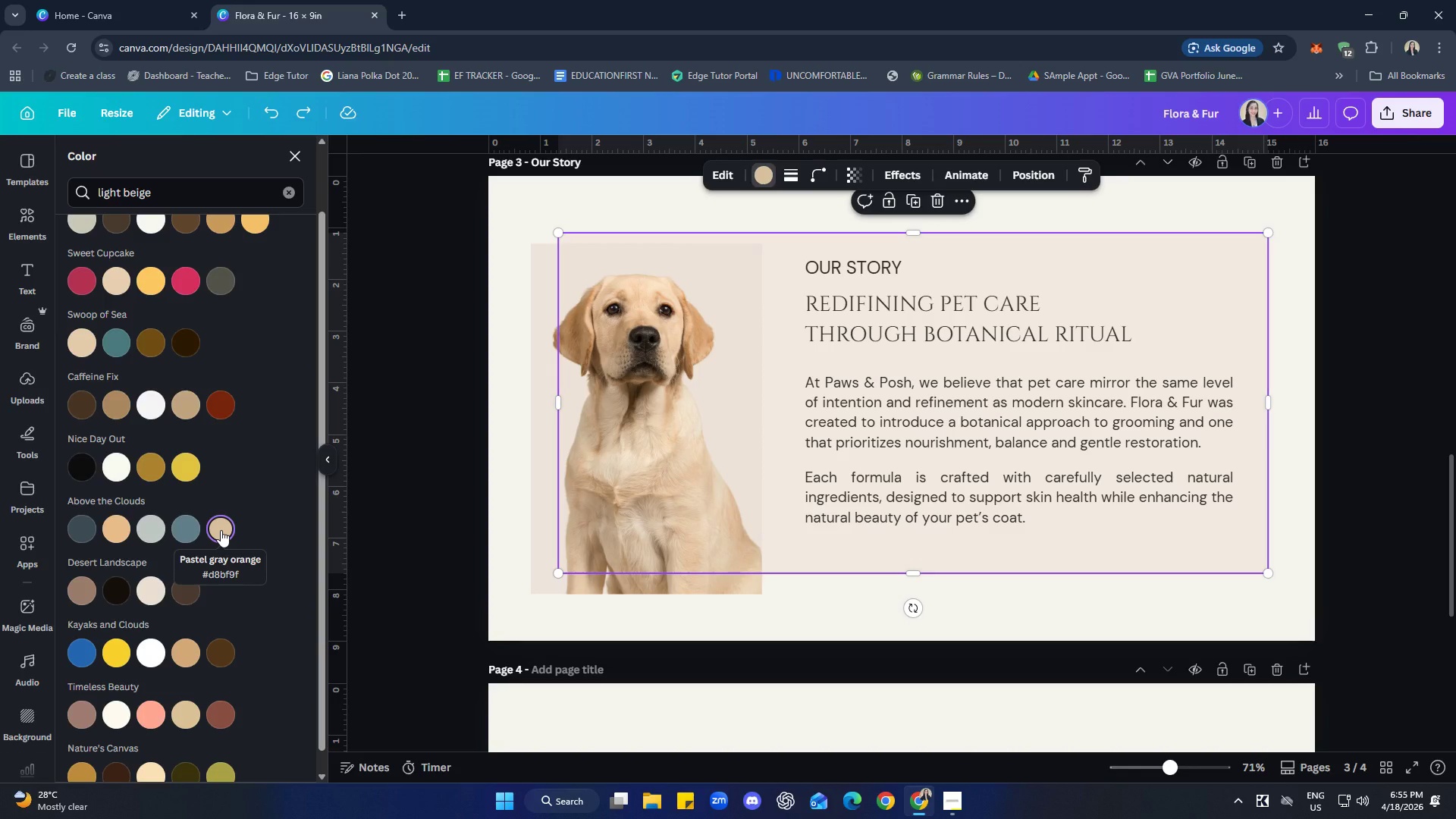 
wait(11.69)
 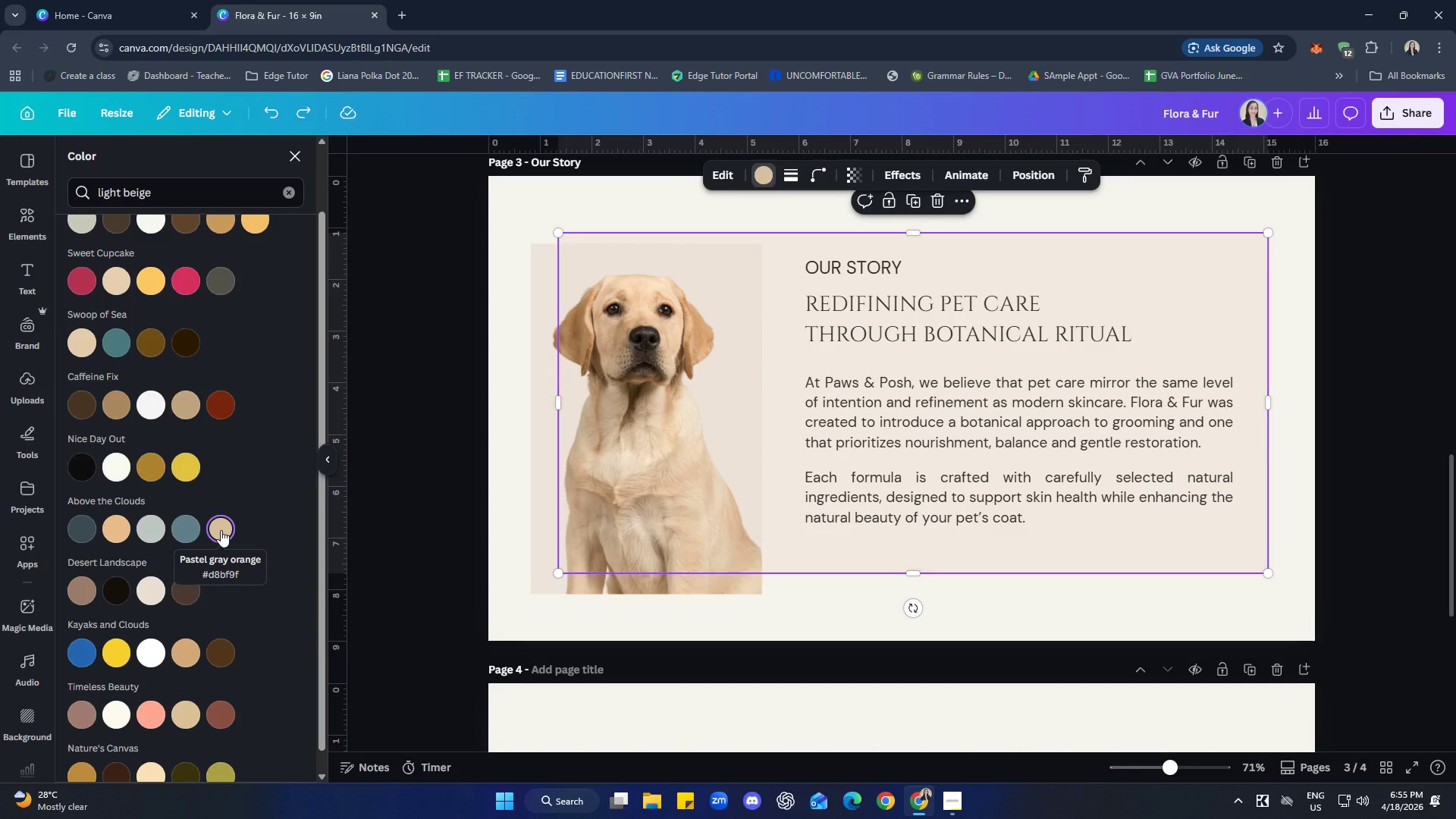 
left_click([221, 530])
 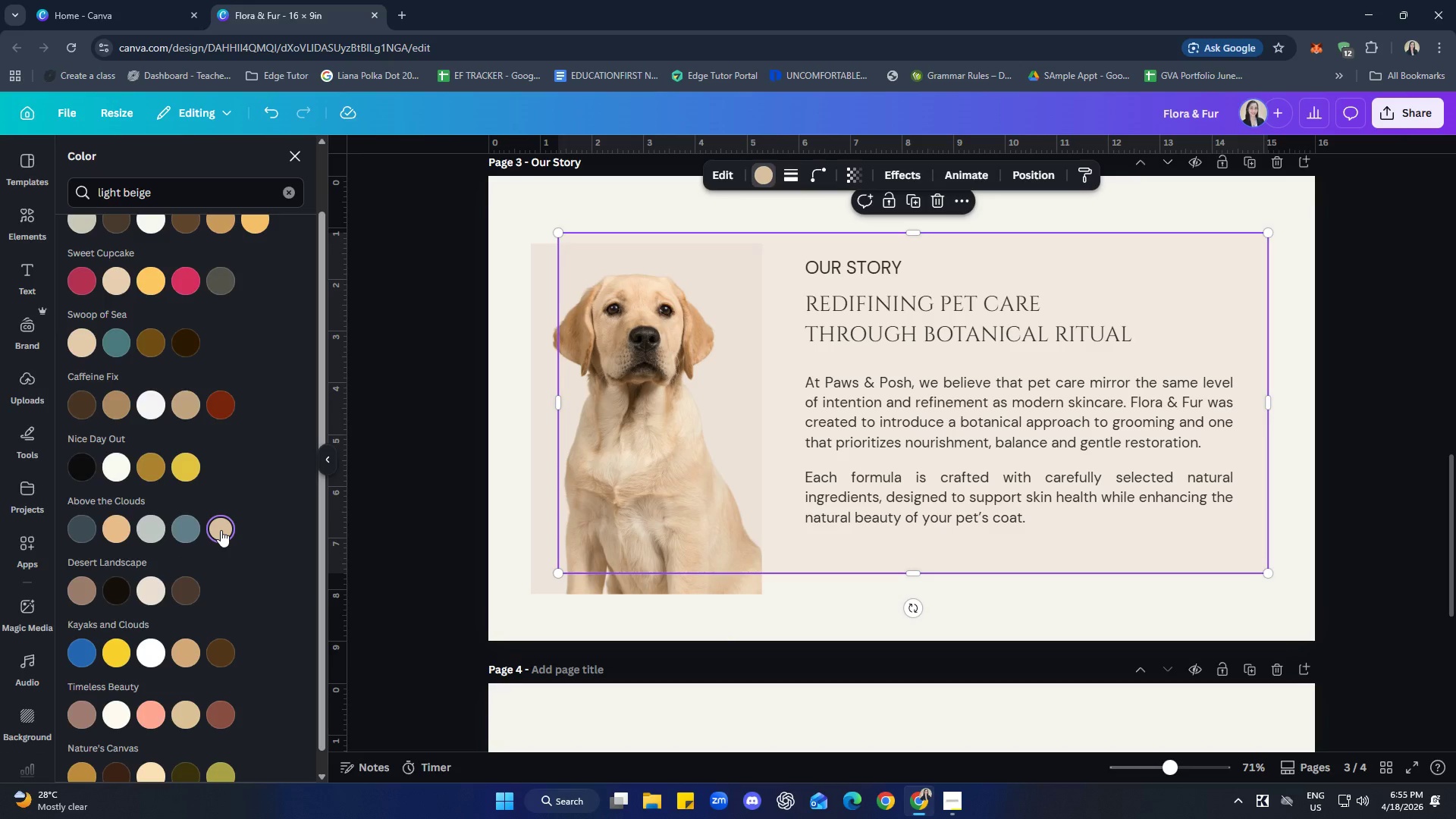 
double_click([221, 530])
 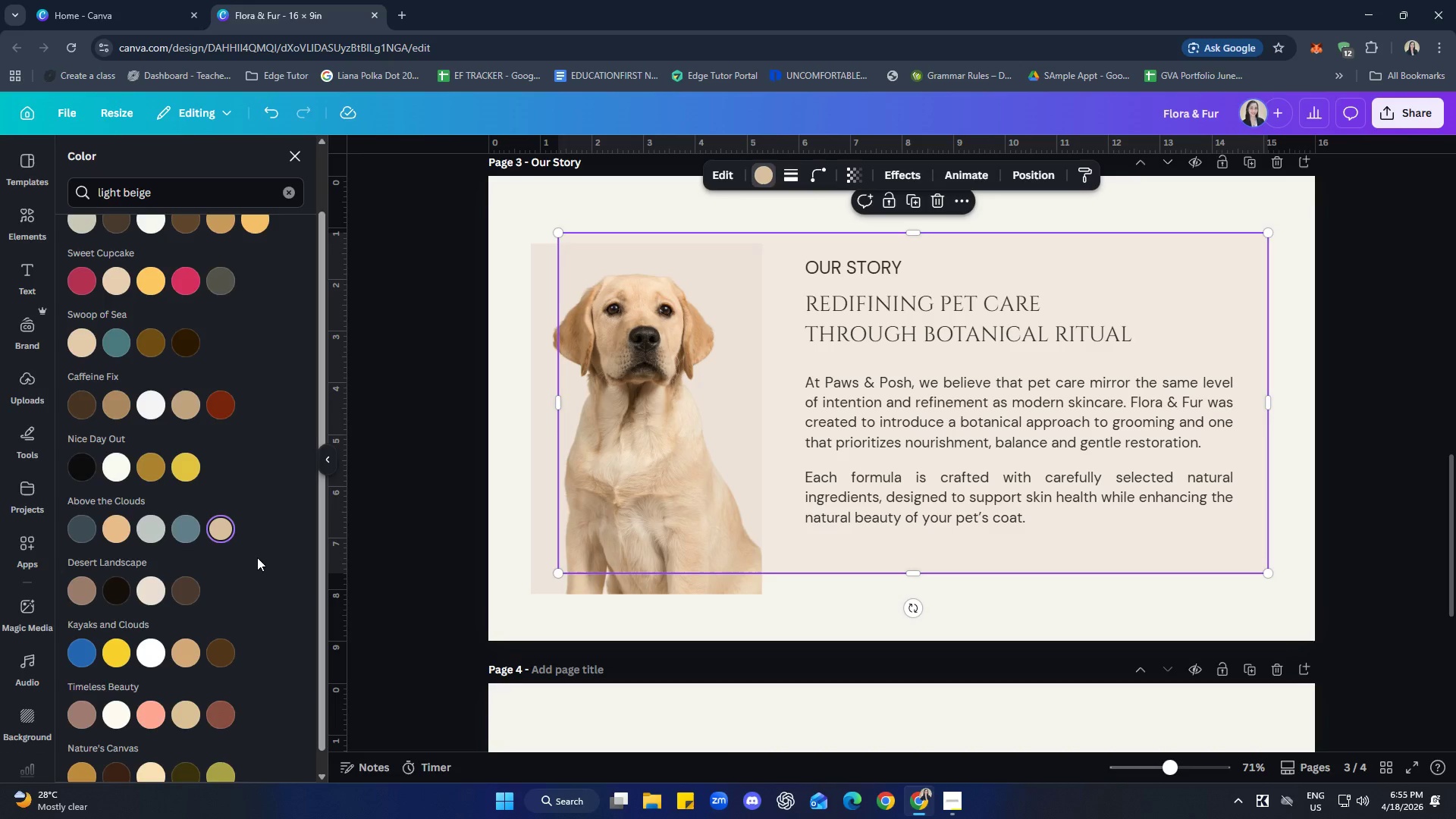 
scroll: coordinate [260, 560], scroll_direction: up, amount: 1.0
 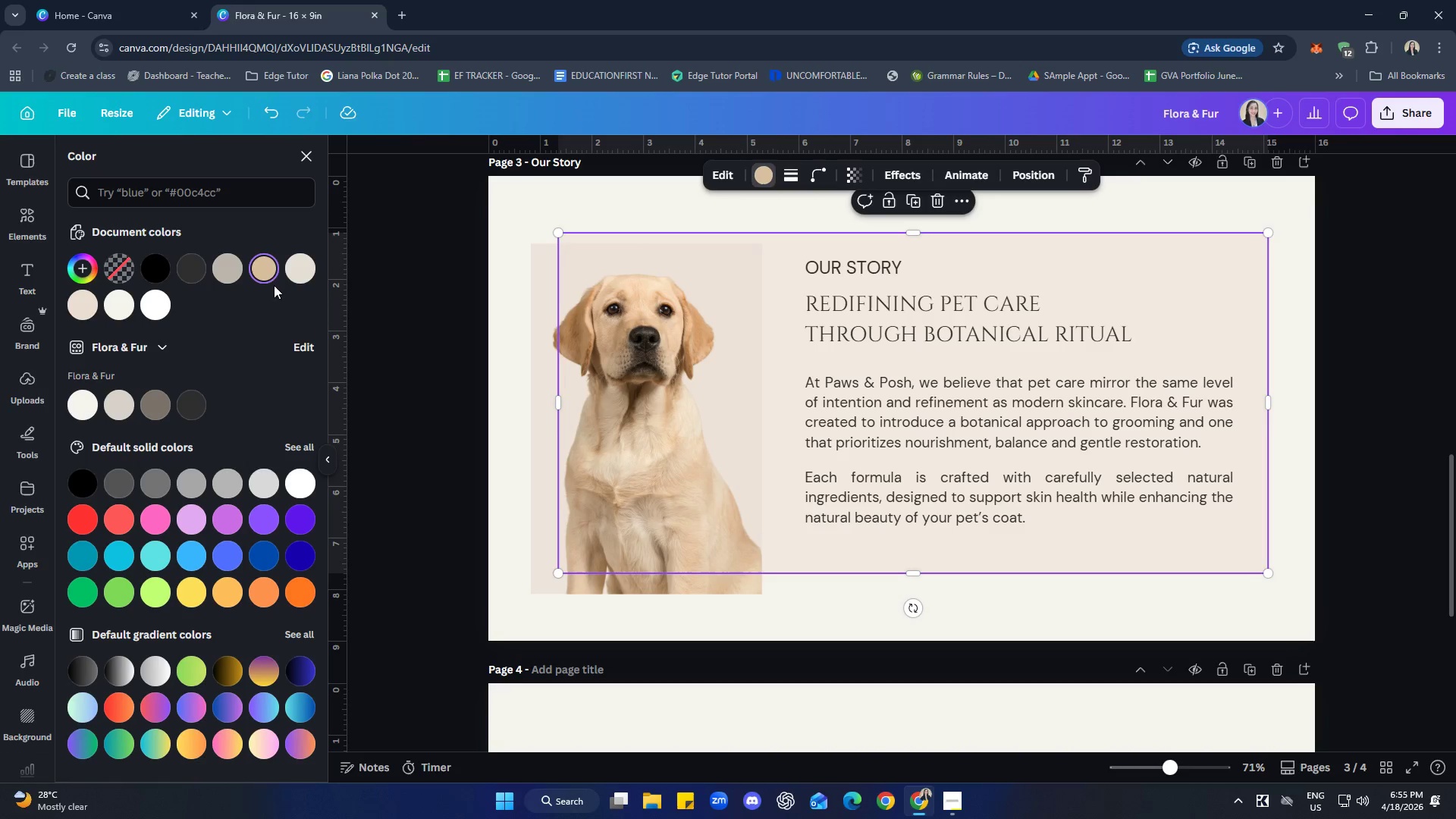 
left_click([265, 268])
 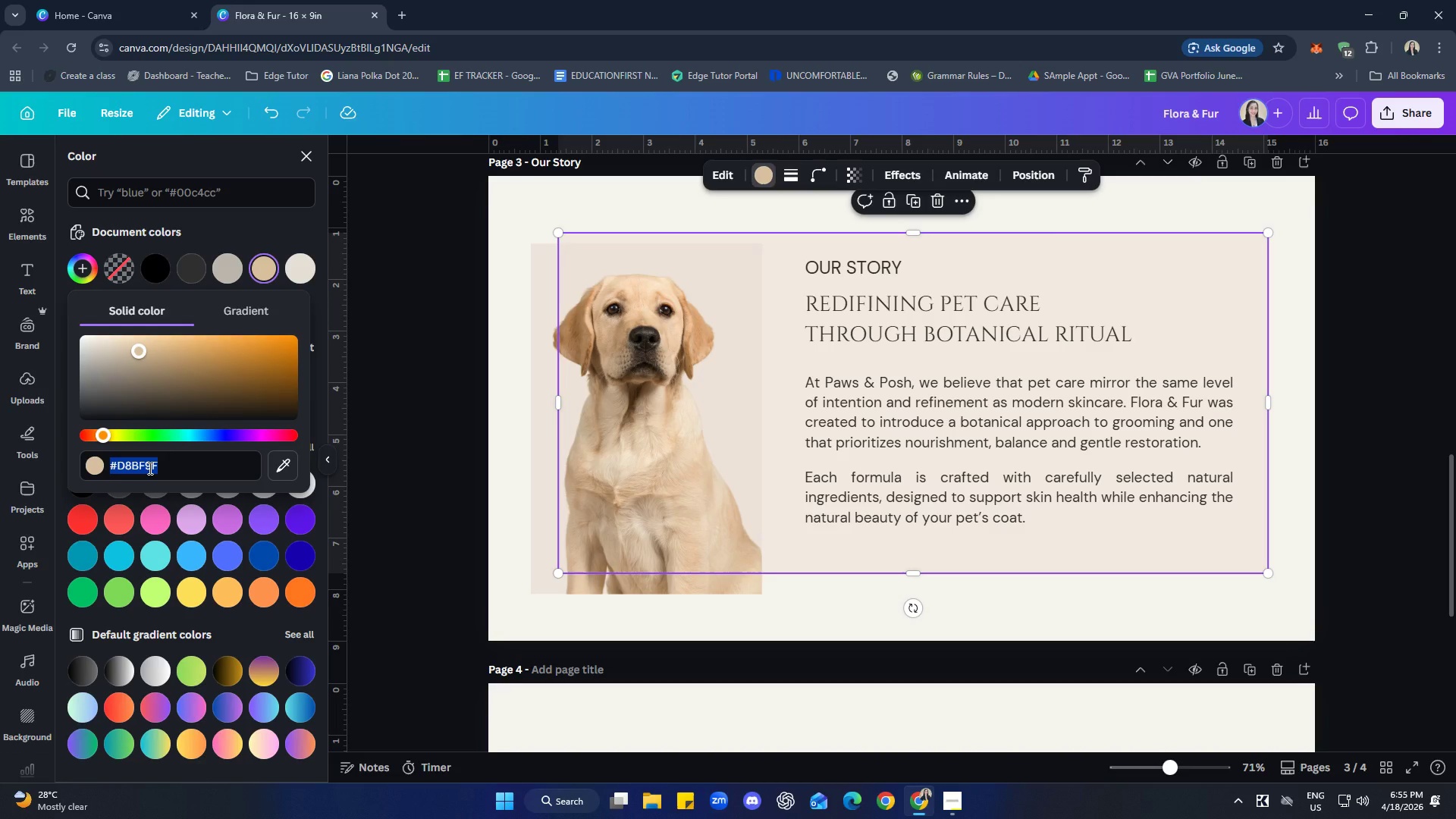 
hold_key(key=ControlLeft, duration=0.34)
 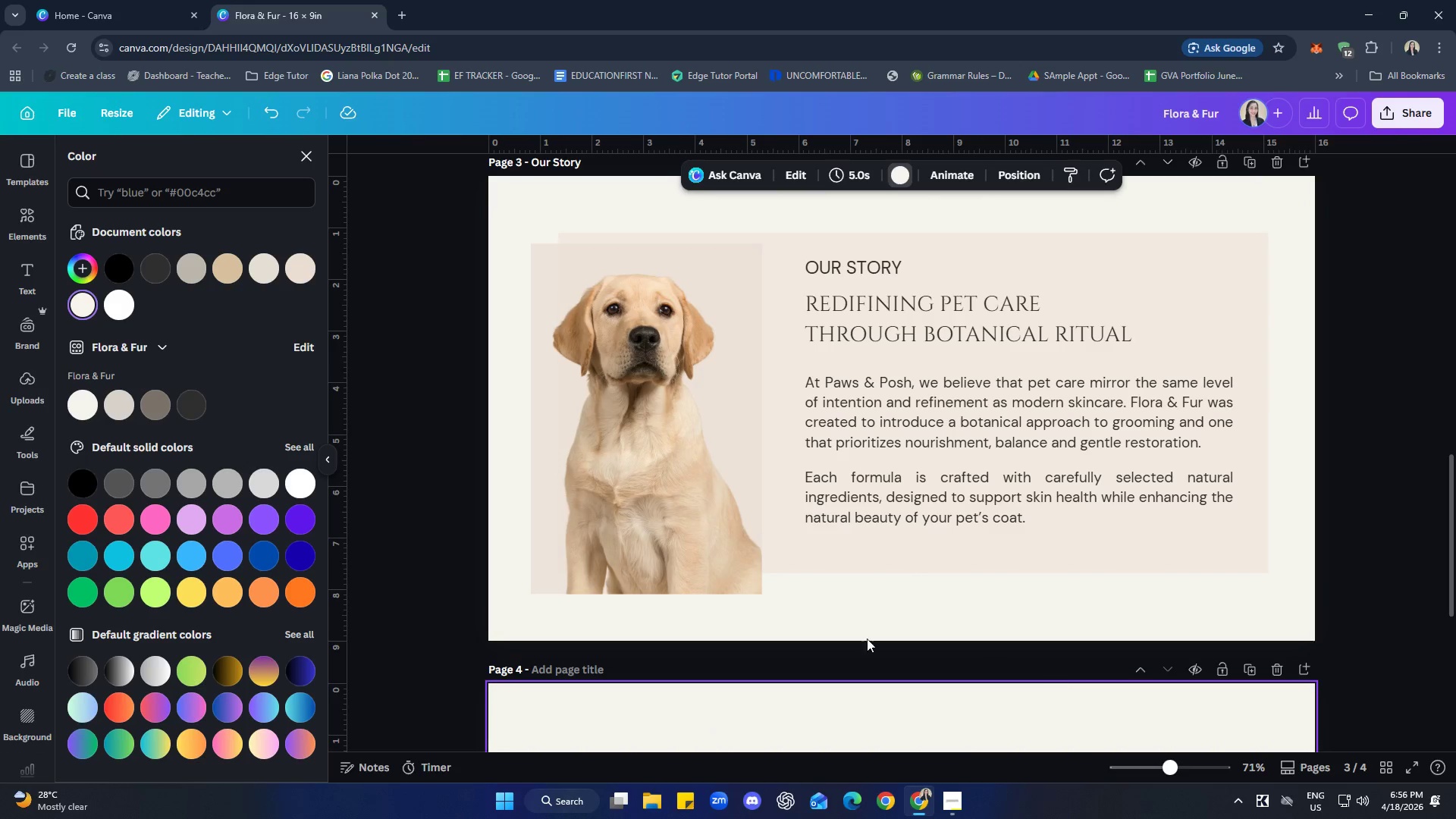 
wait(7.36)
 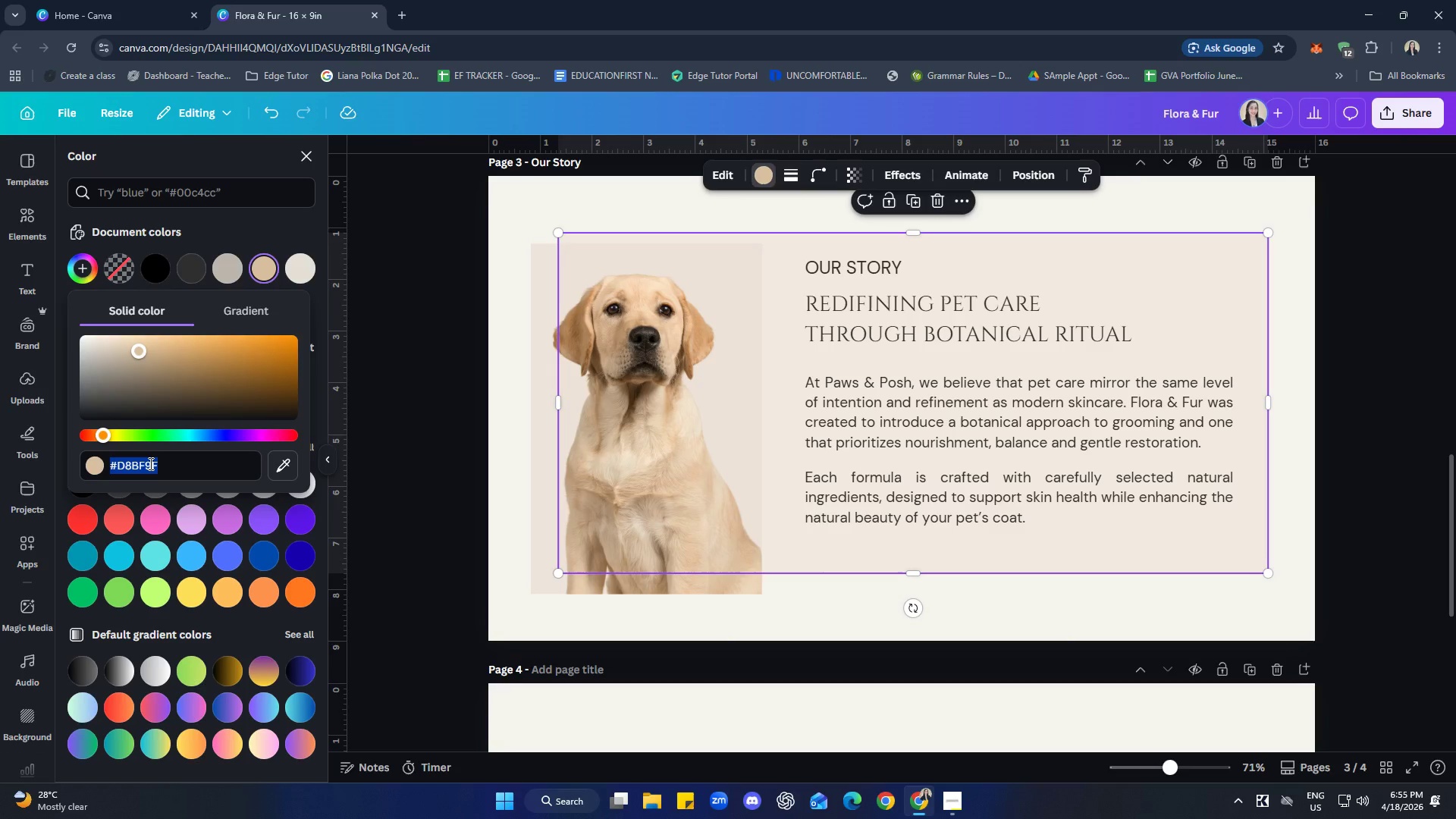 
scroll: coordinate [1122, 557], scroll_direction: up, amount: 14.0
 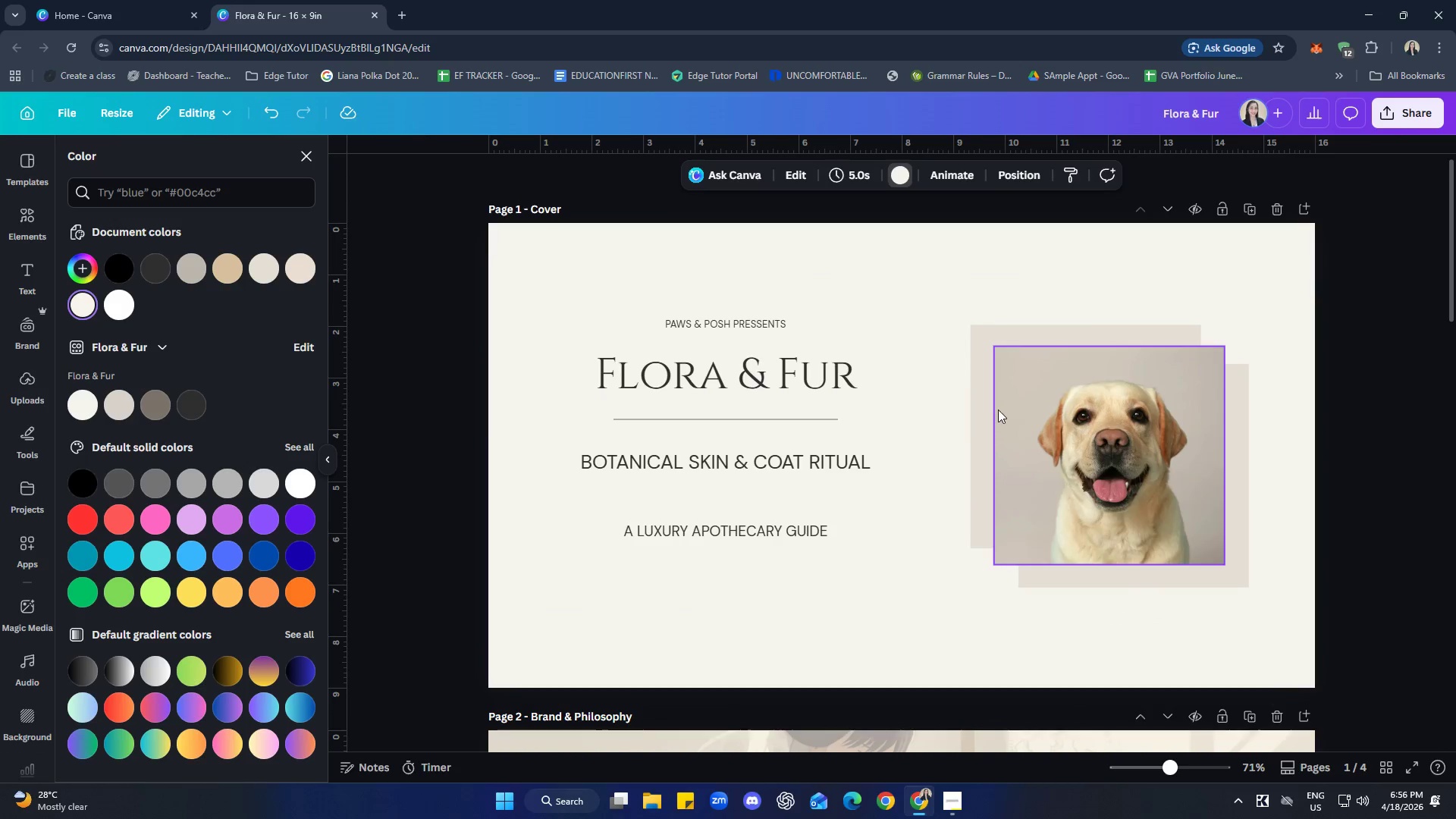 
left_click([1019, 408])
 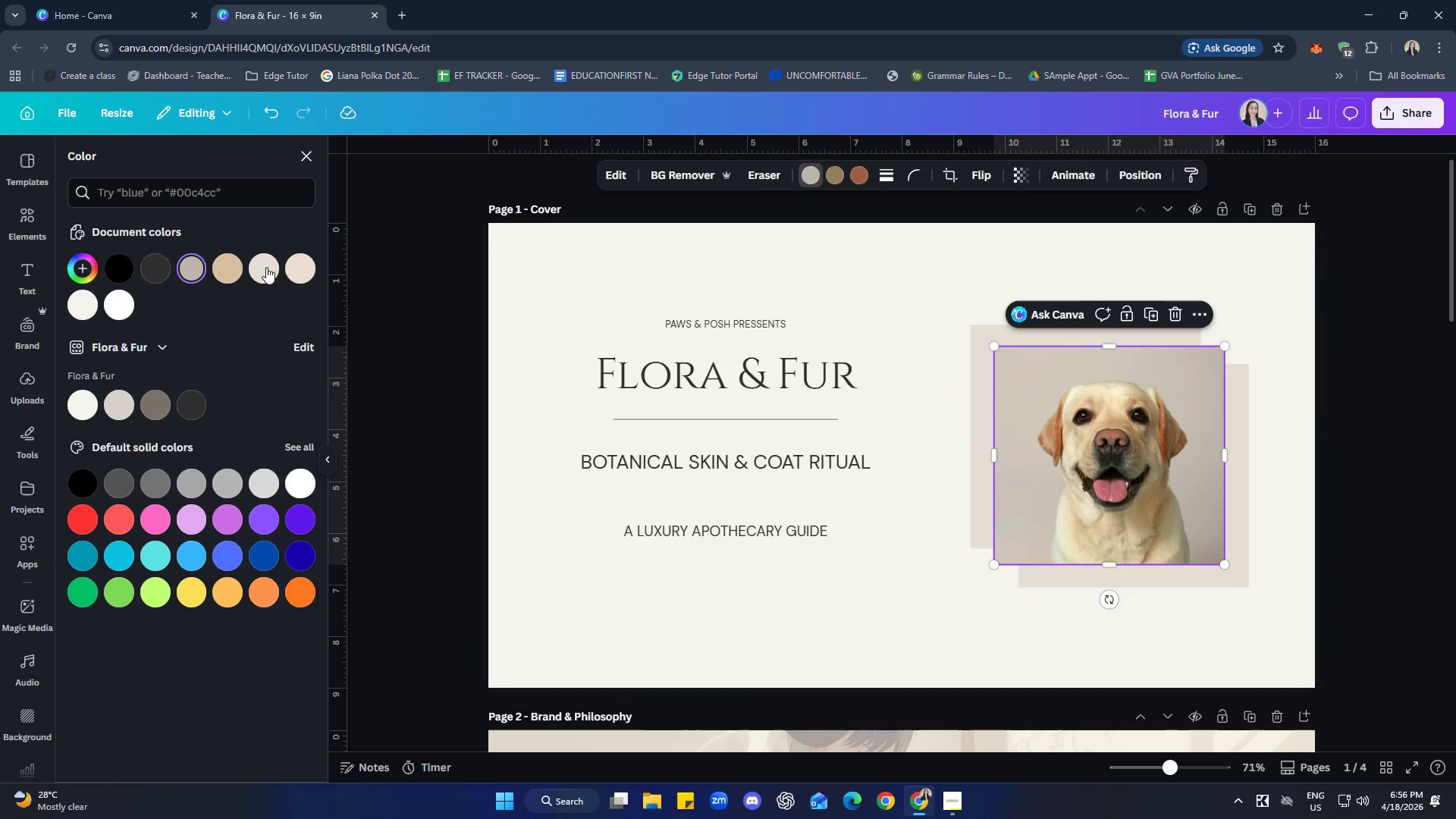 
left_click([233, 274])
 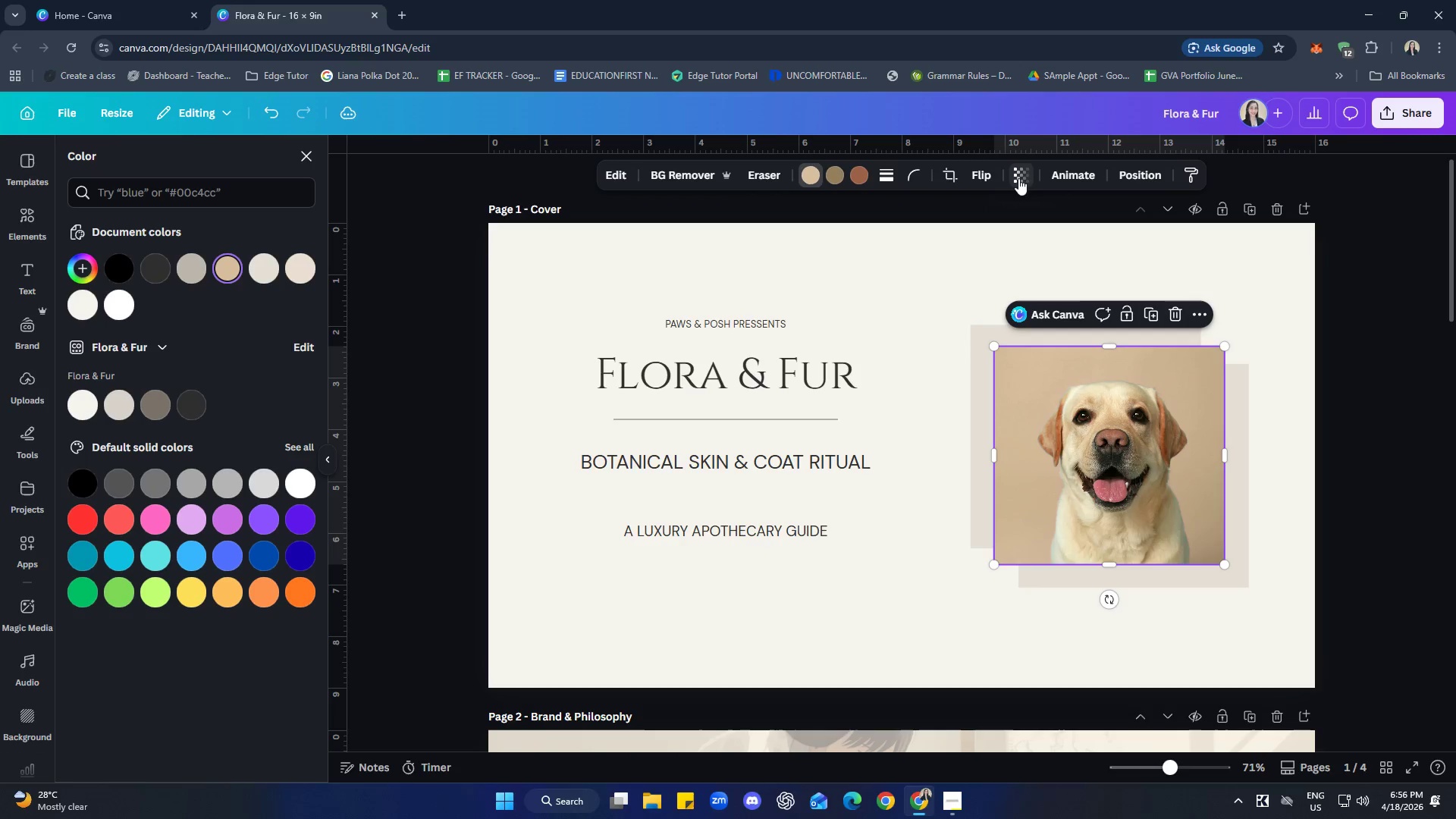 
left_click([1021, 177])
 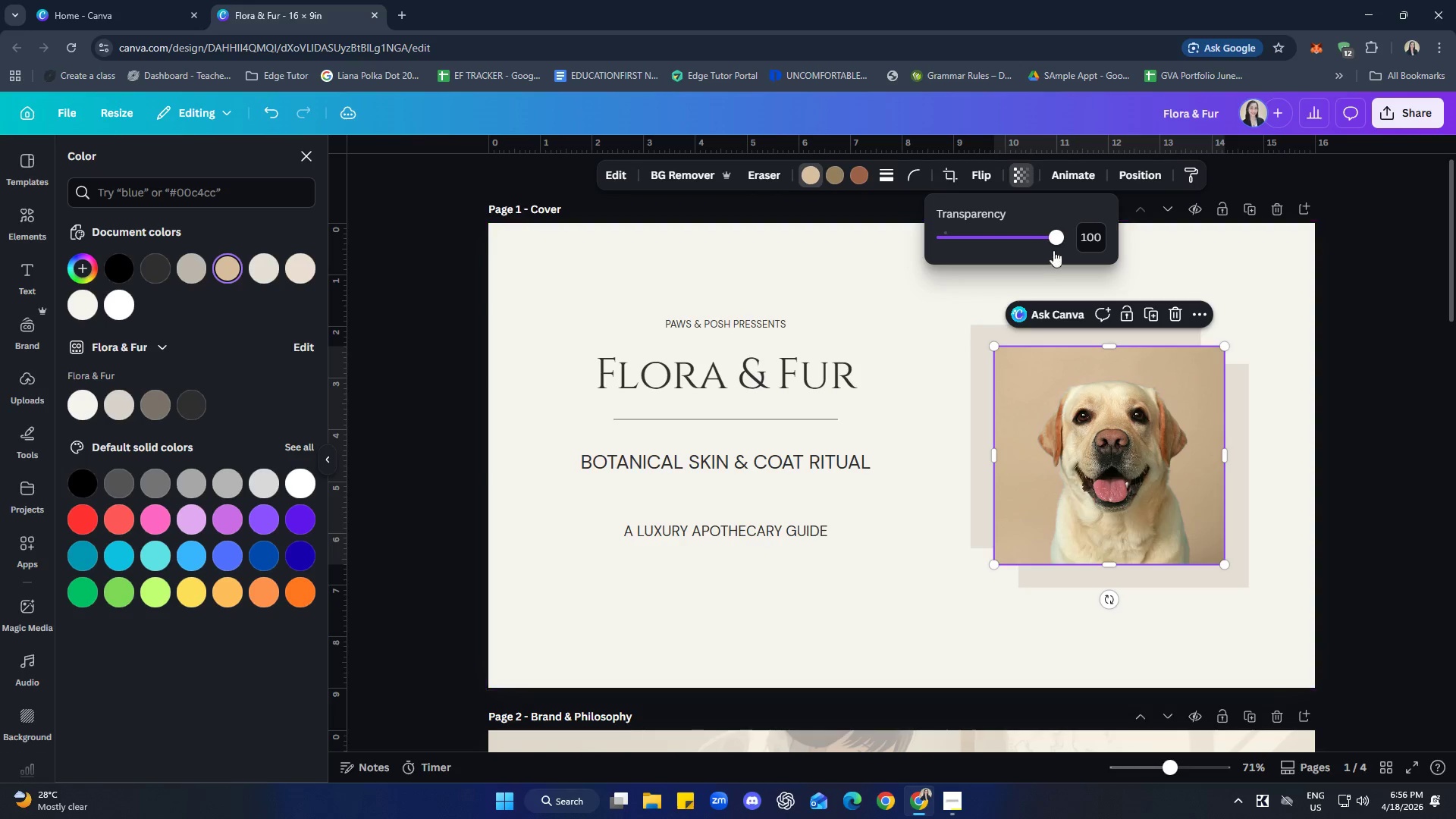 
left_click_drag(start_coordinate=[1053, 235], to_coordinate=[1033, 240])
 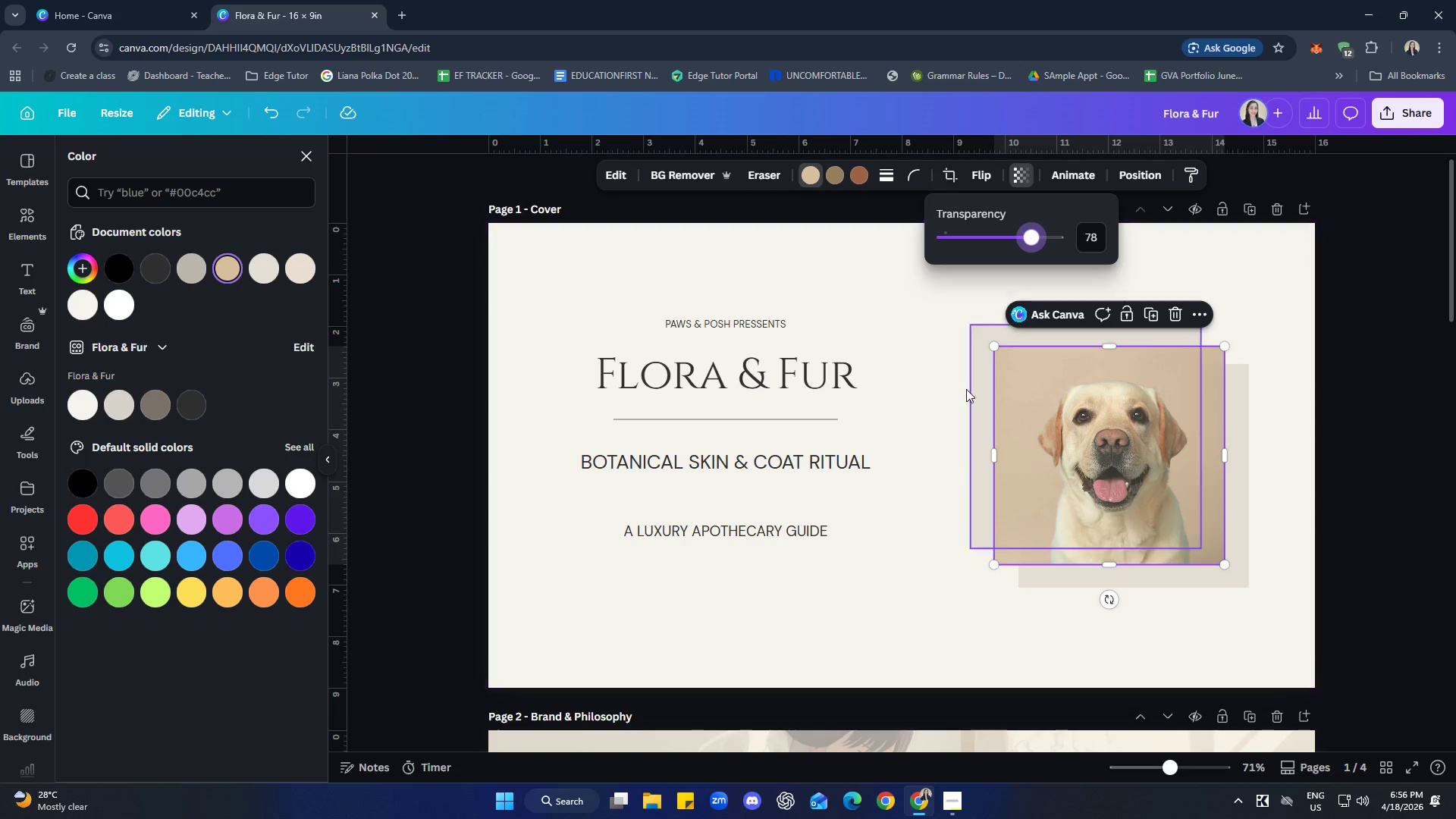 
key(Control+Z)
 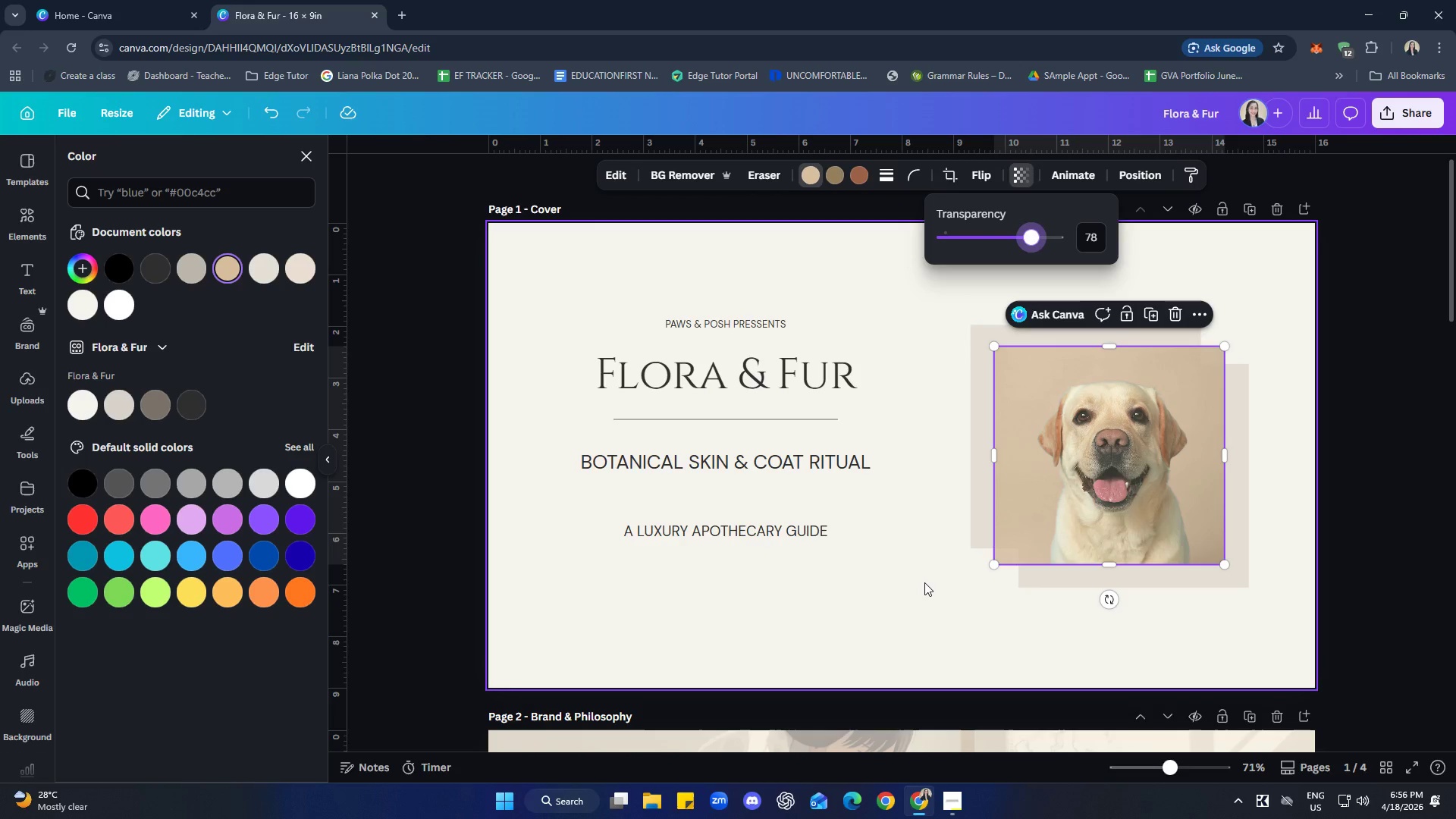 
key(Control+Z)
 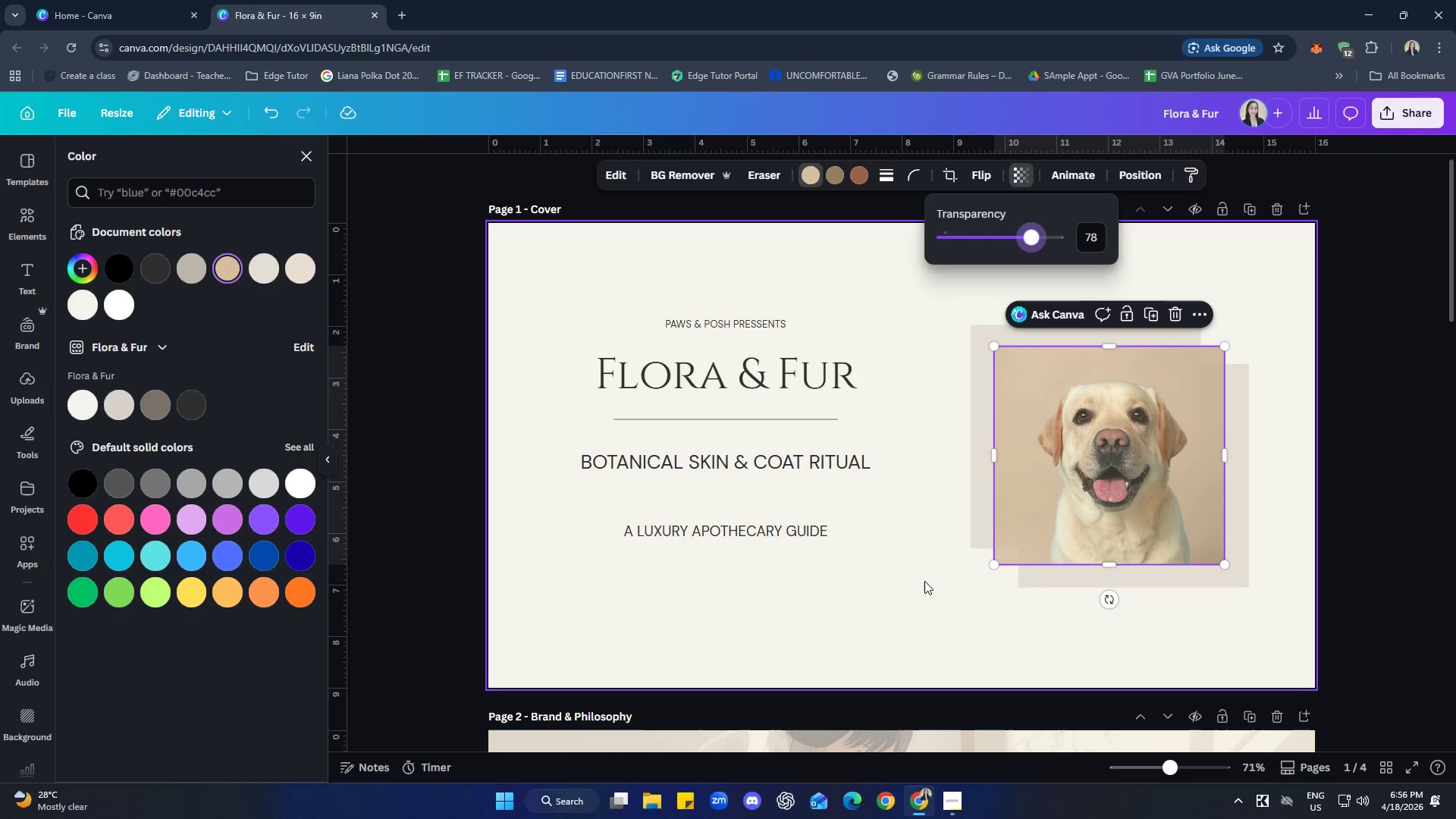 
left_click([924, 581])
 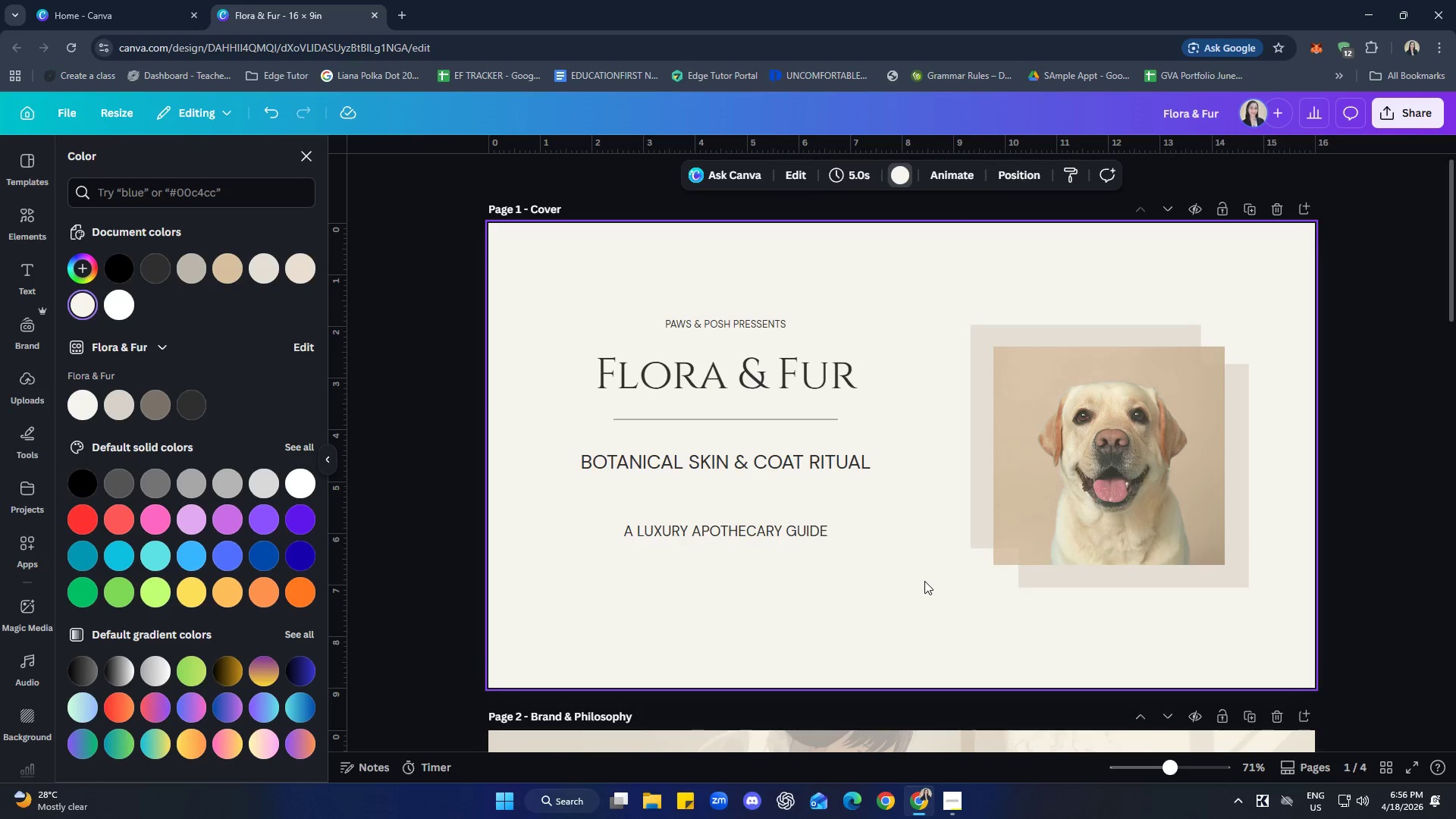 
key(Control+Z)
 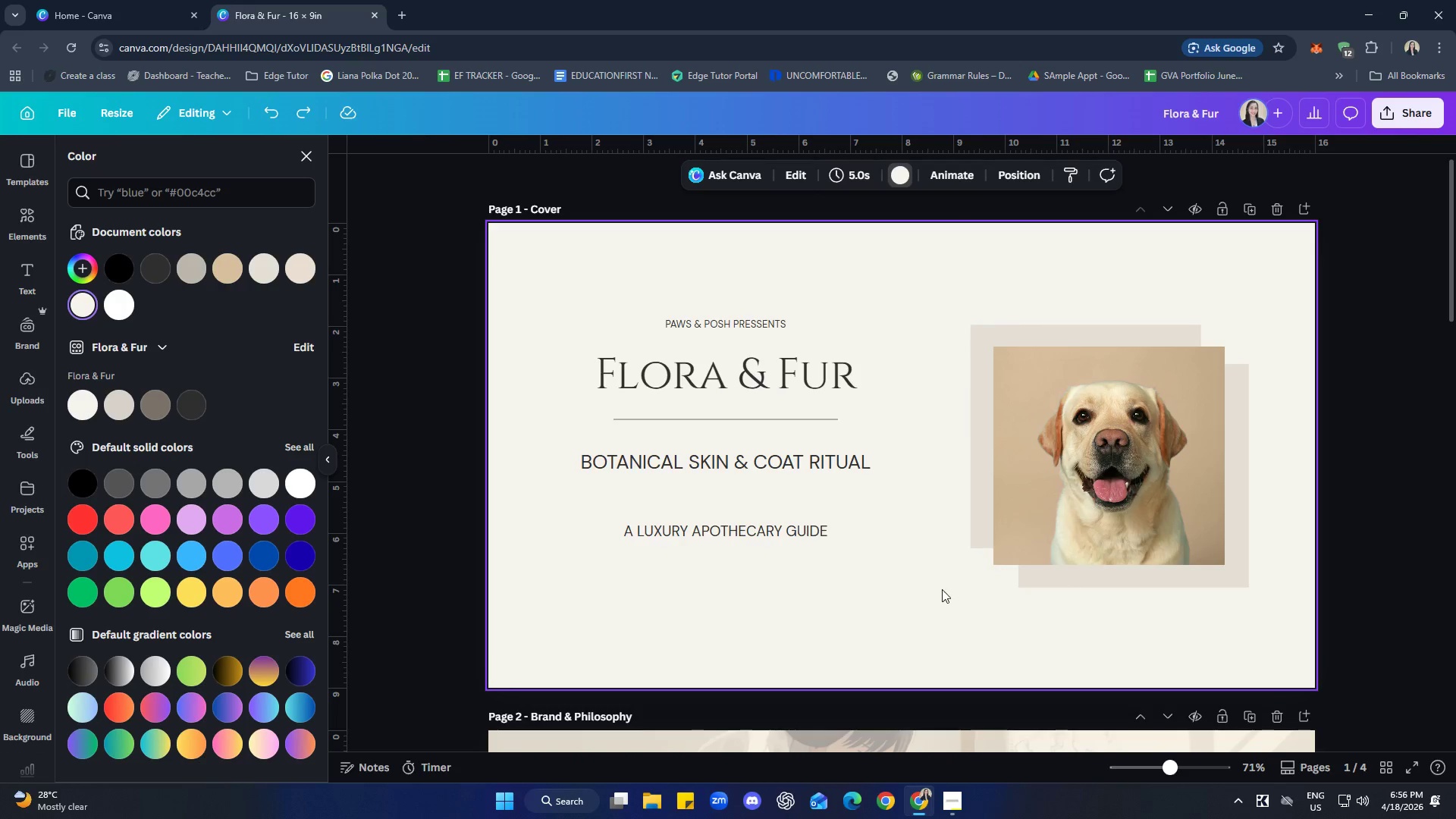 
left_click([942, 589])
 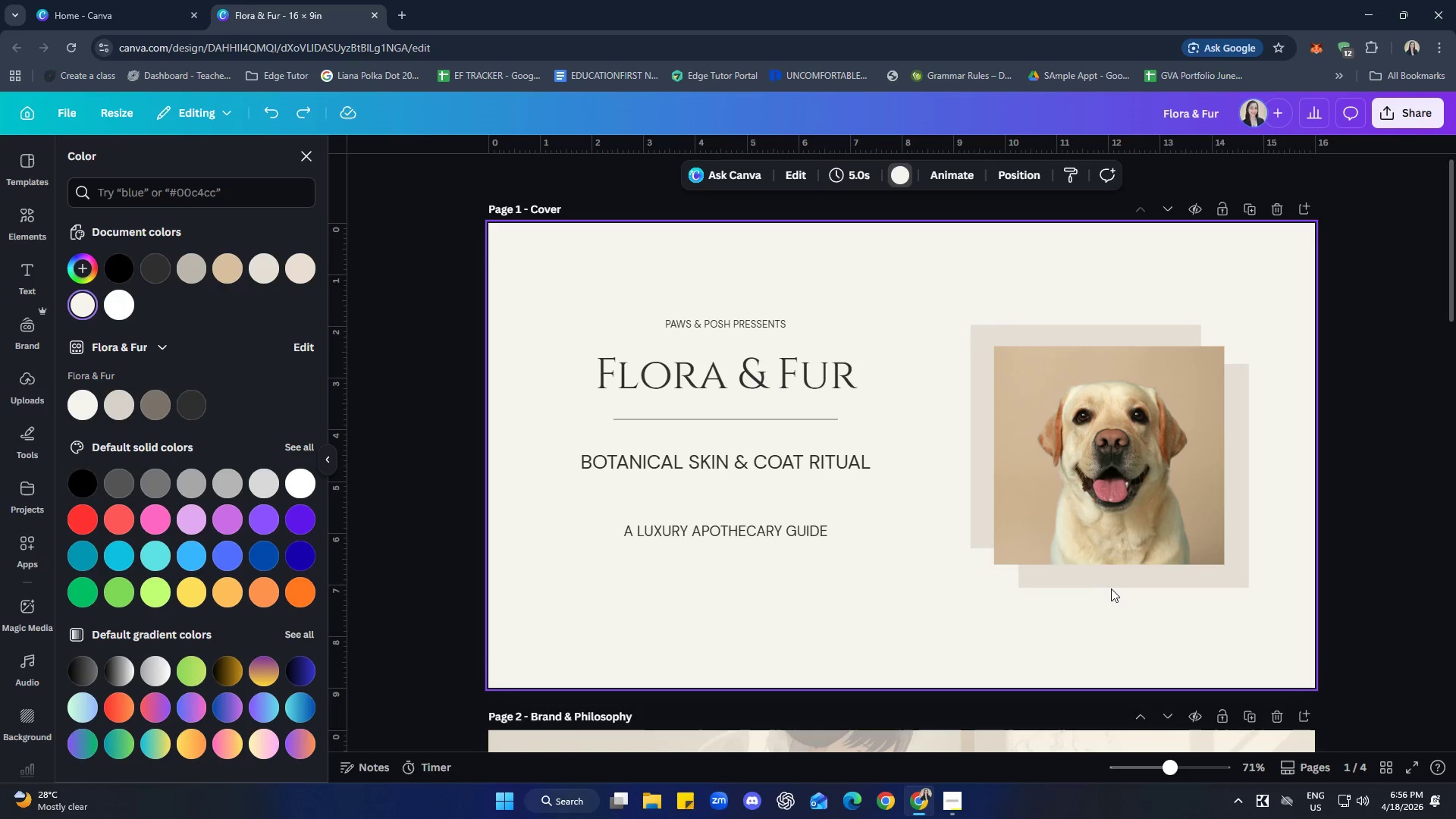 
left_click_drag(start_coordinate=[1105, 580], to_coordinate=[1109, 584])
 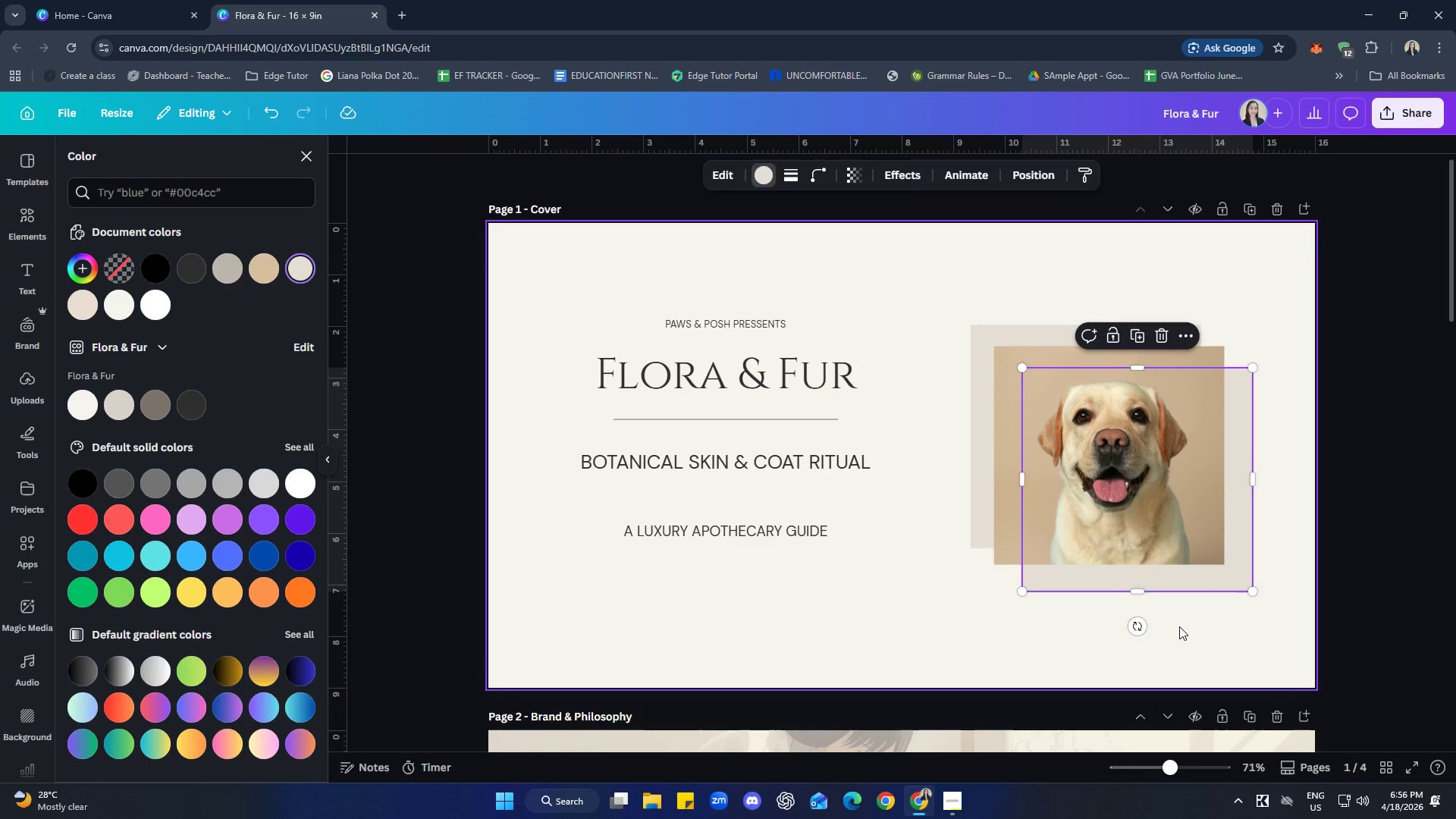 
left_click([1179, 626])
 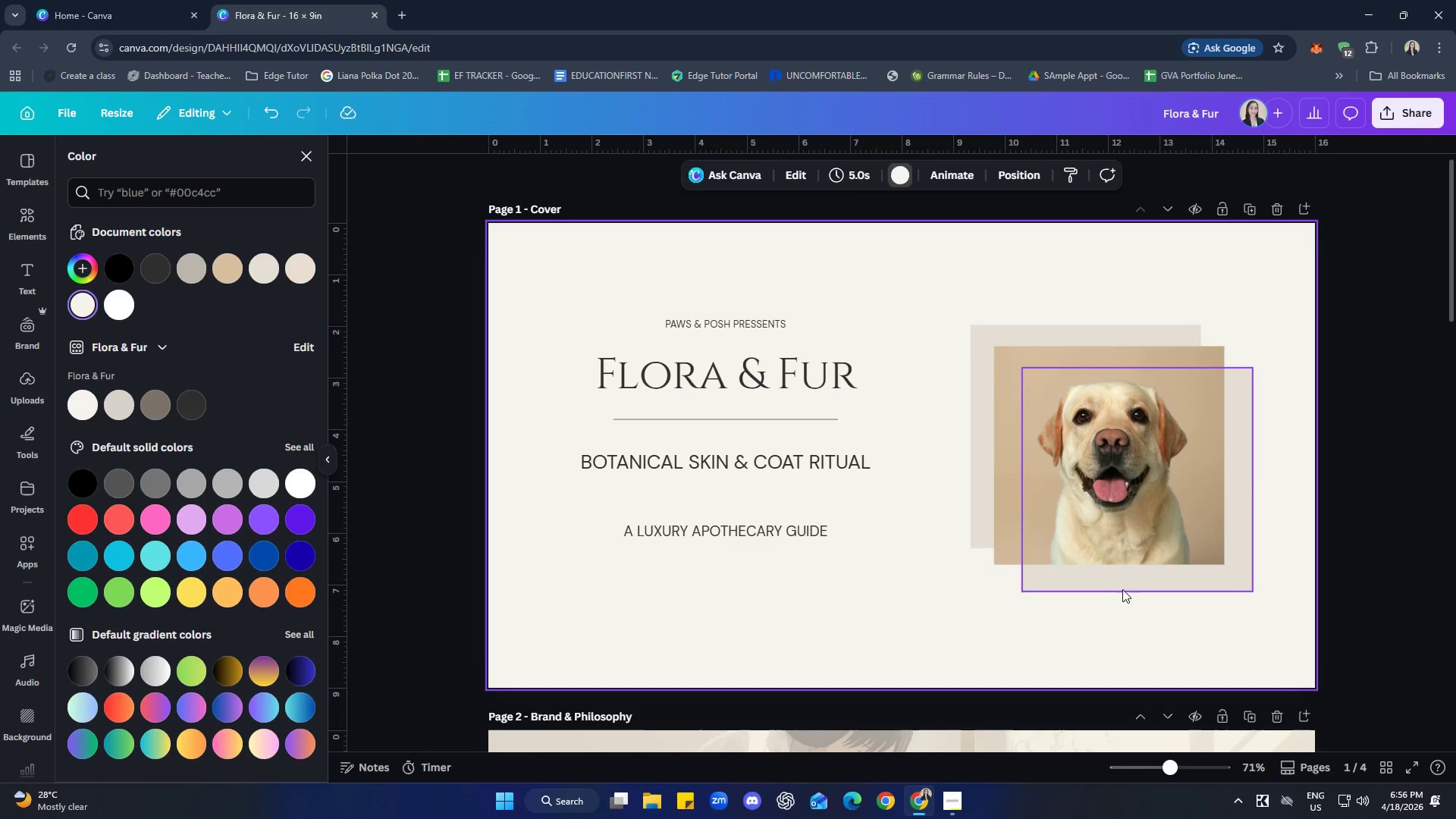 
left_click([1119, 582])
 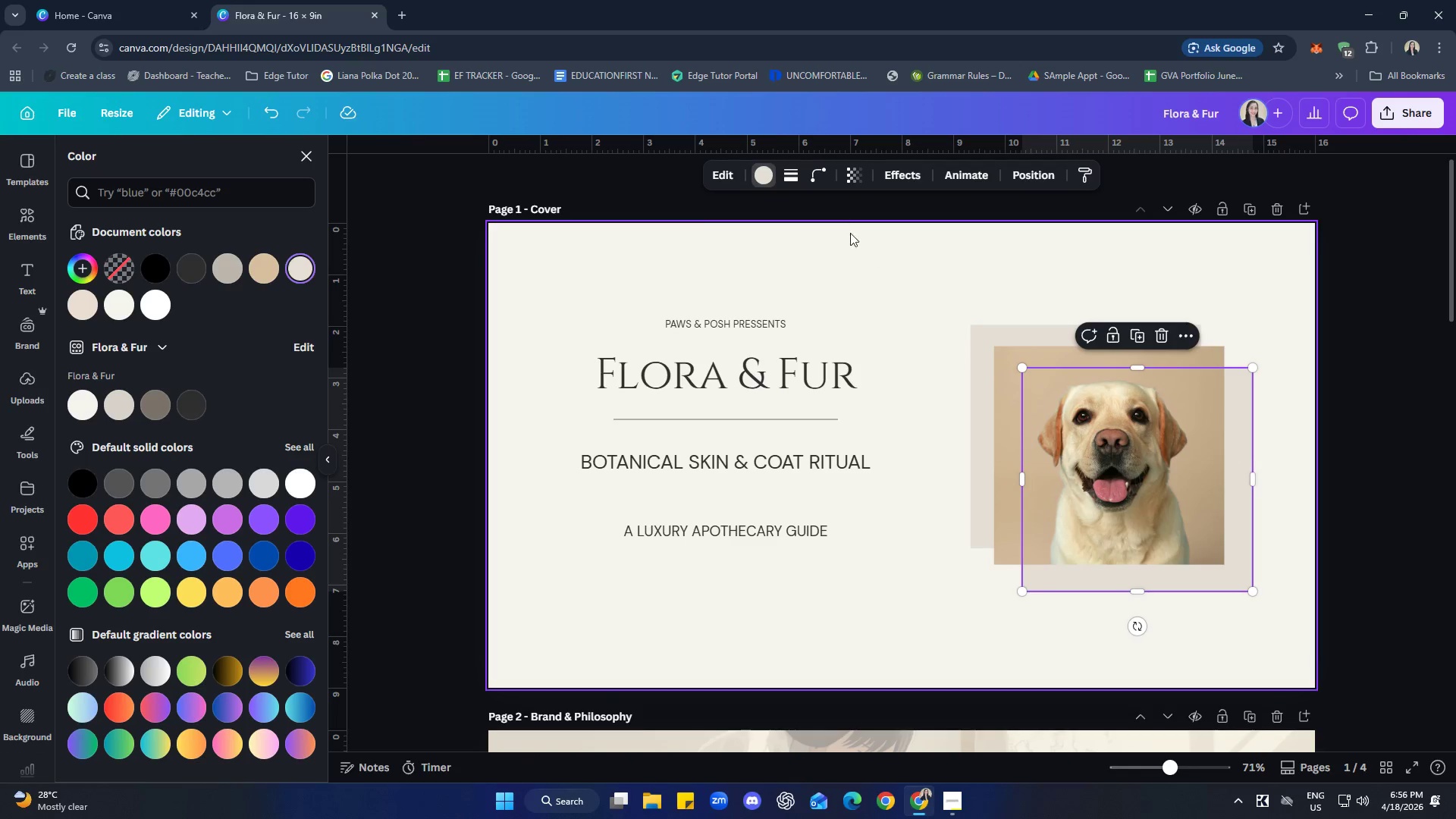 
left_click([854, 174])
 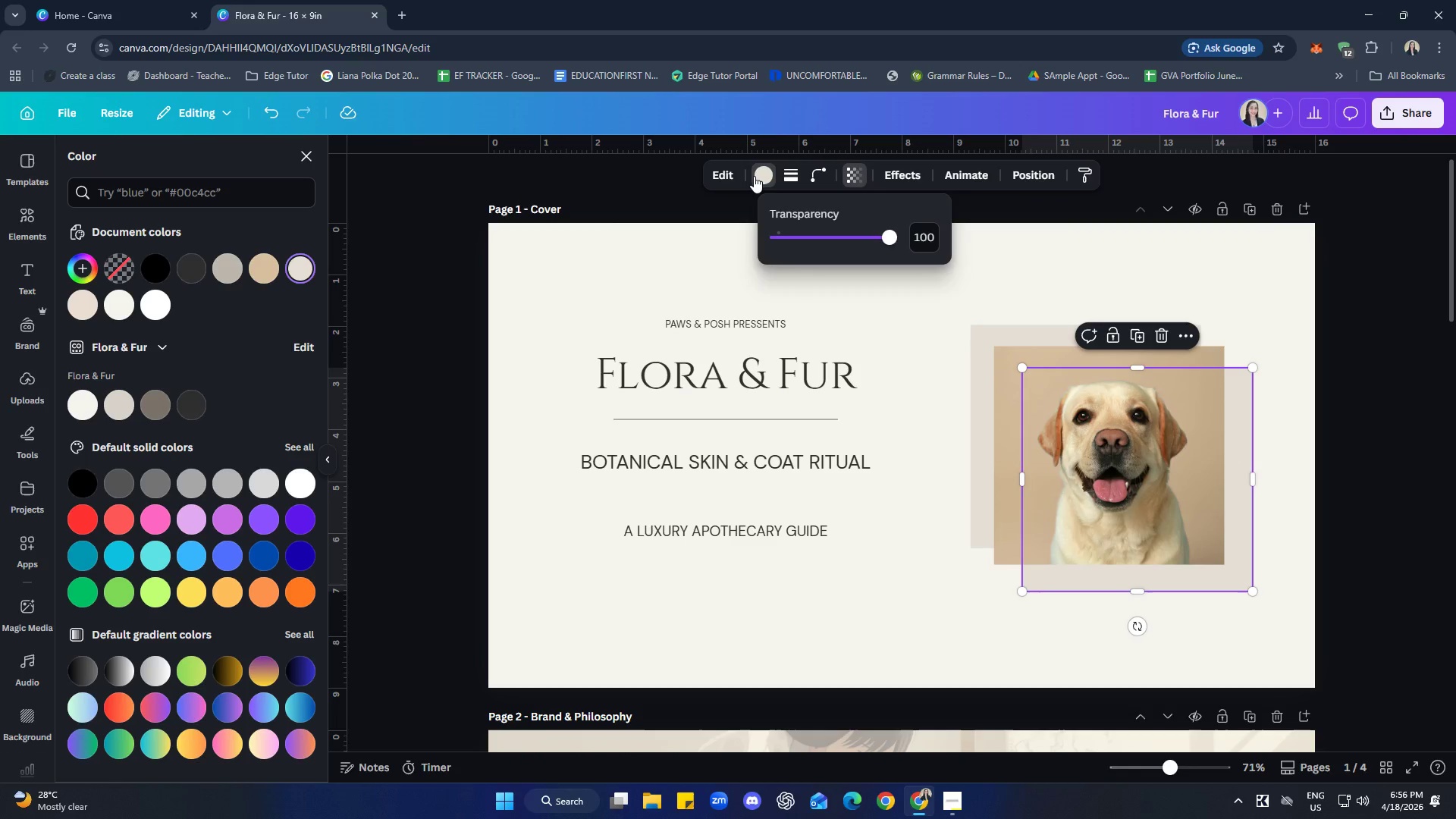 
left_click([754, 176])
 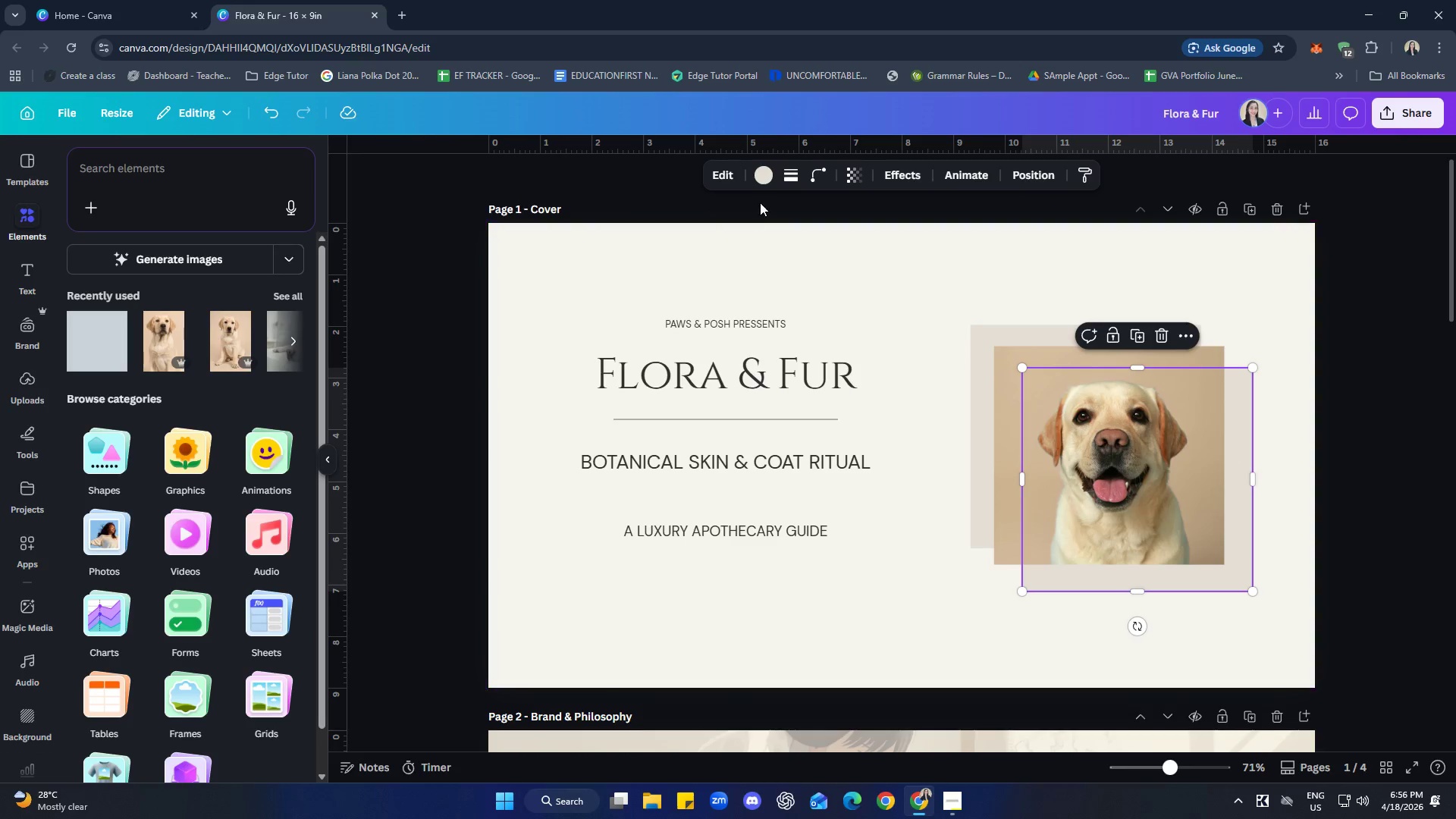 
left_click([761, 176])
 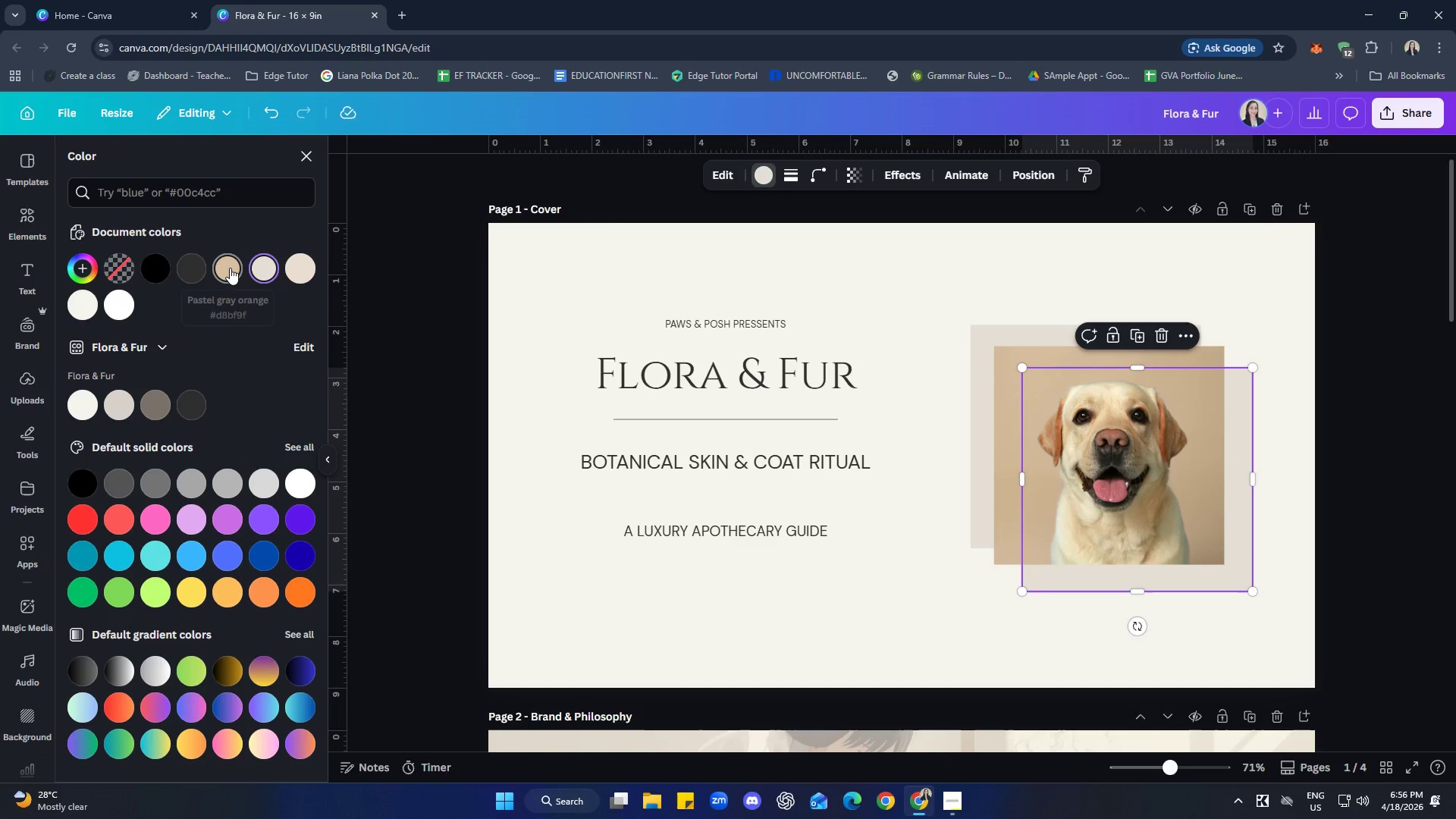 
left_click([230, 268])
 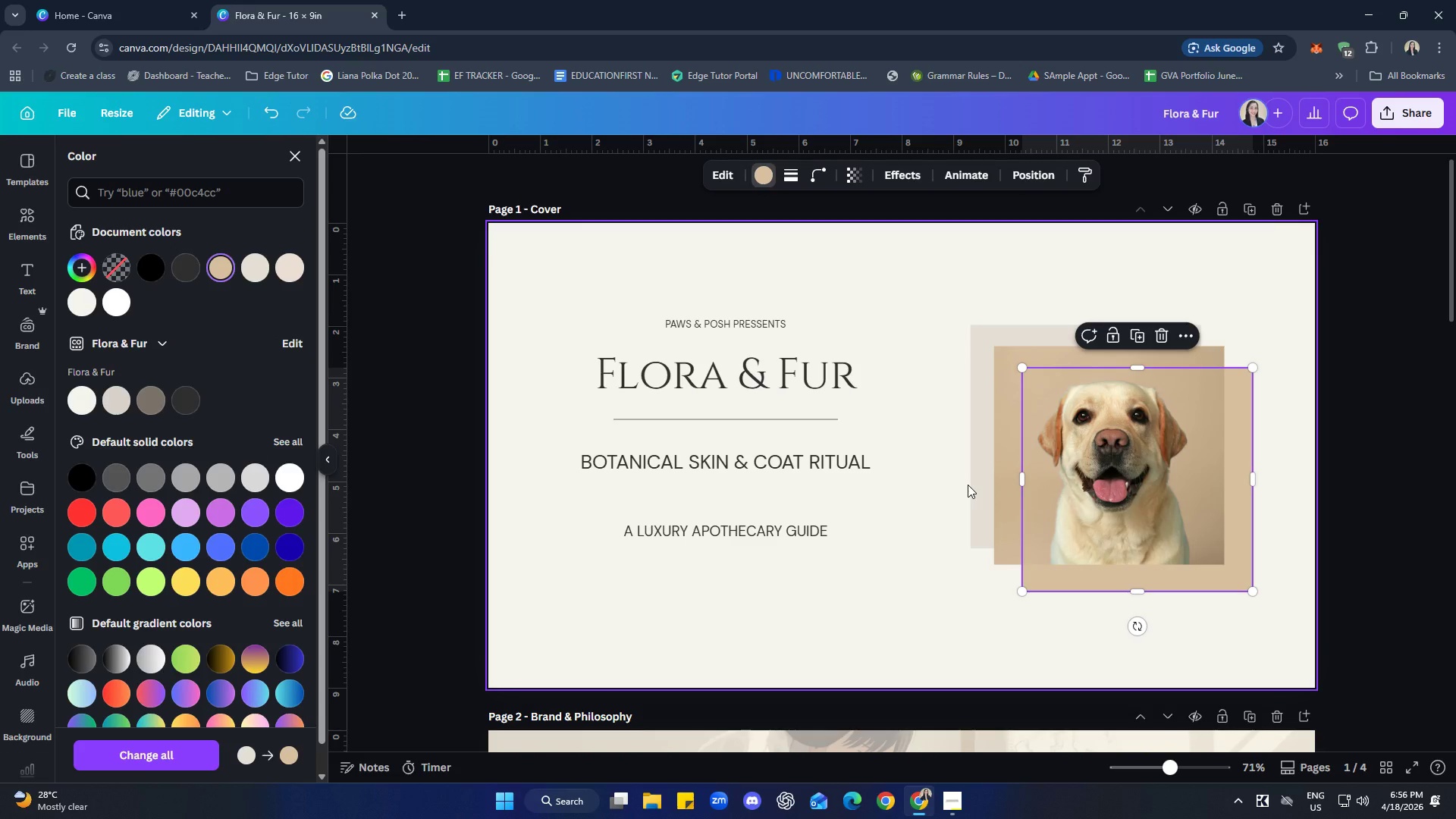 
left_click([979, 481])
 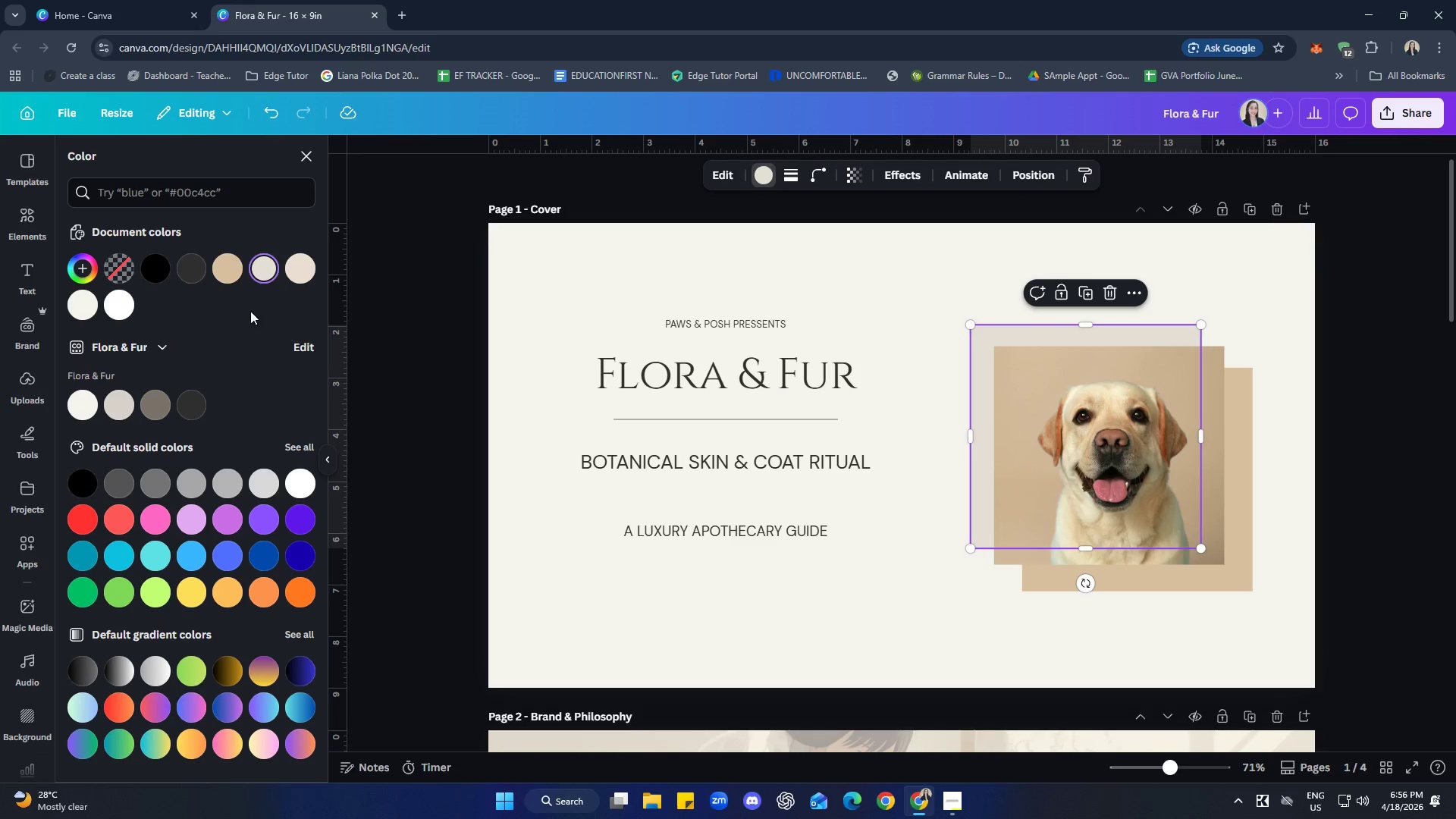 
left_click([237, 271])
 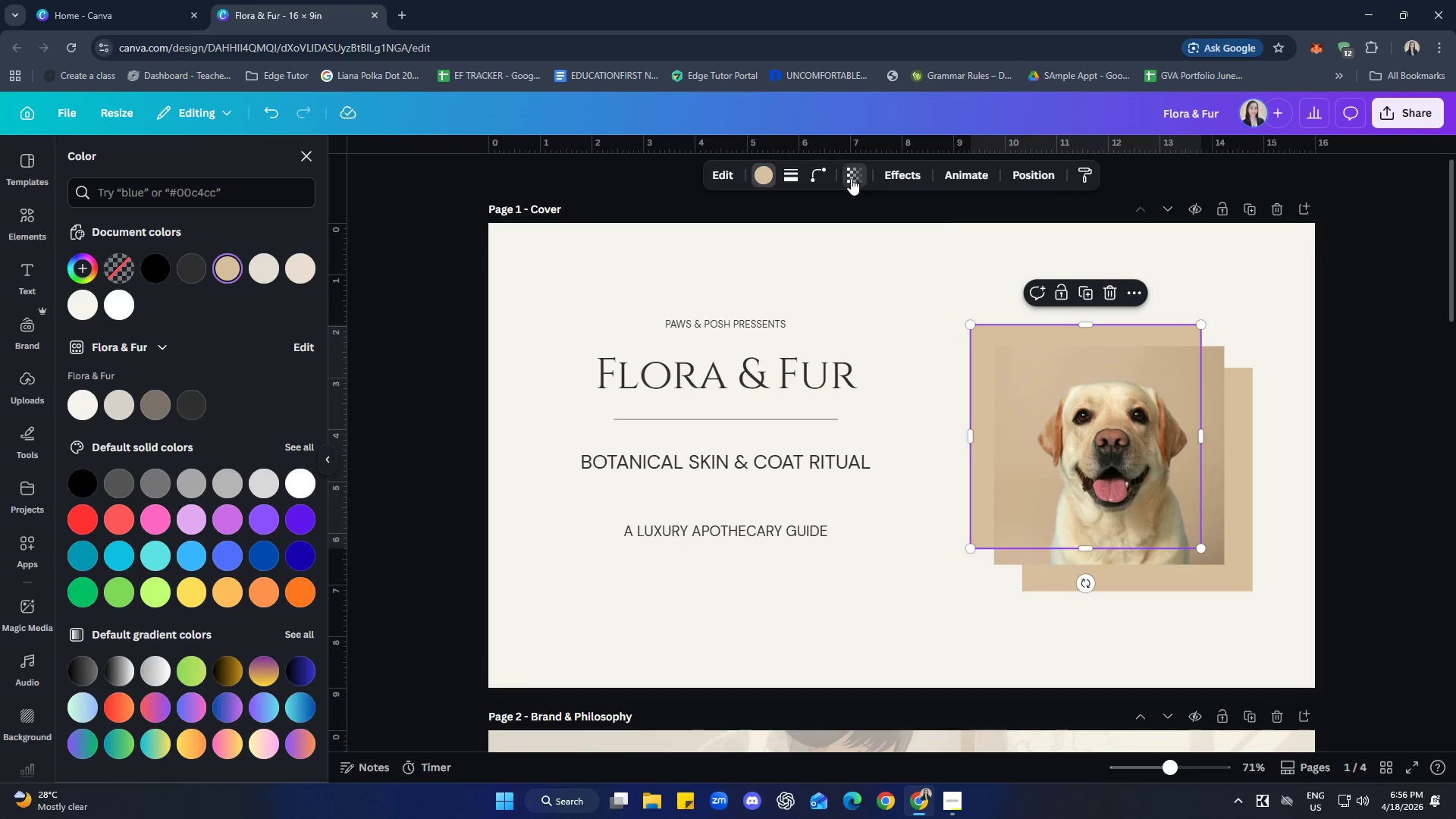 
left_click_drag(start_coordinate=[885, 237], to_coordinate=[845, 238])
 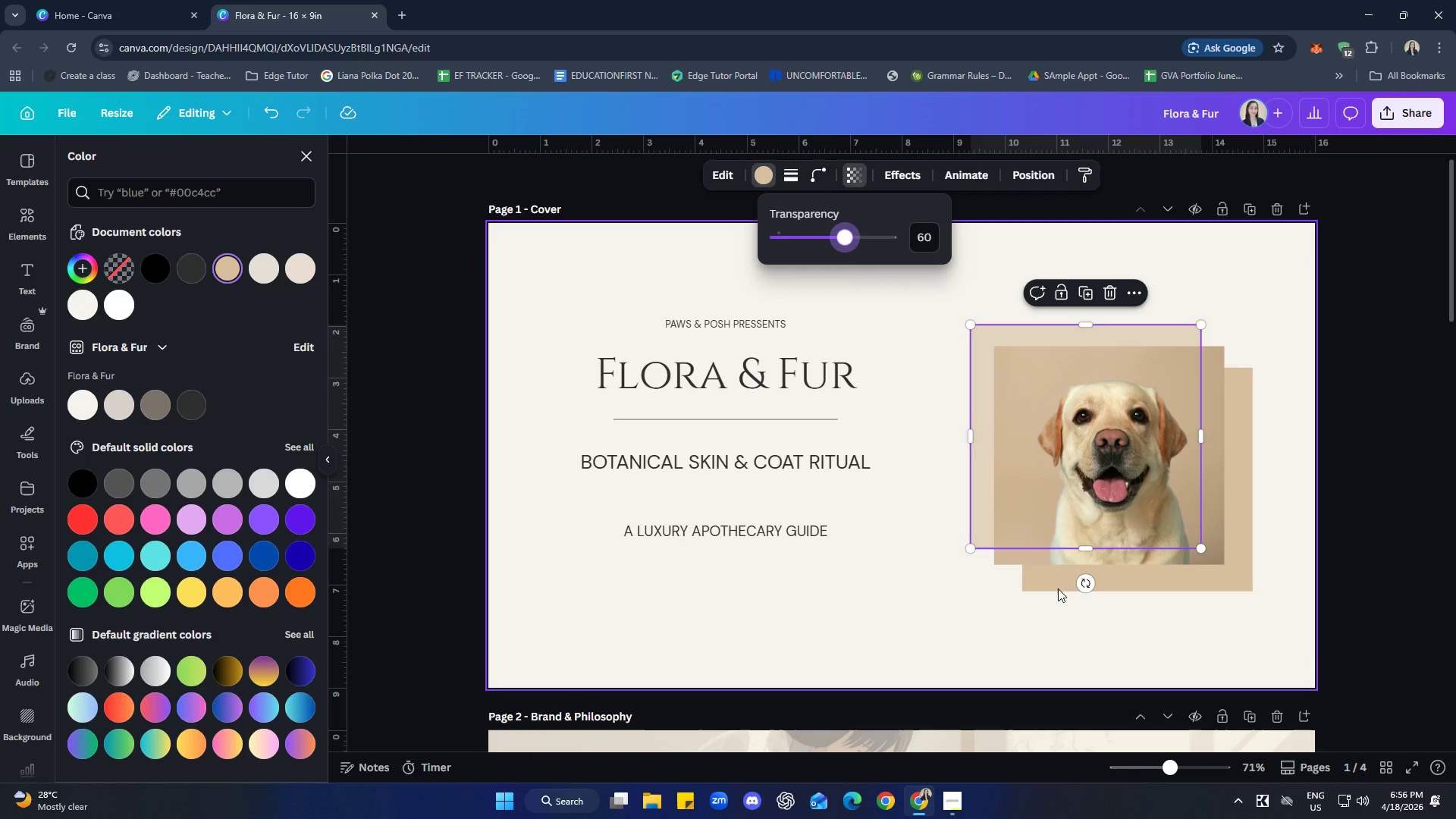 
left_click([1054, 583])
 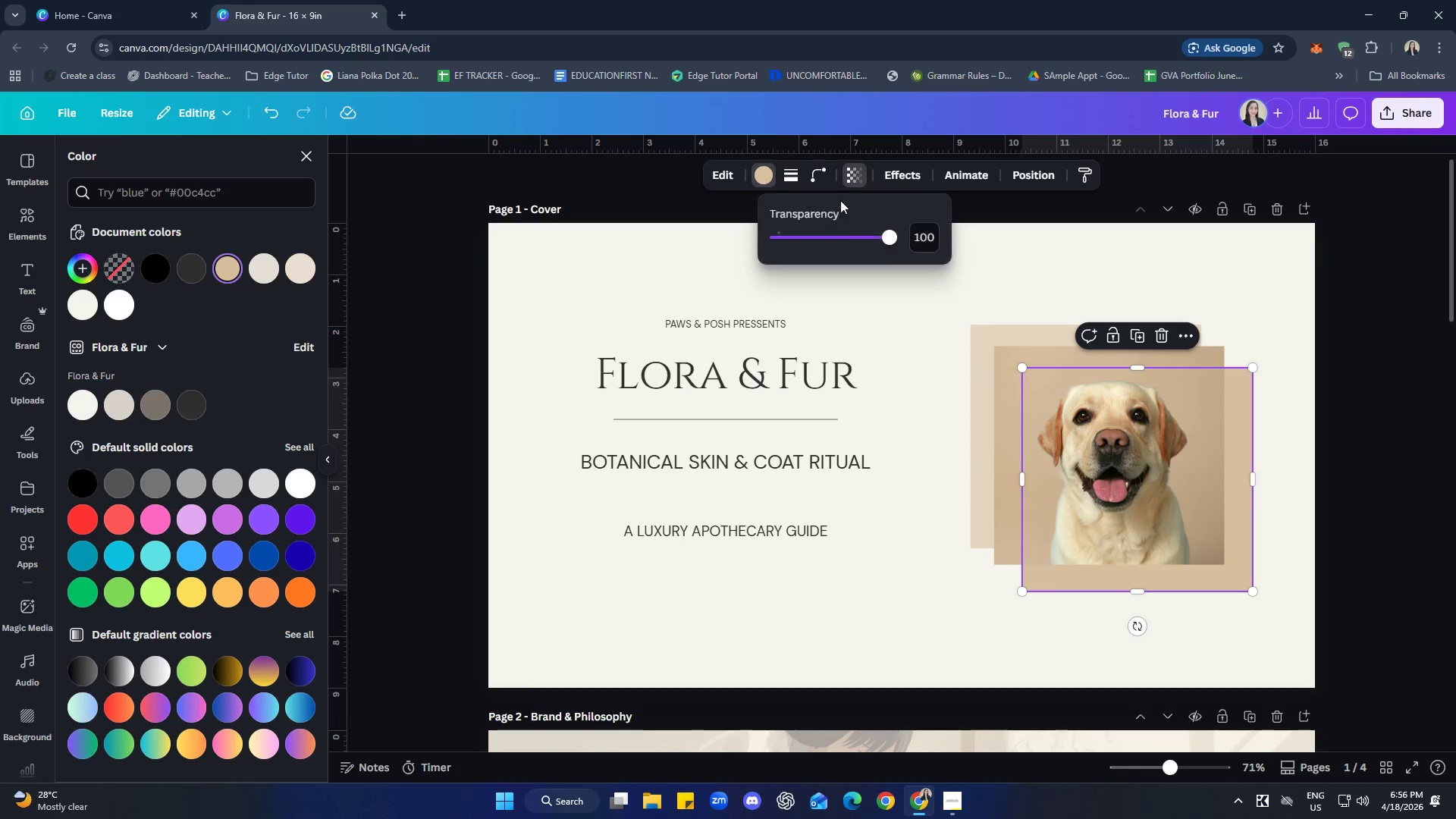 
left_click_drag(start_coordinate=[886, 234], to_coordinate=[844, 235])
 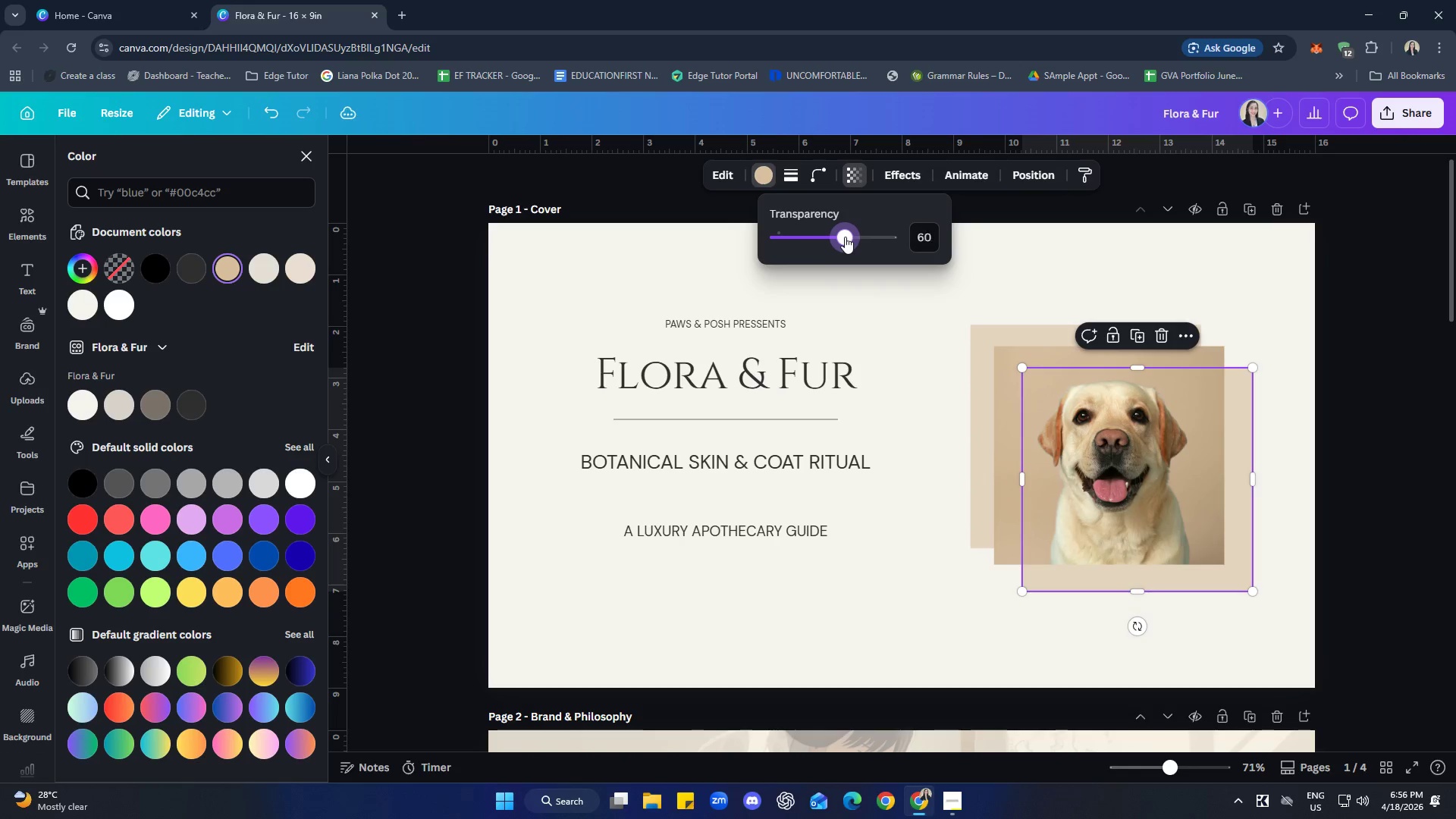 
left_click([937, 413])
 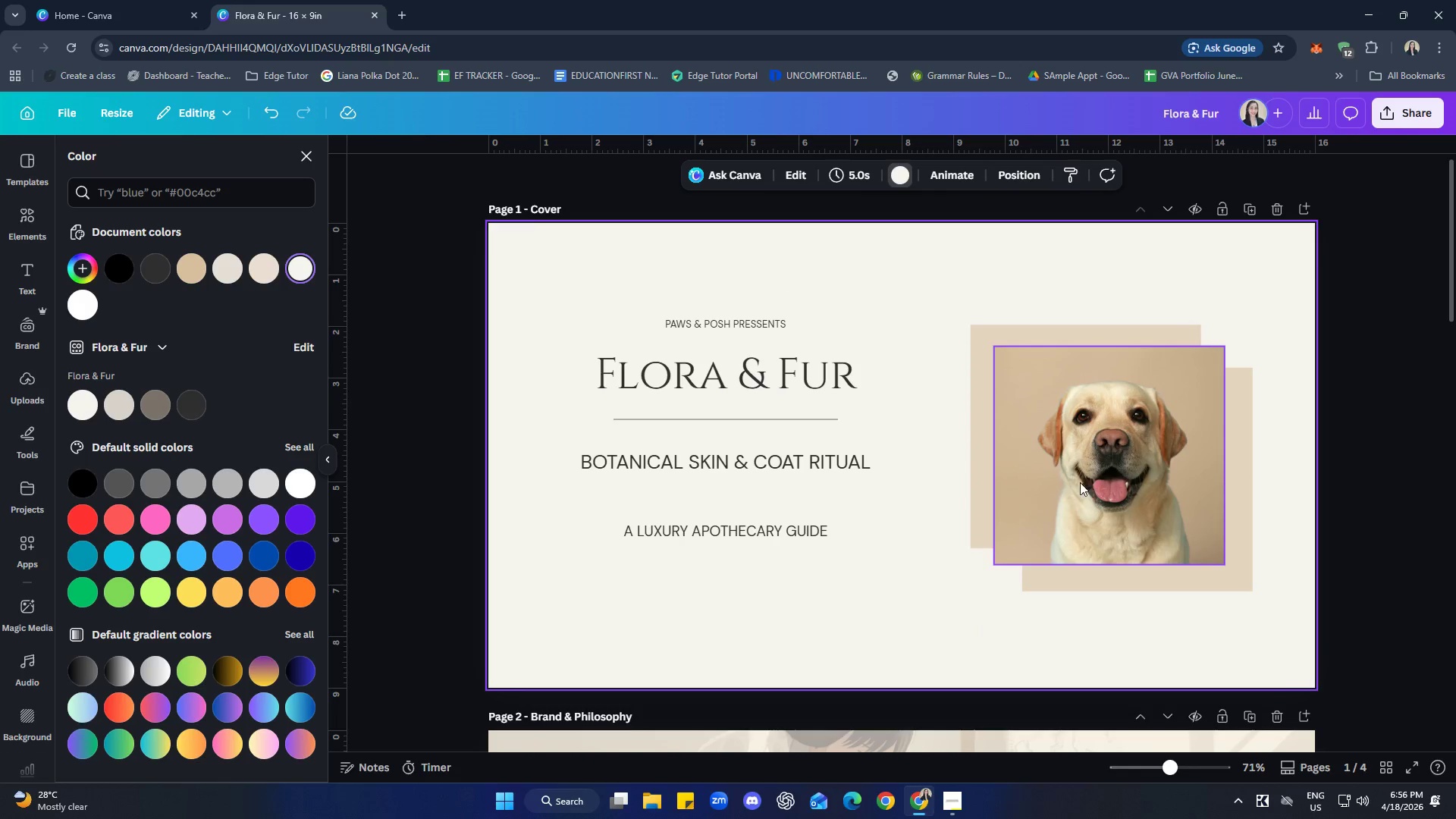 
left_click([1106, 446])
 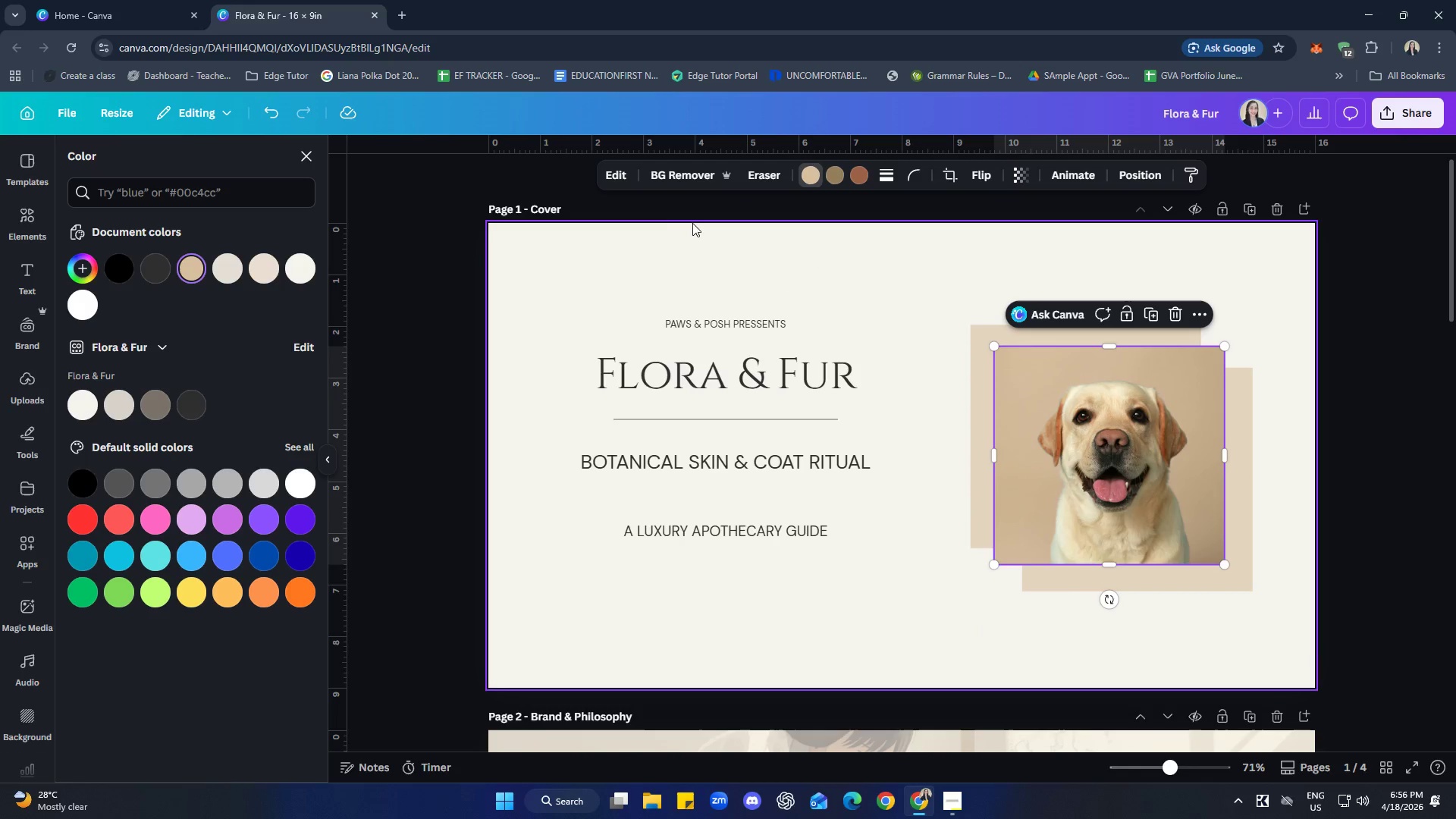 
left_click([611, 174])
 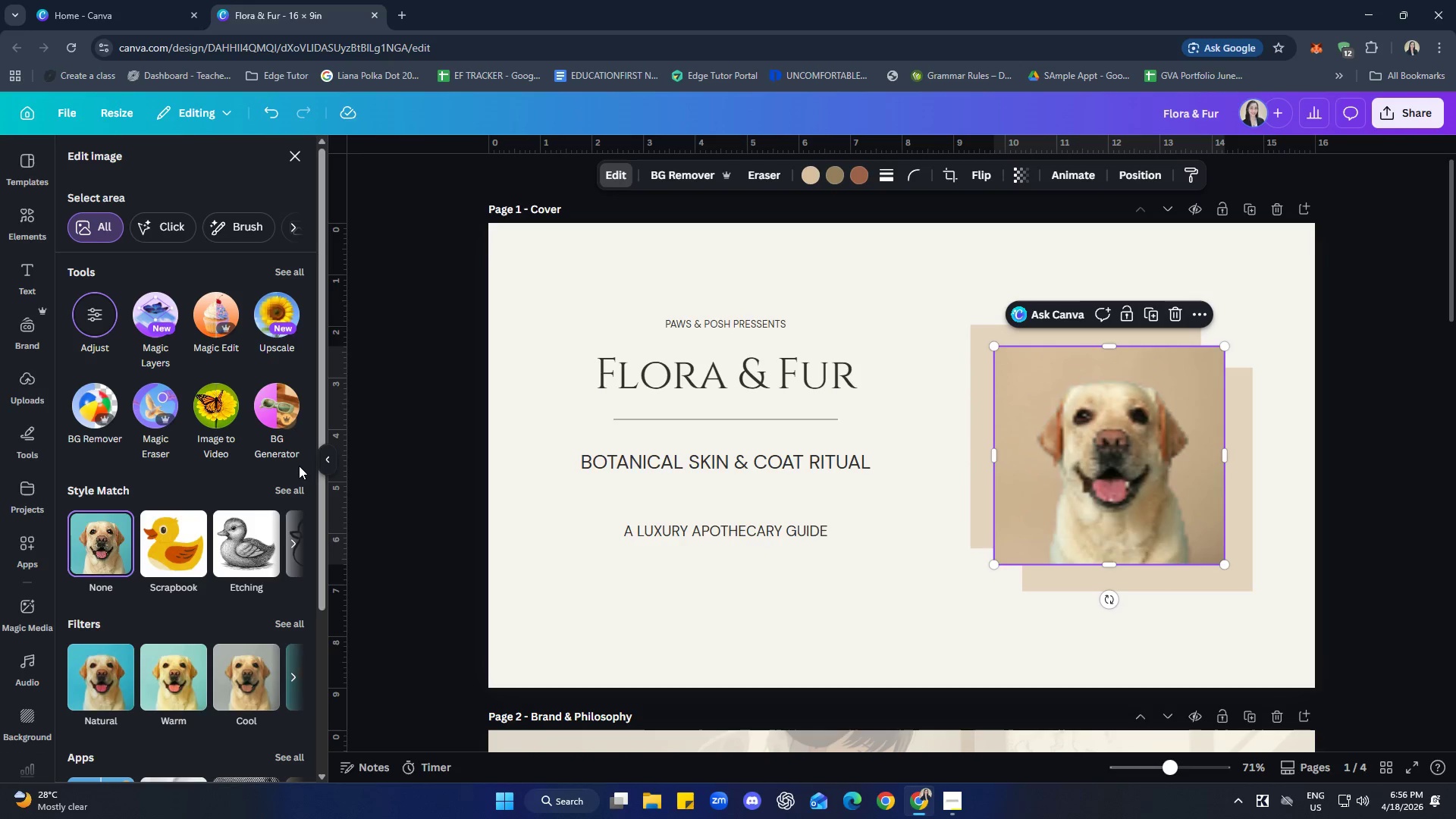 
wait(6.39)
 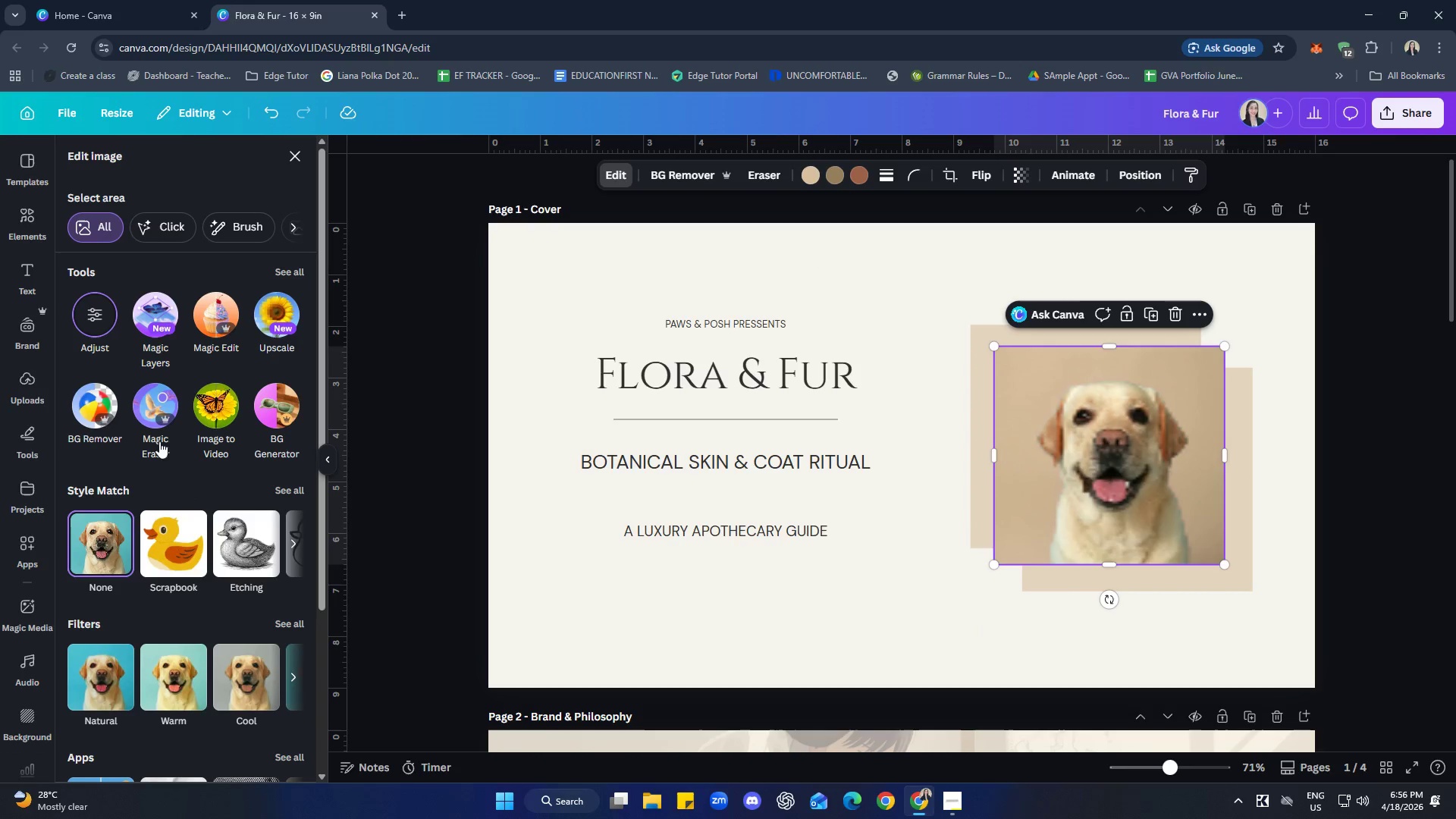 
left_click_drag(start_coordinate=[275, 271], to_coordinate=[280, 271])
 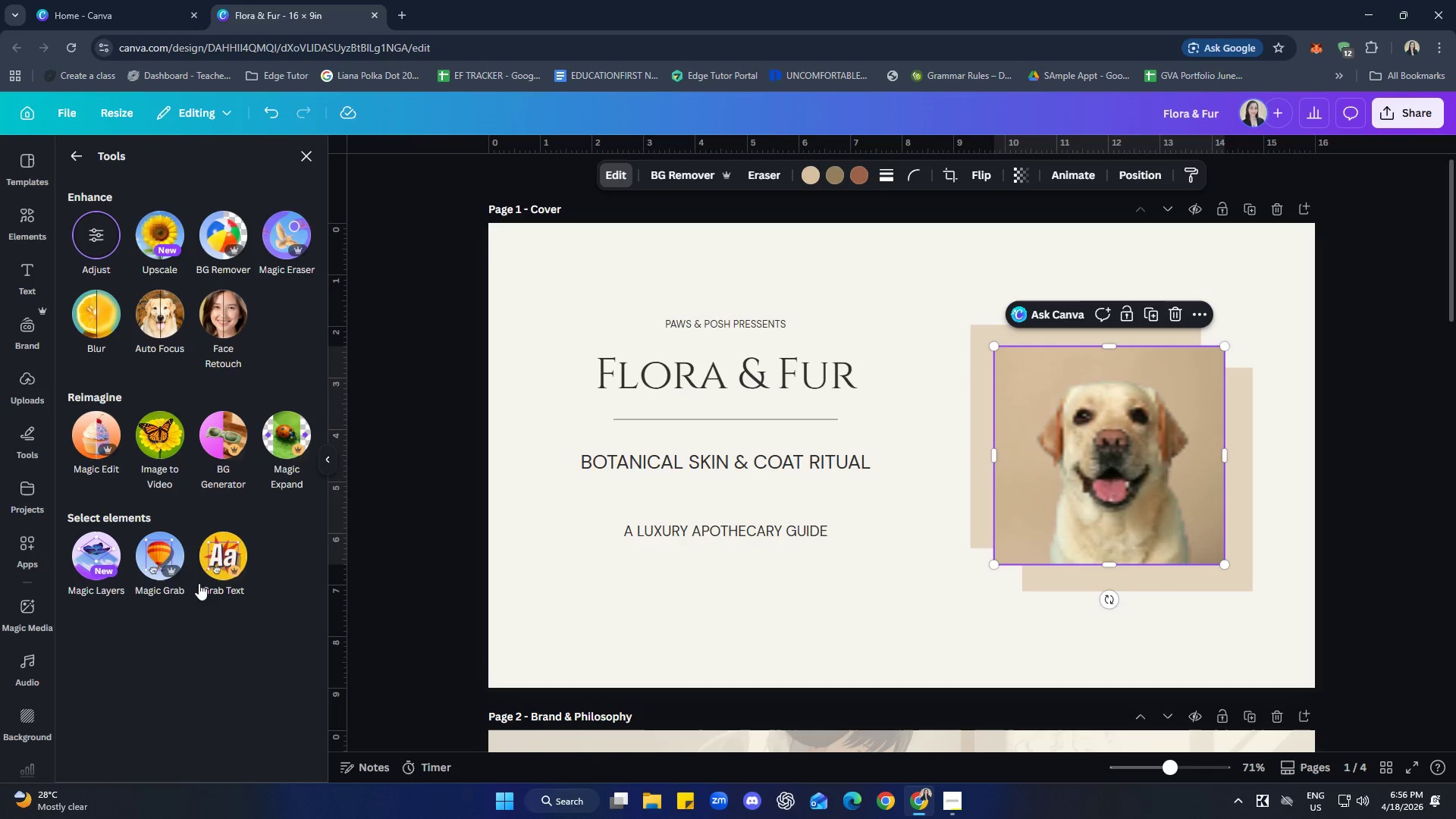 
left_click([174, 571])
 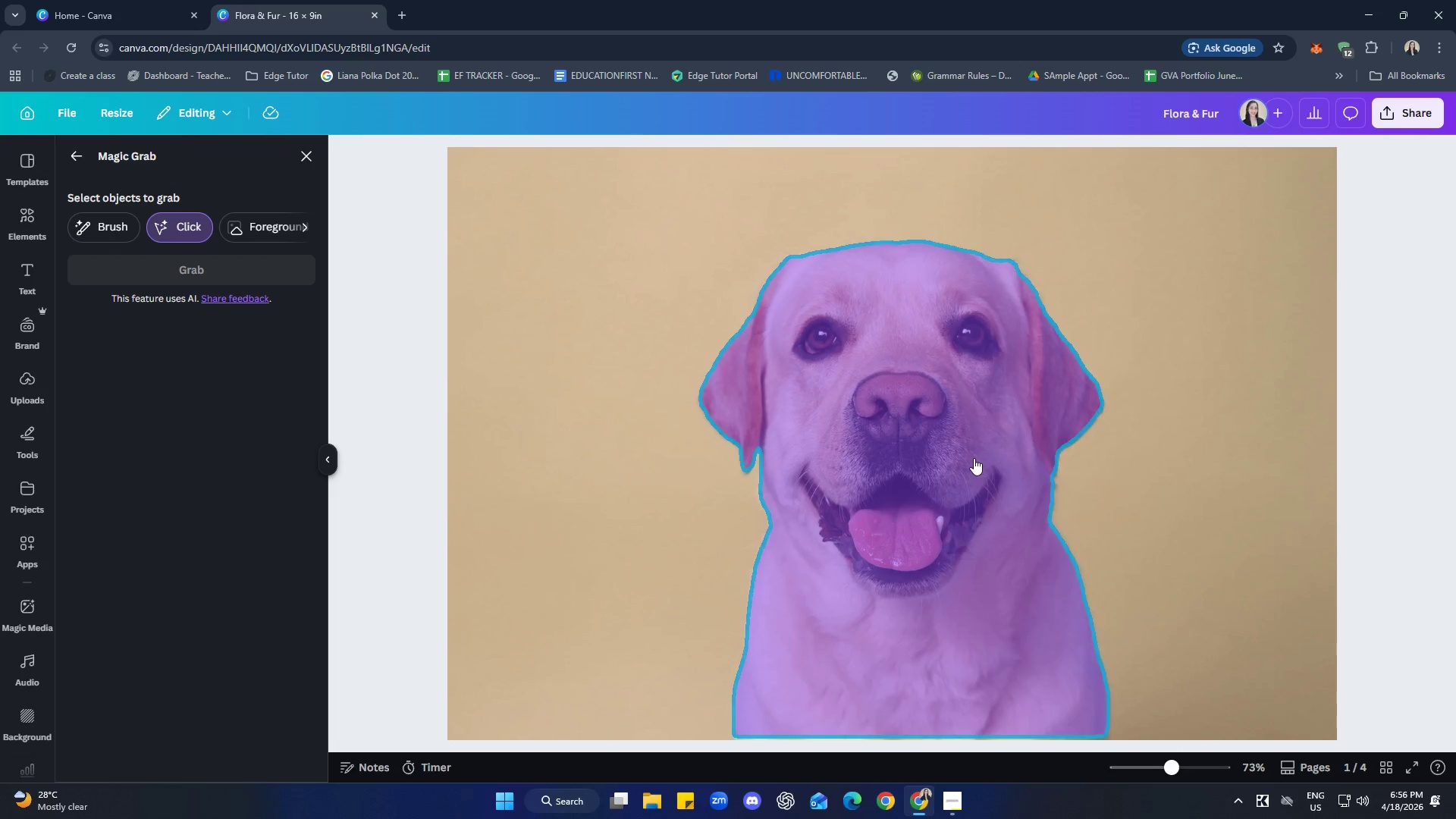 
wait(5.98)
 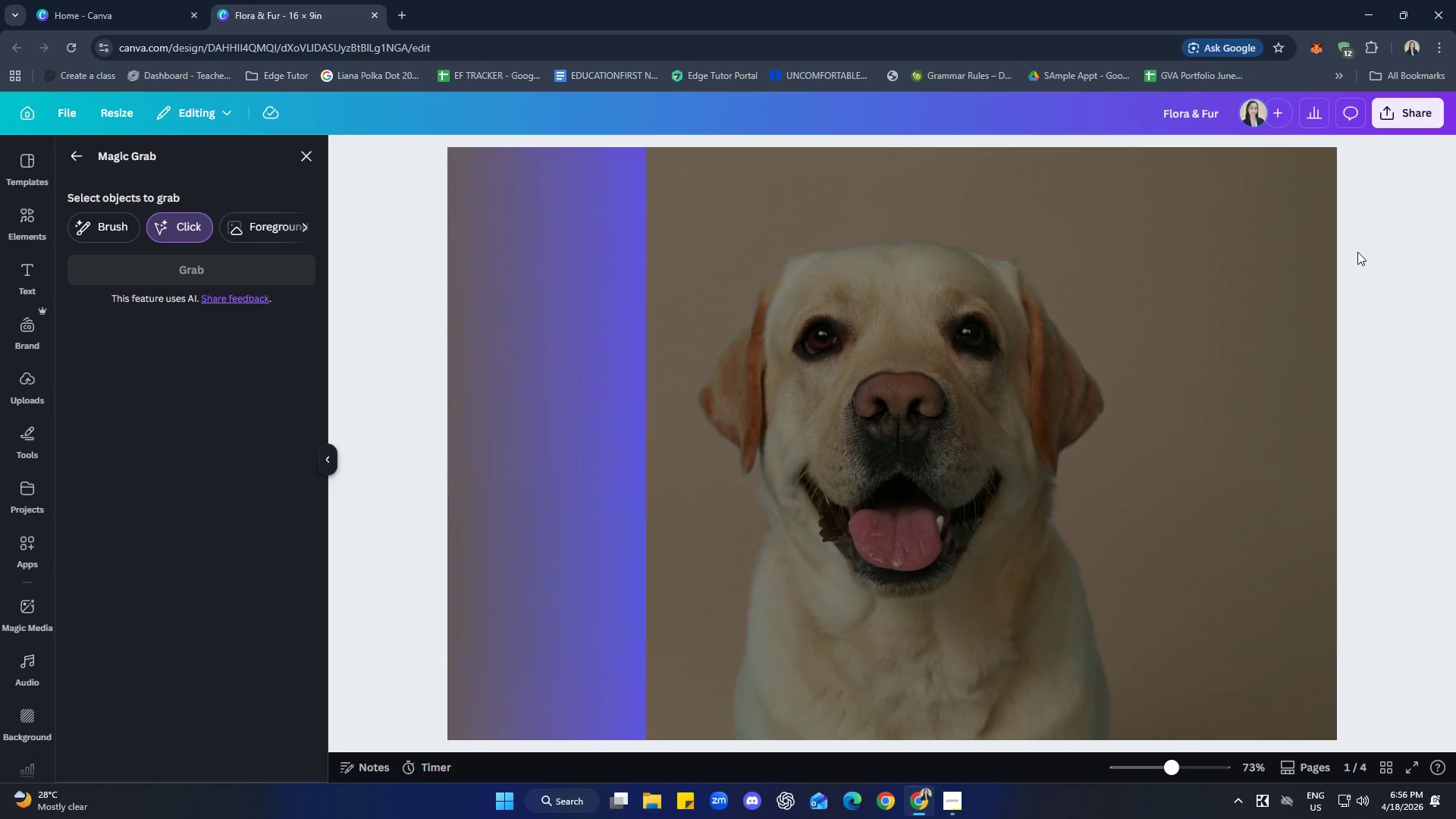 
left_click([265, 268])
 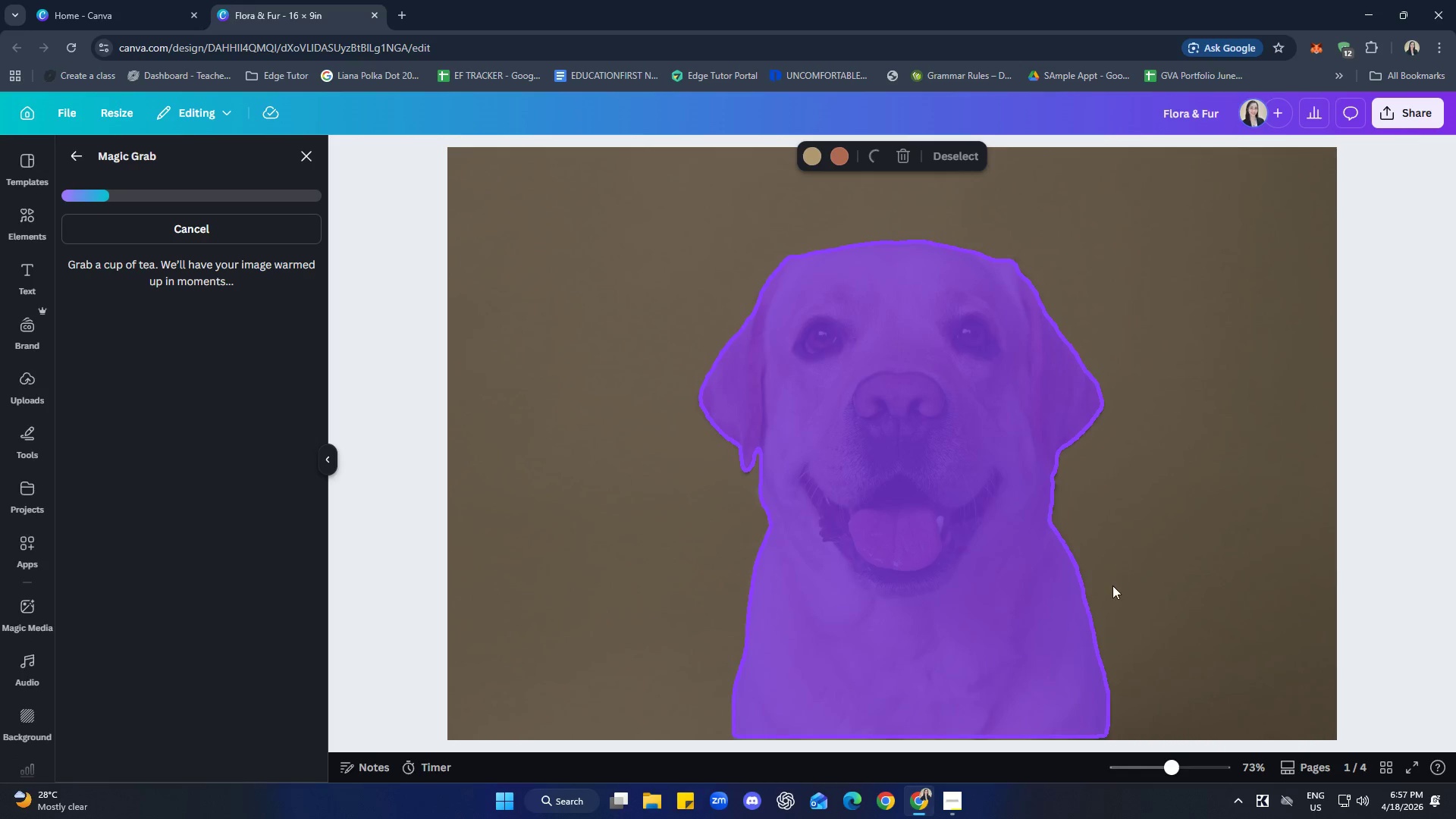 
wait(9.17)
 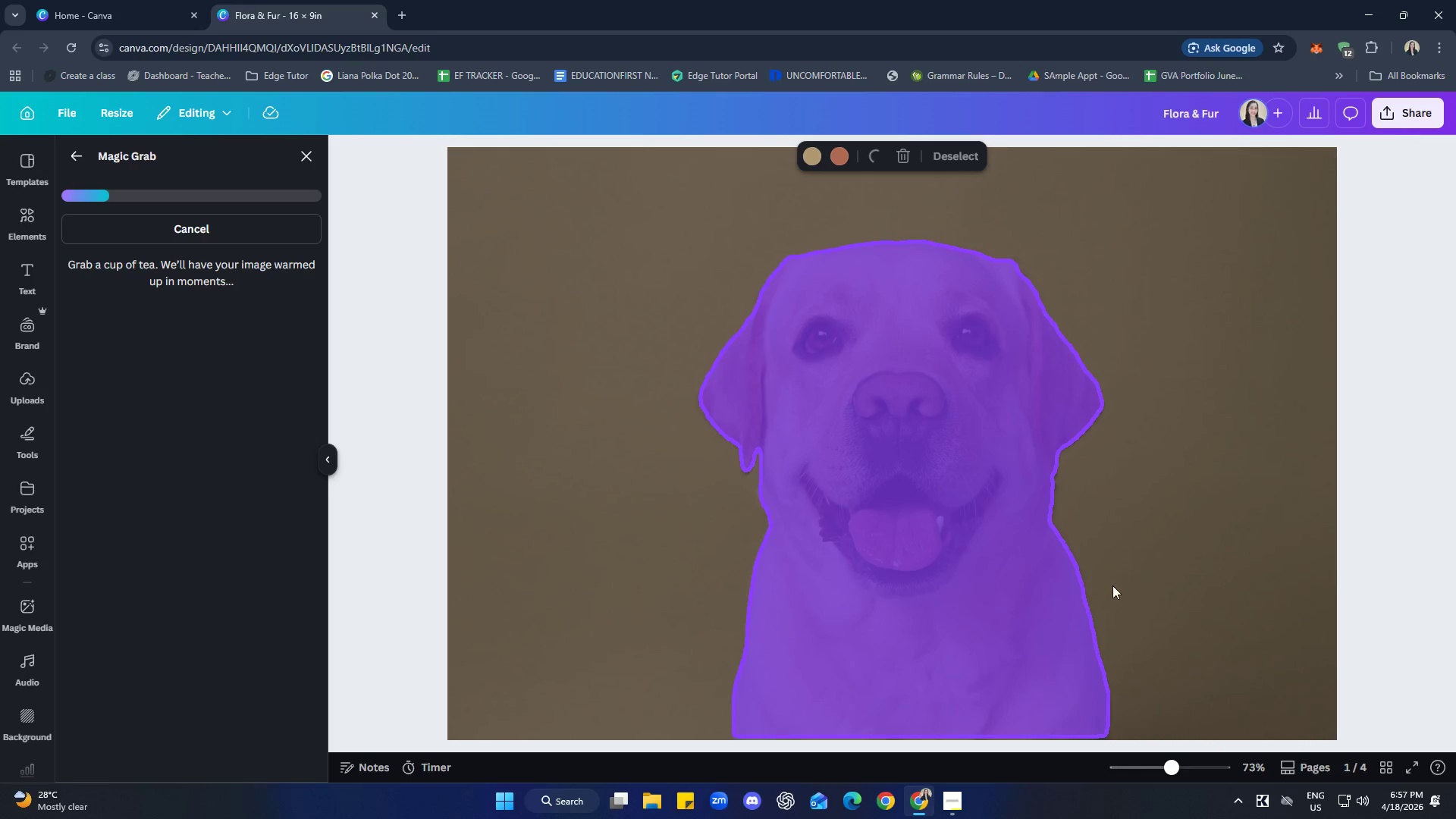 
left_click([999, 433])
 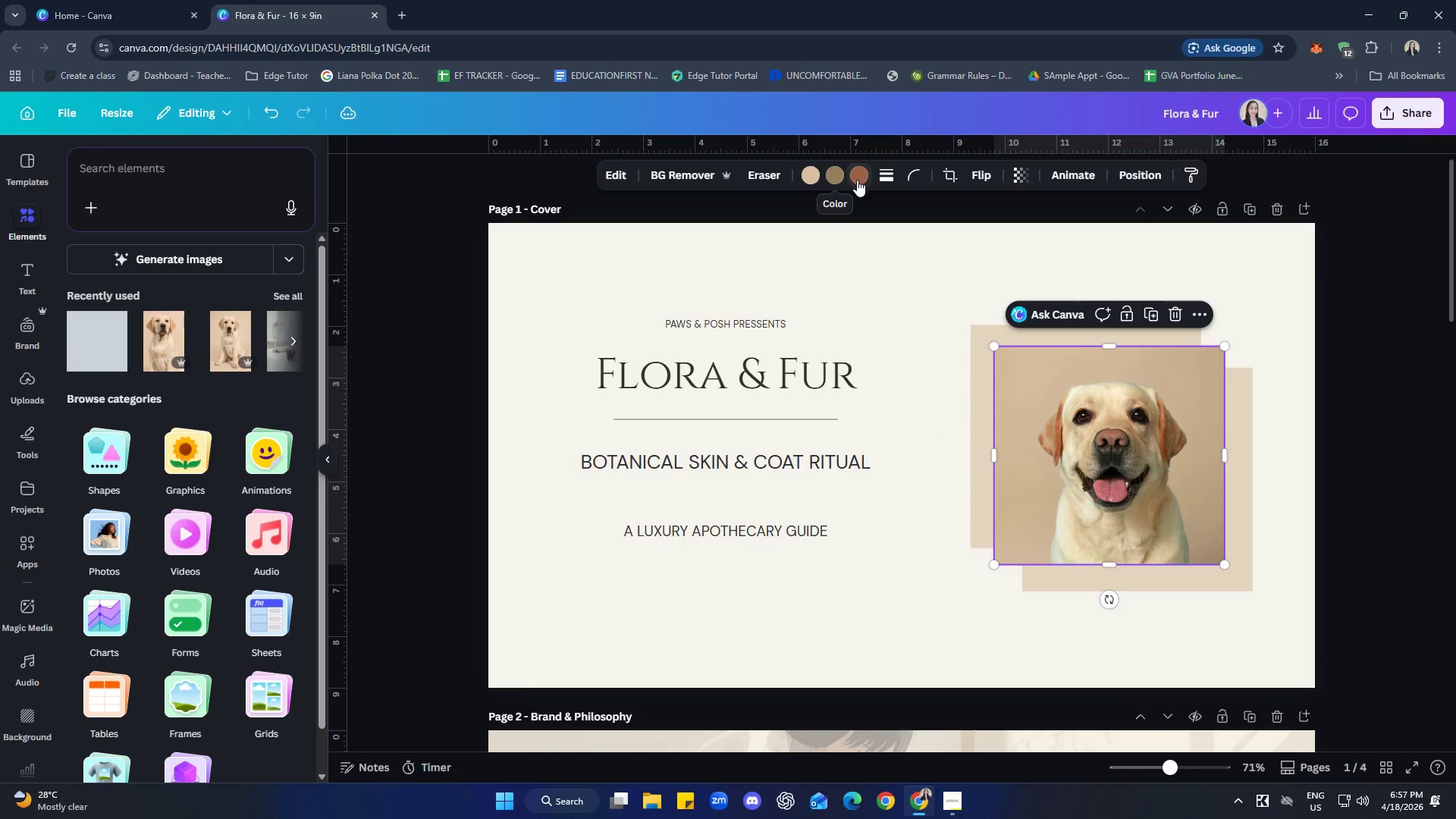 
left_click([858, 179])
 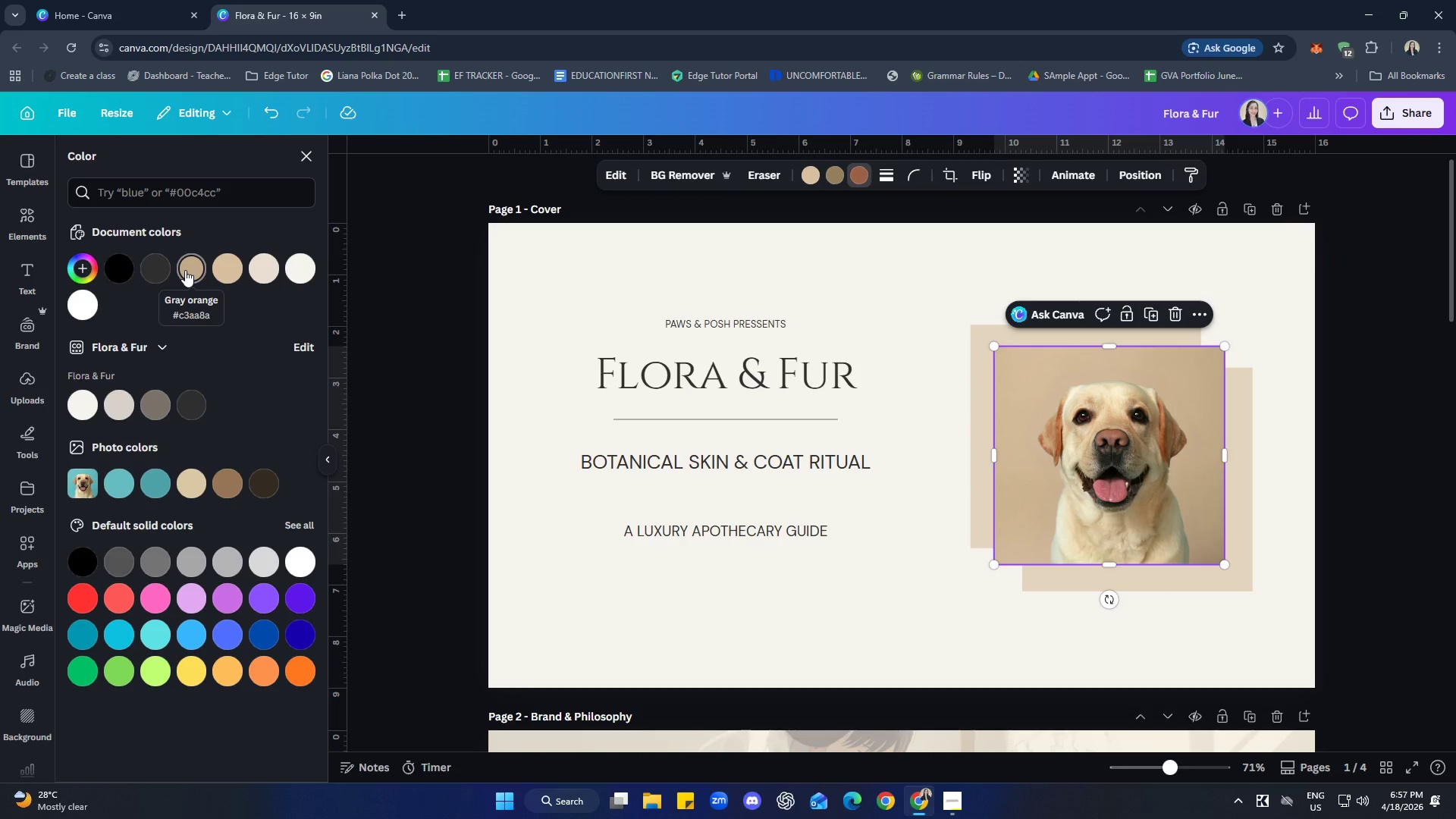 
left_click([224, 272])
 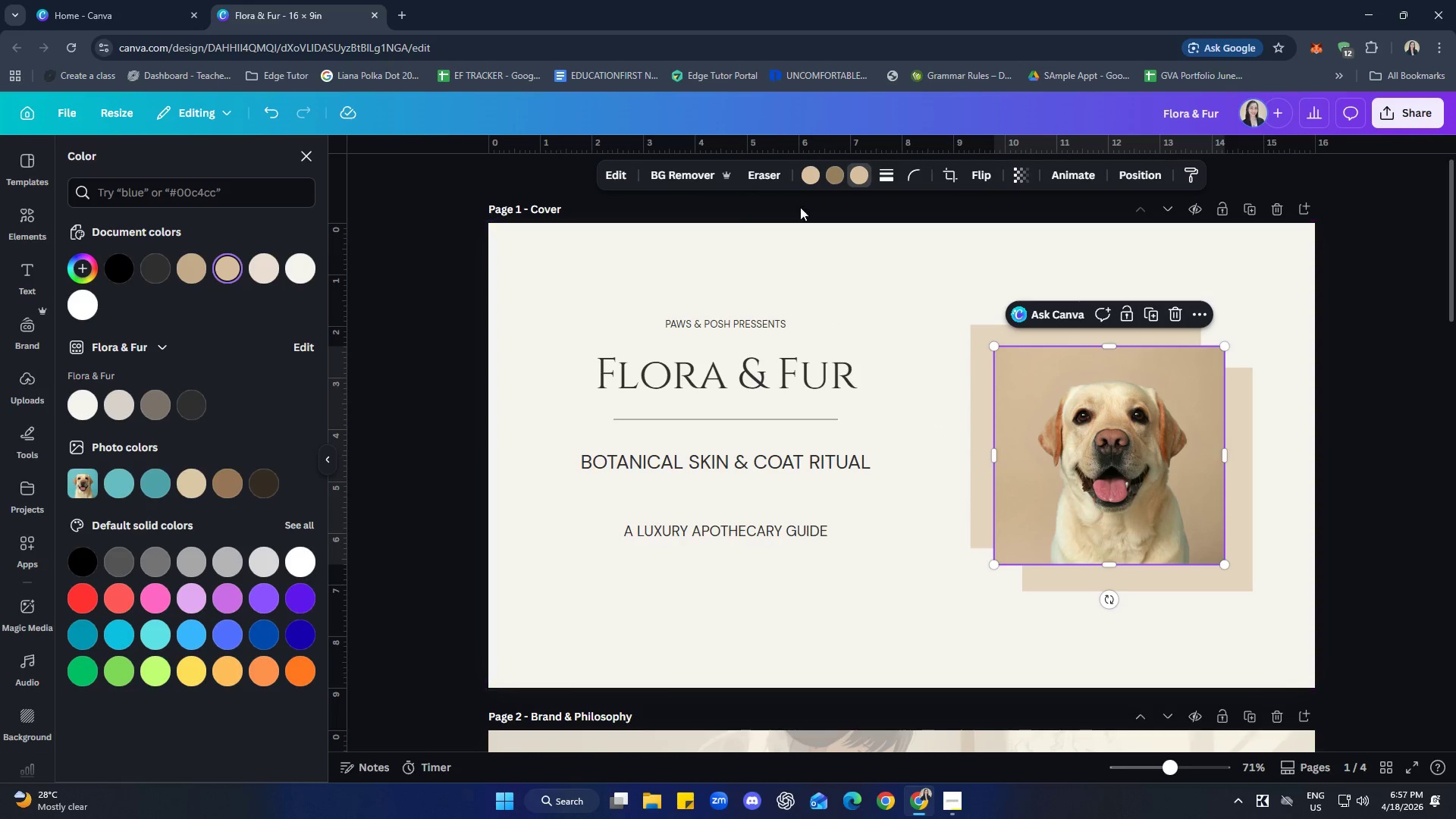 
left_click([830, 180])
 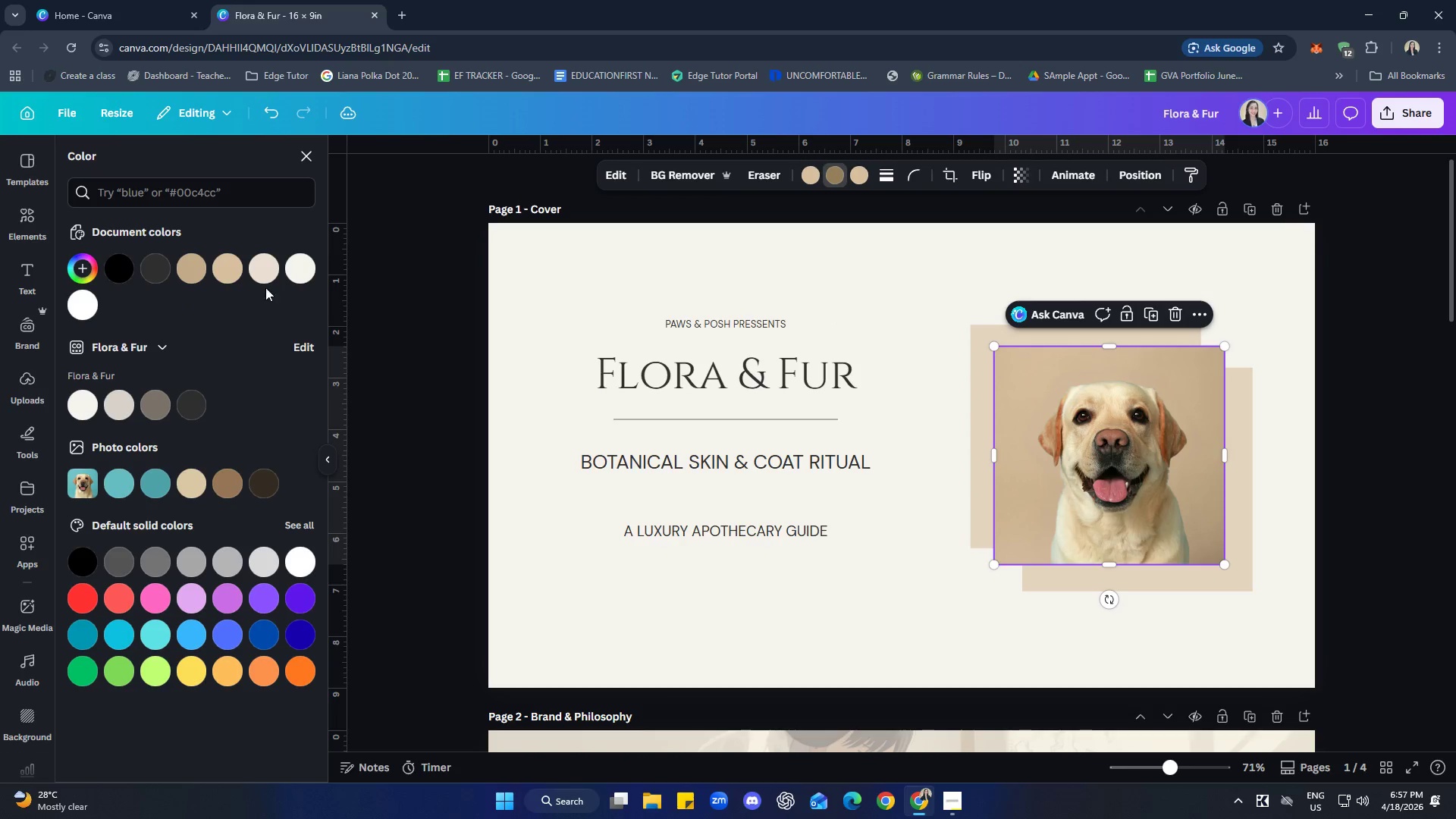 
left_click([226, 276])
 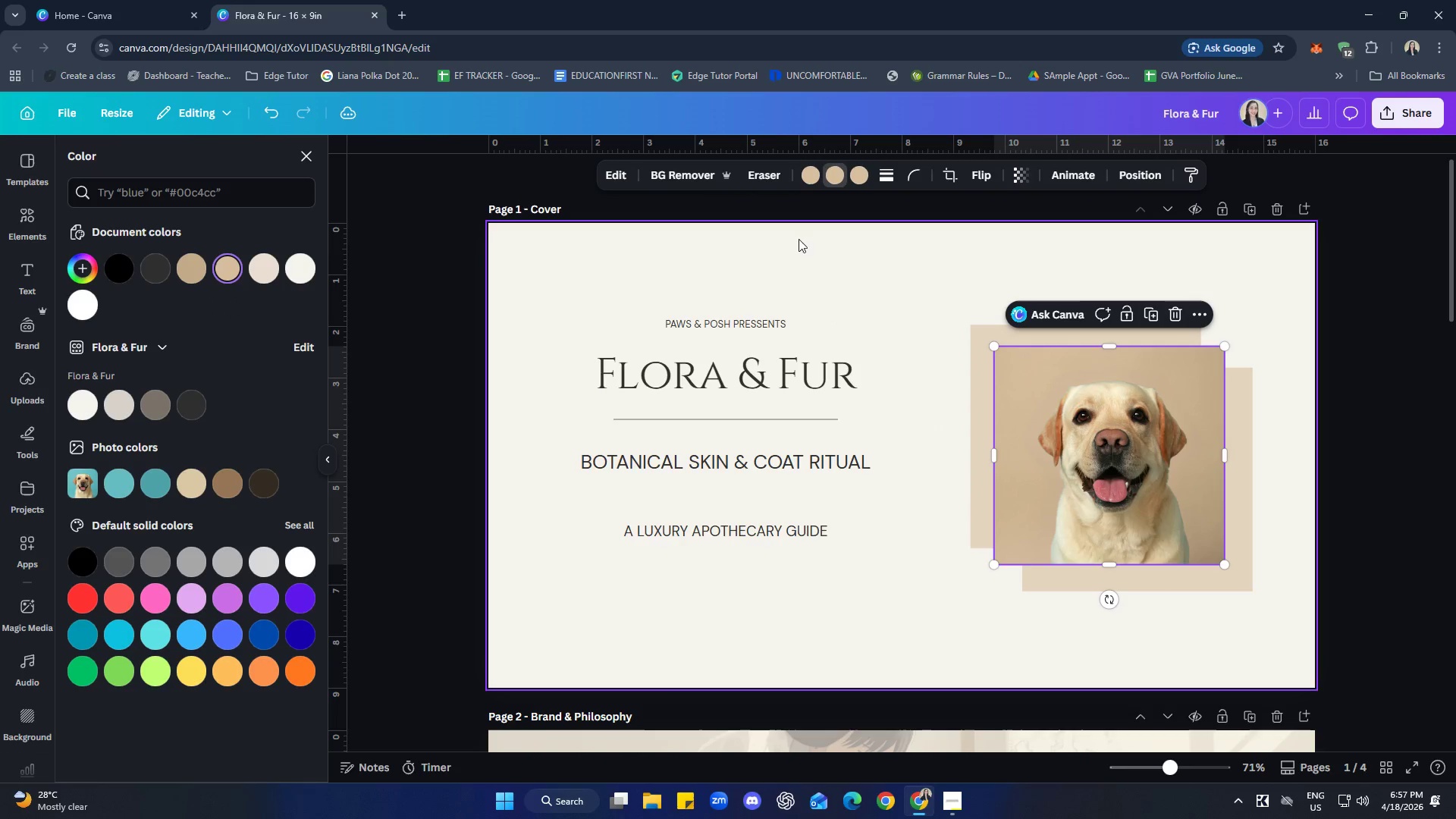 
left_click([804, 172])
 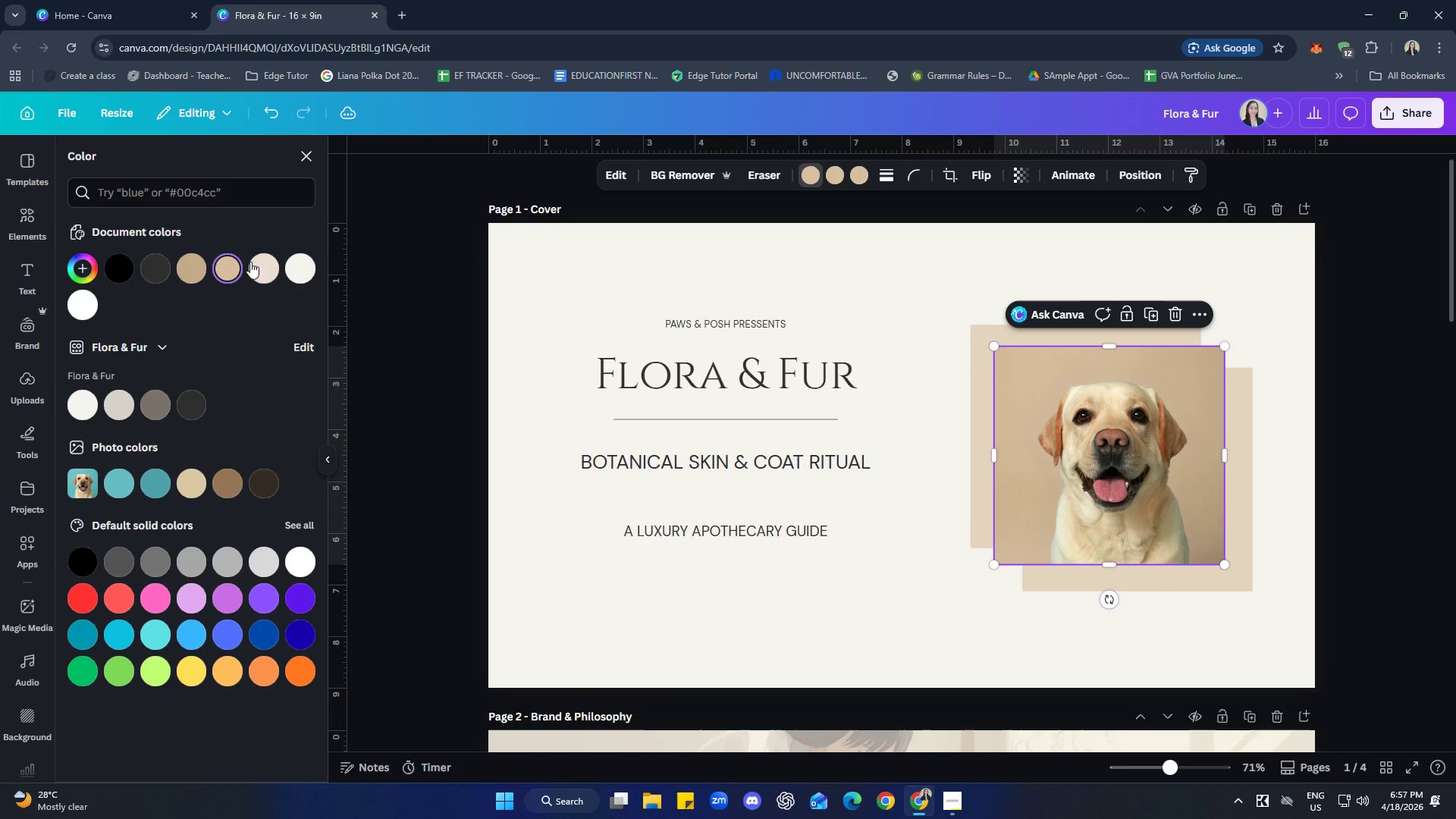 
left_click([224, 268])
 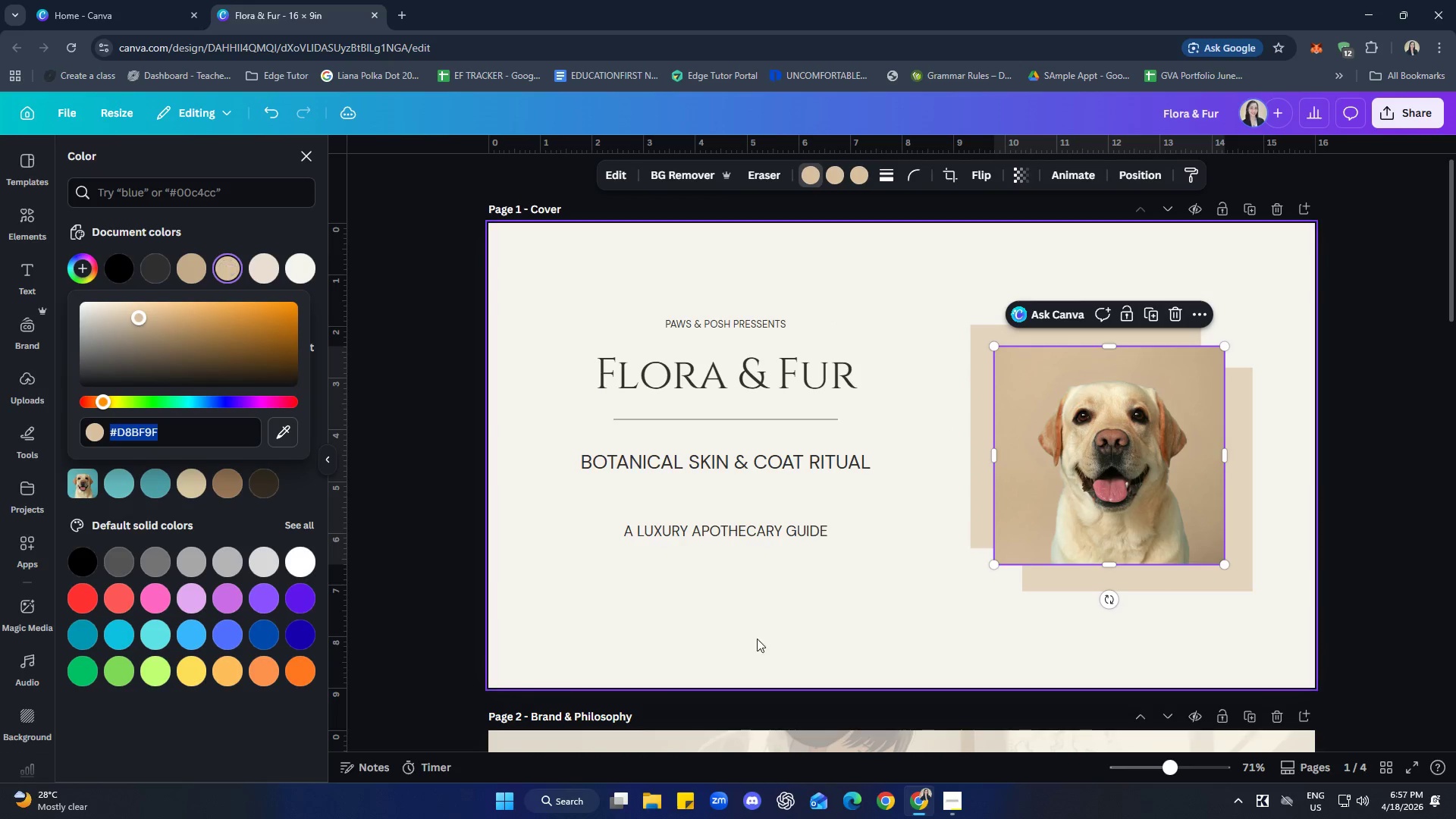 
left_click([931, 629])
 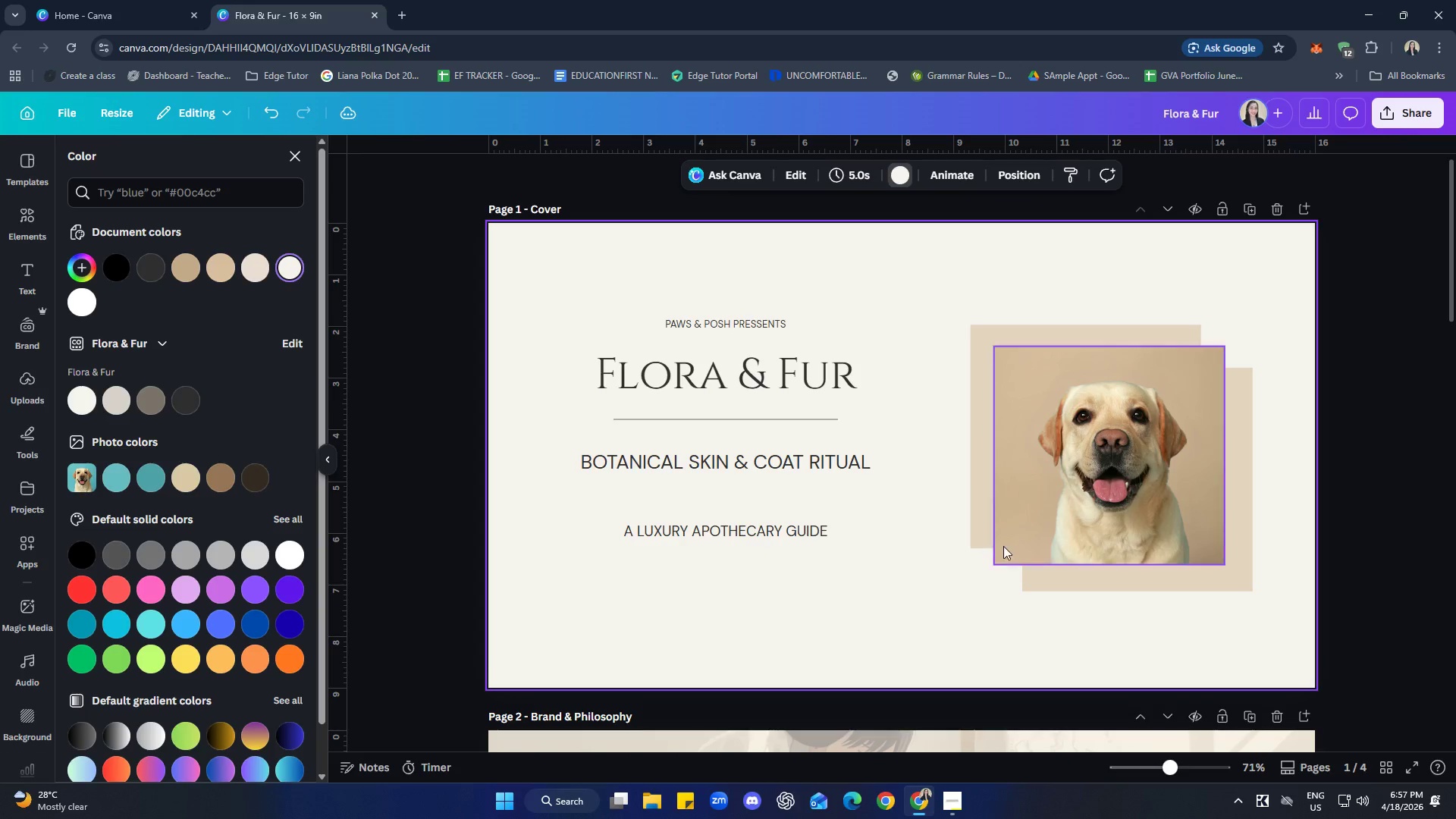 
left_click([1004, 544])
 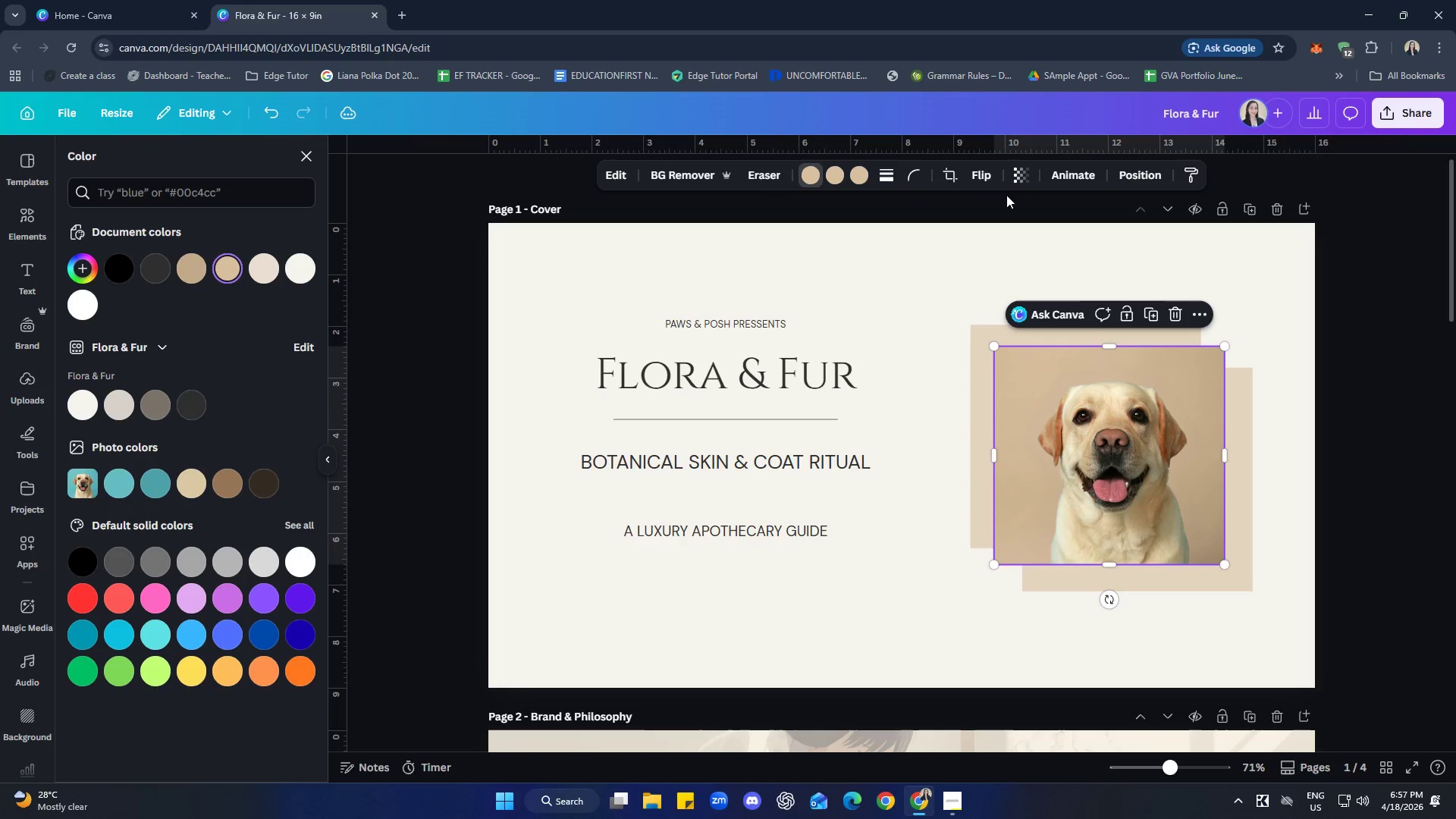 
left_click([1016, 174])
 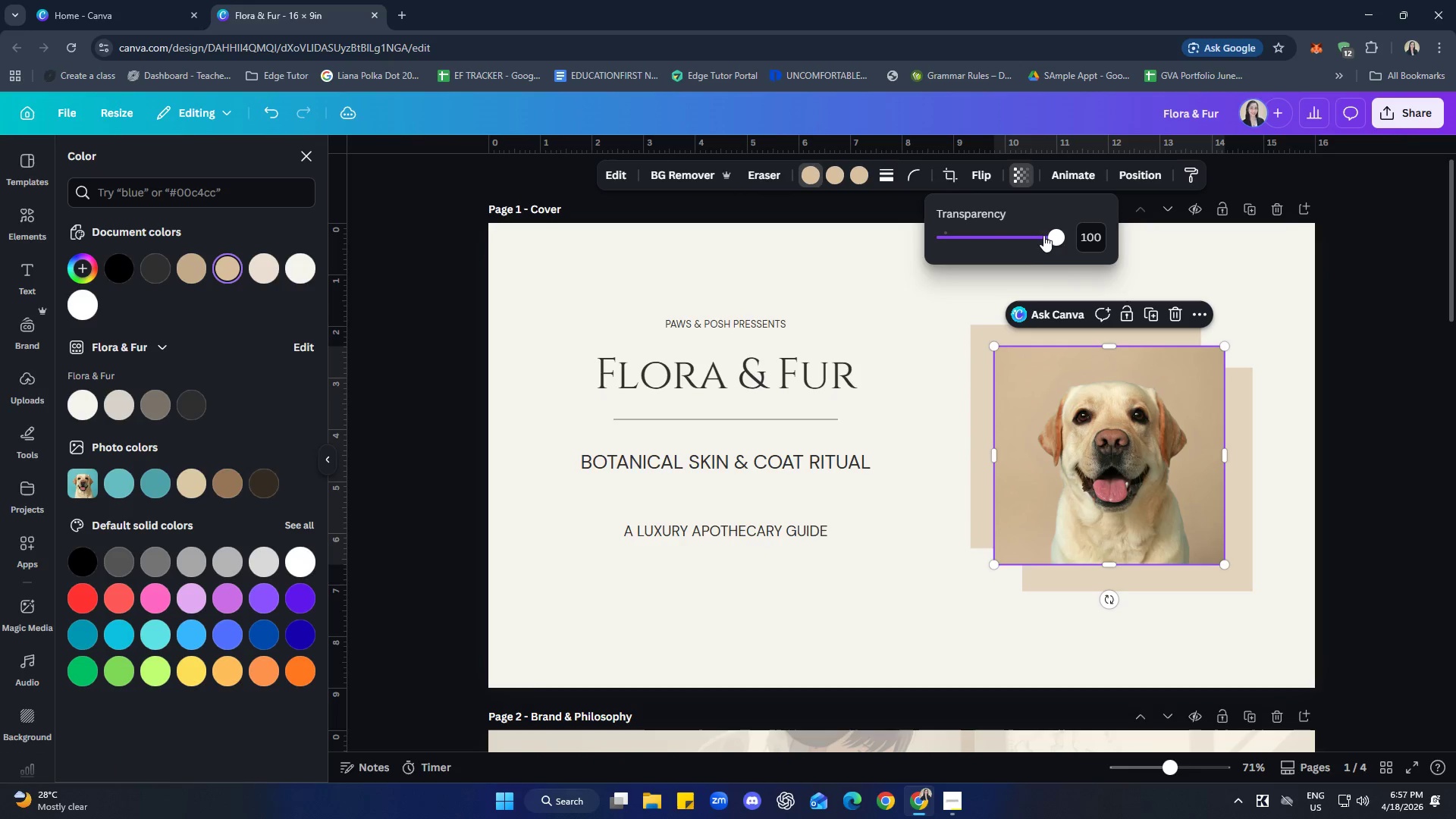 
left_click_drag(start_coordinate=[1052, 233], to_coordinate=[1035, 234])
 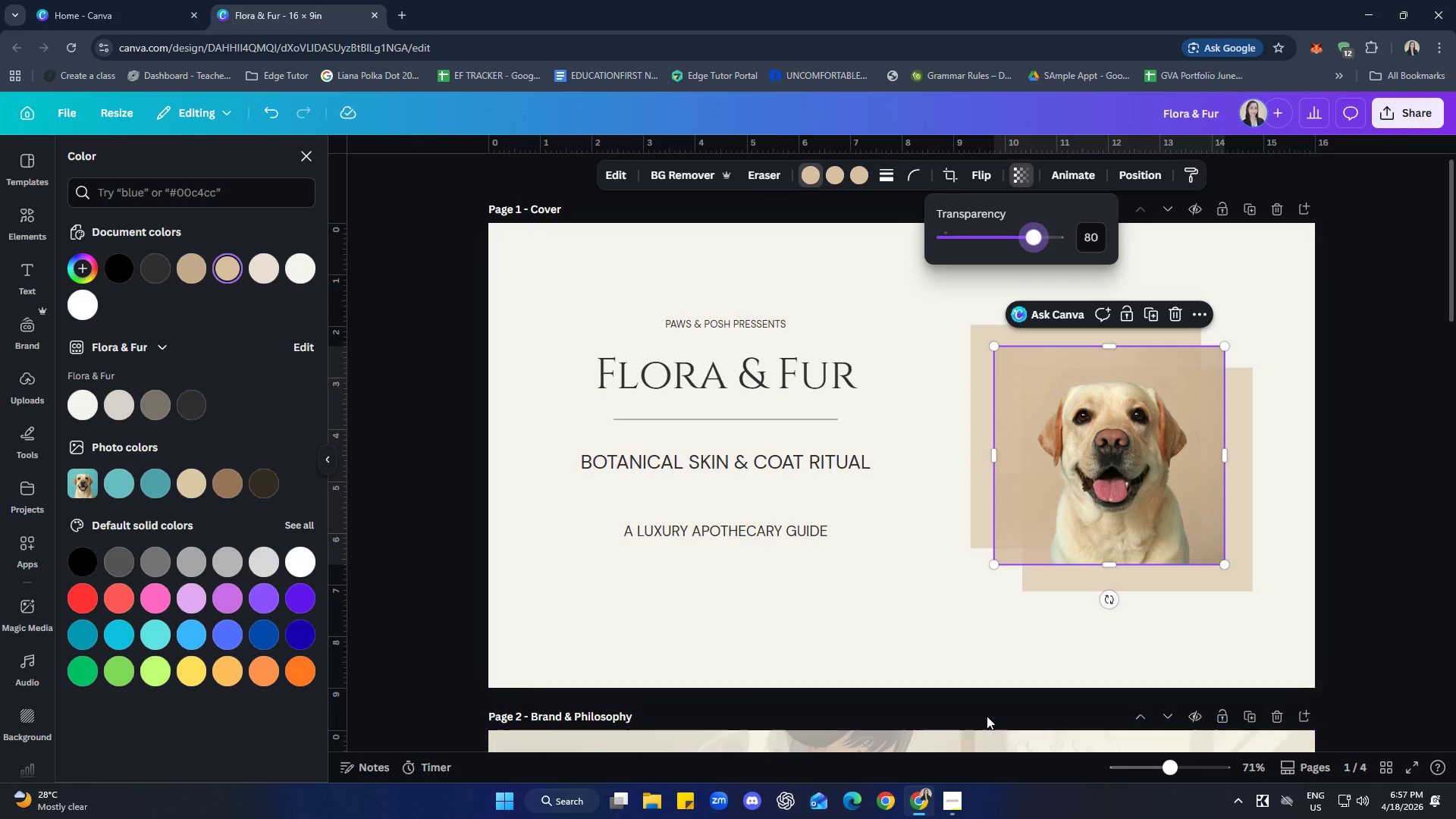 
left_click([958, 667])
 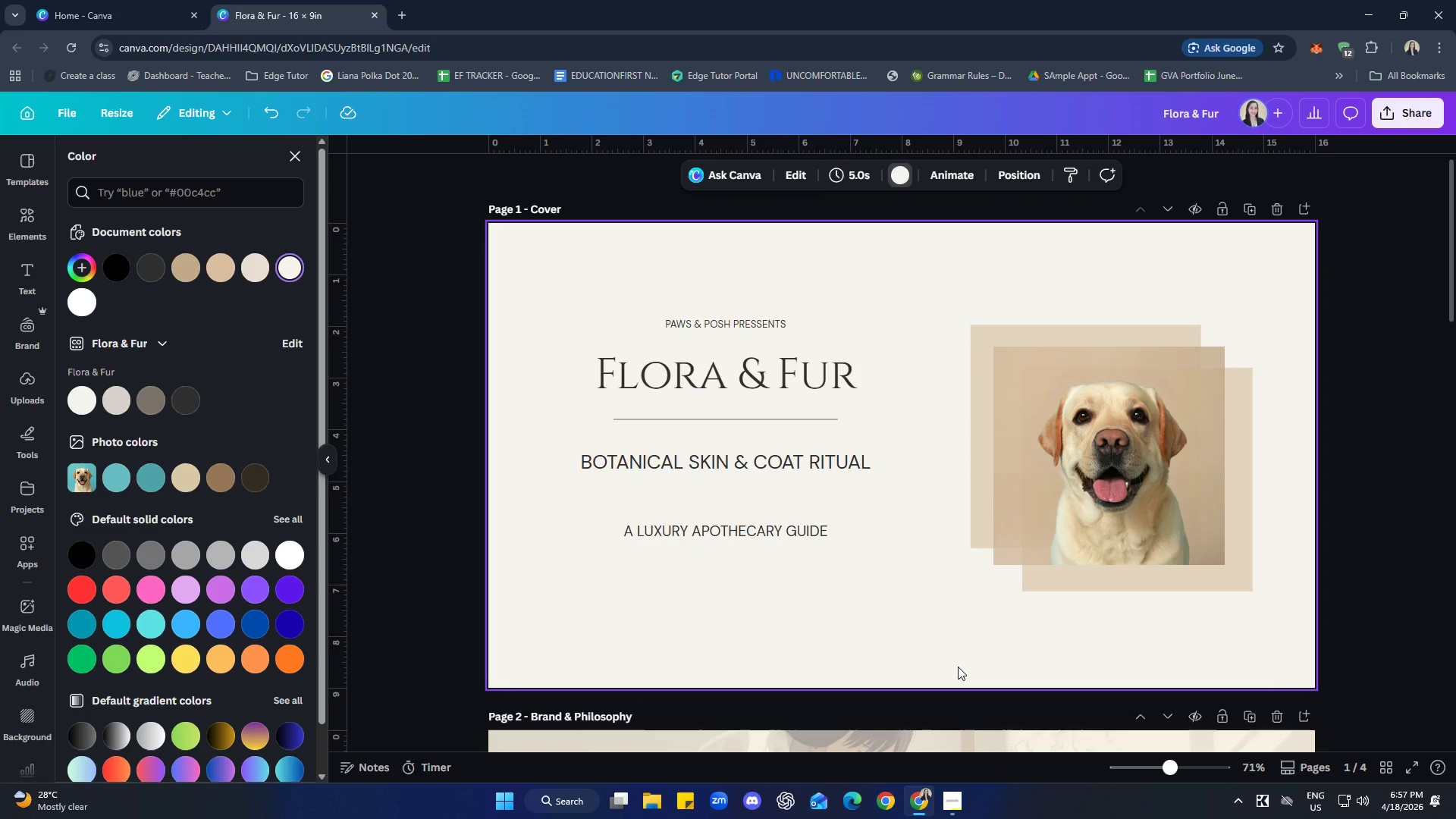 
wait(8.17)
 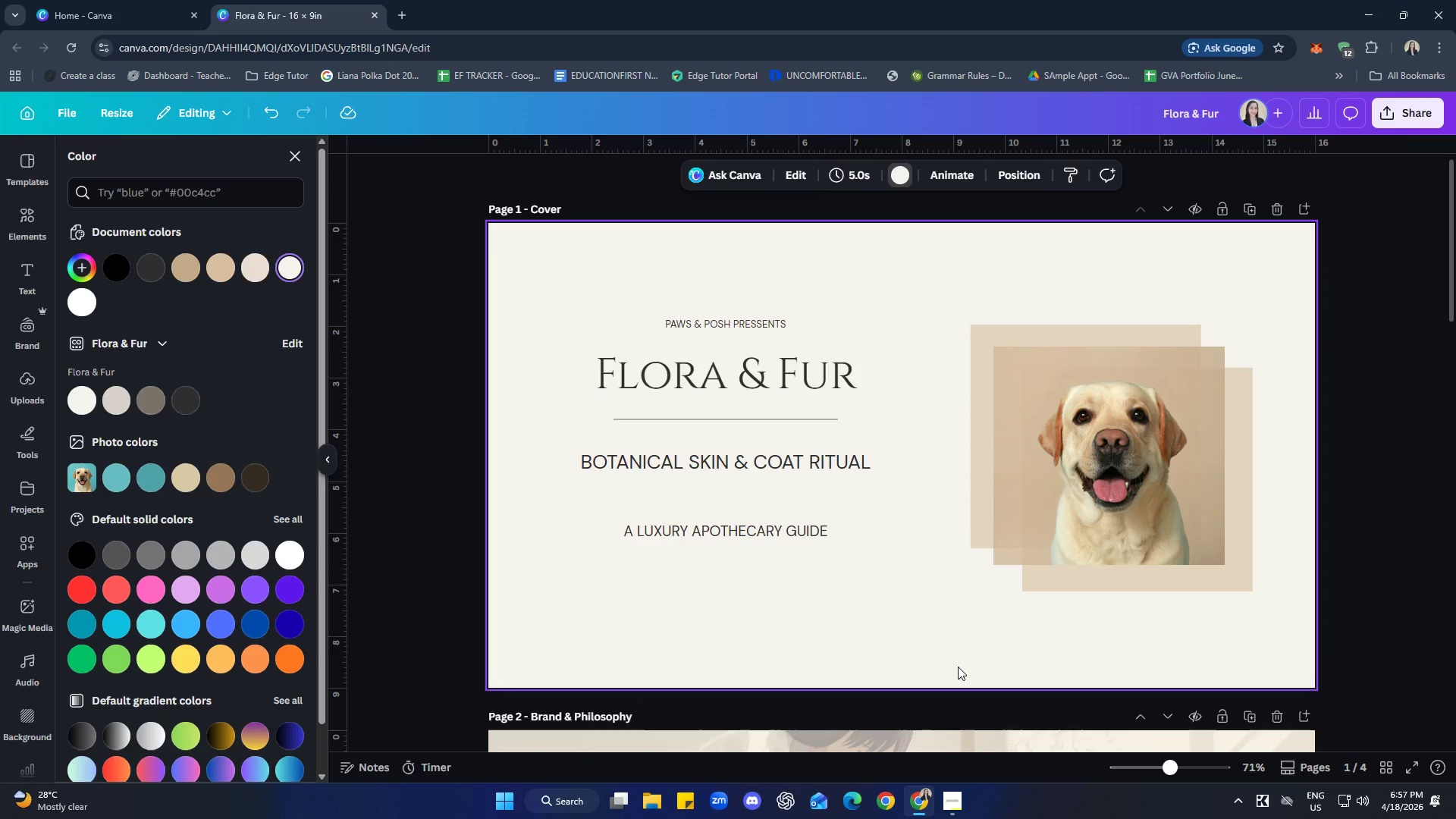 
left_click([934, 613])
 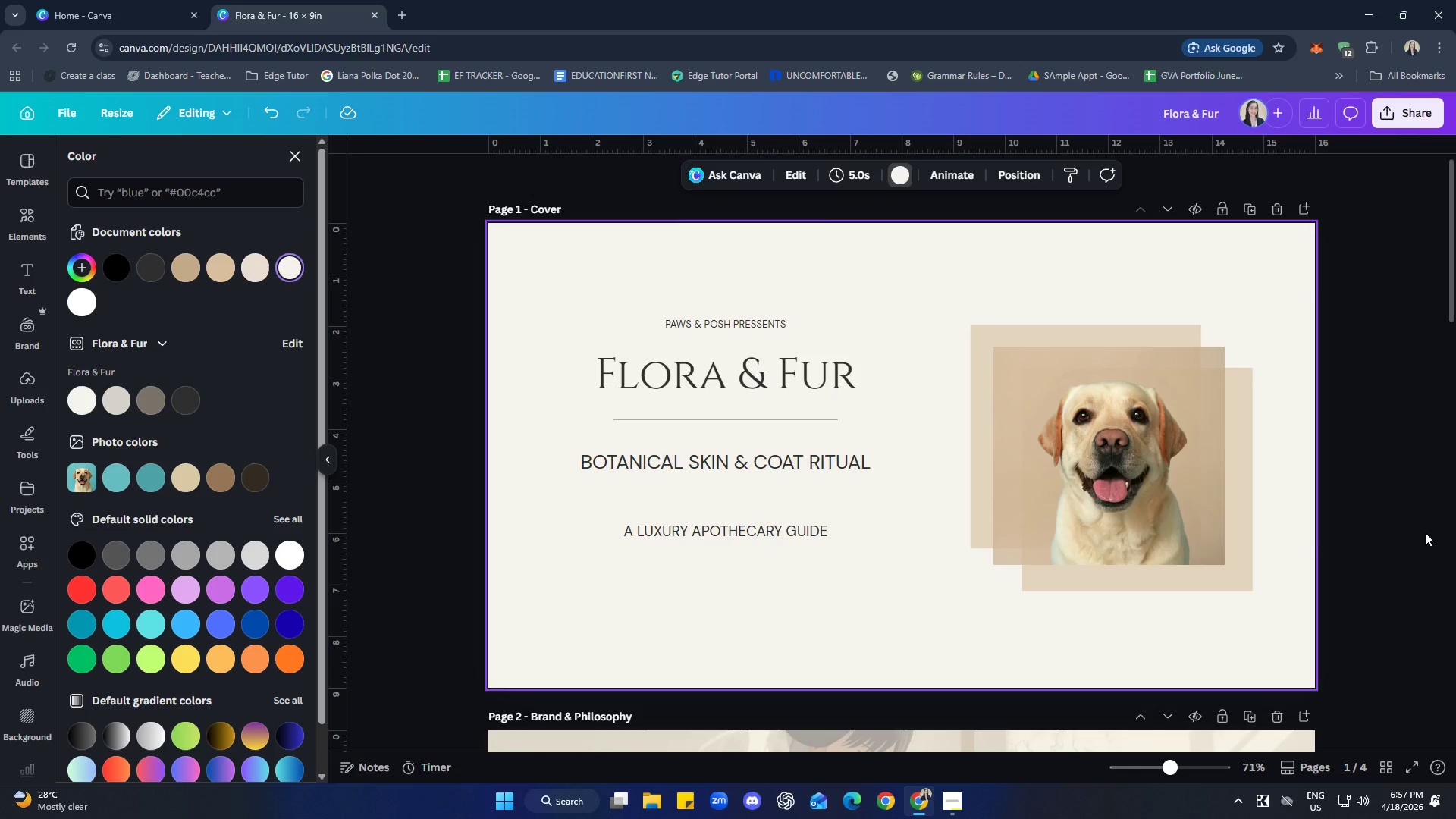 
left_click([1448, 519])
 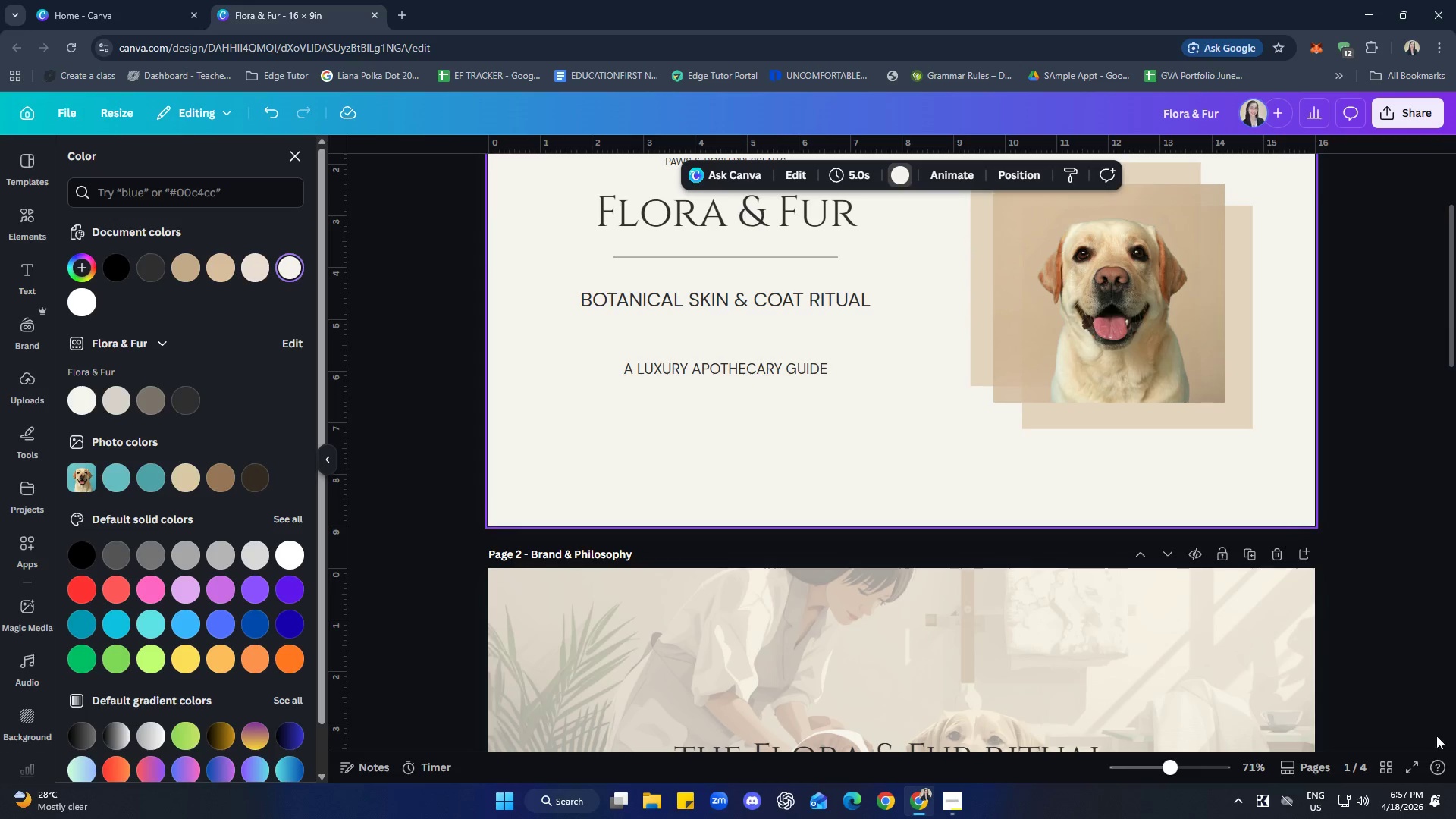 
scroll: coordinate [1397, 650], scroll_direction: up, amount: 4.0
 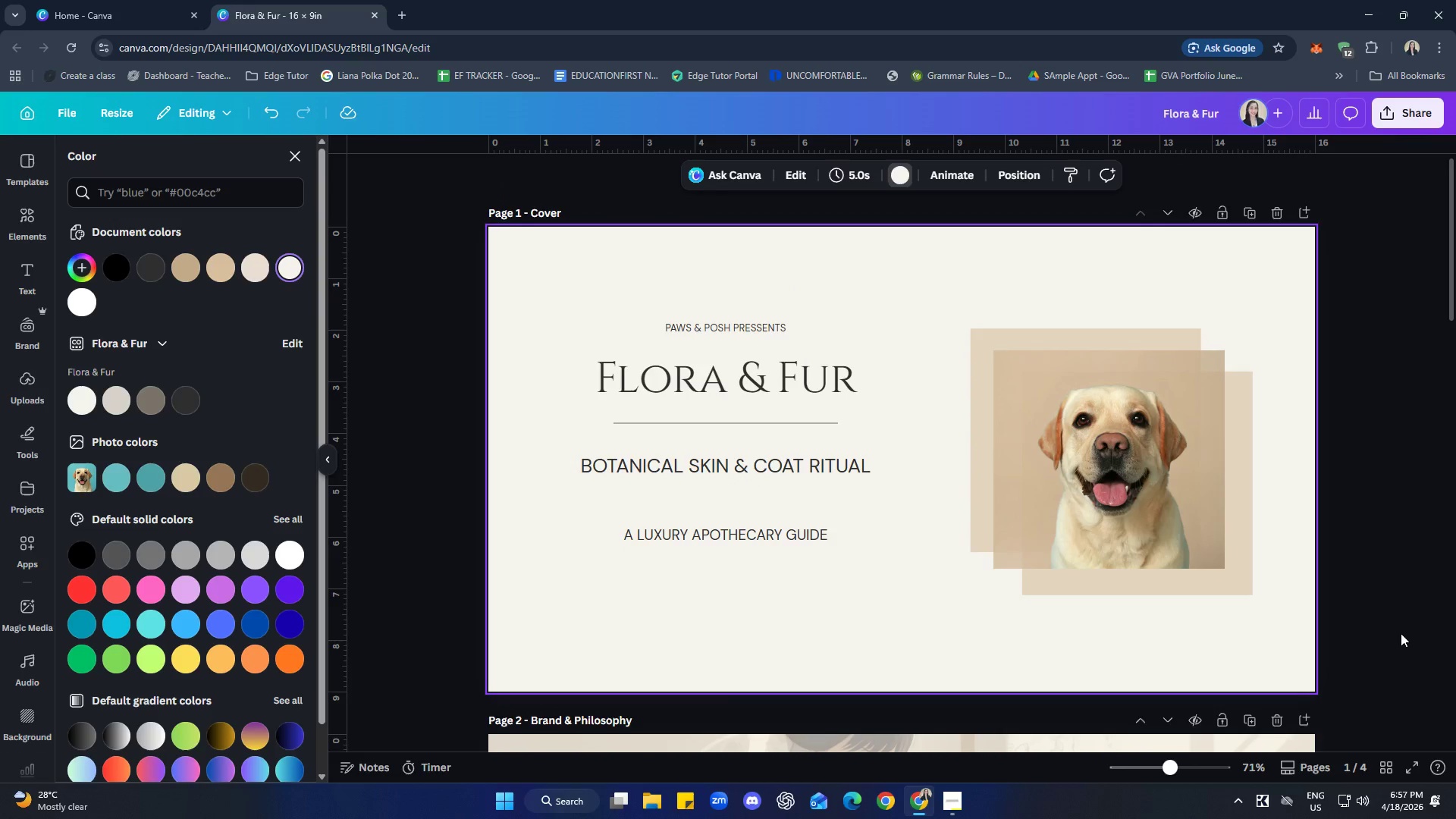 
scroll: coordinate [1400, 610], scroll_direction: down, amount: 13.0
 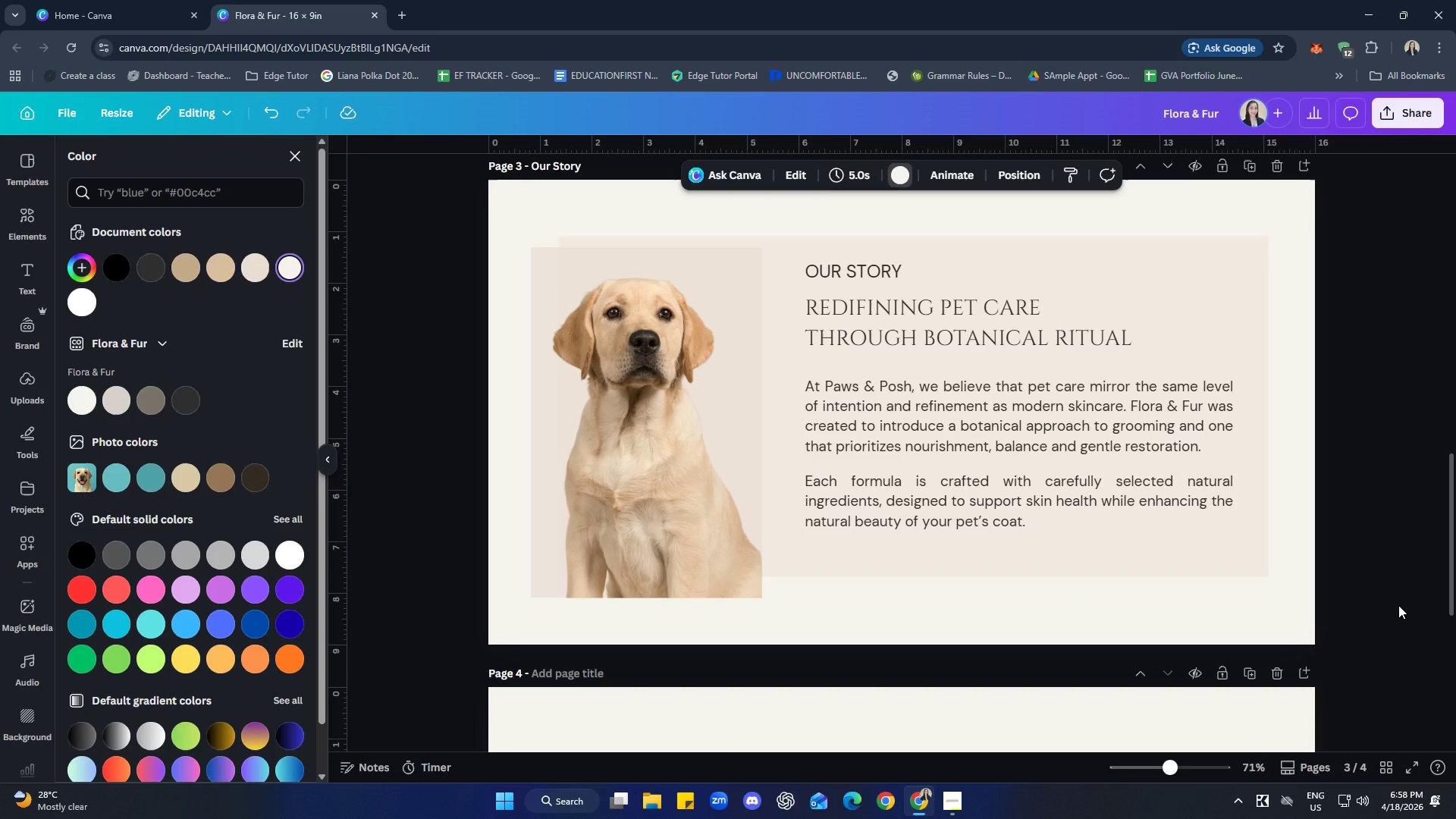 
wait(25.7)
 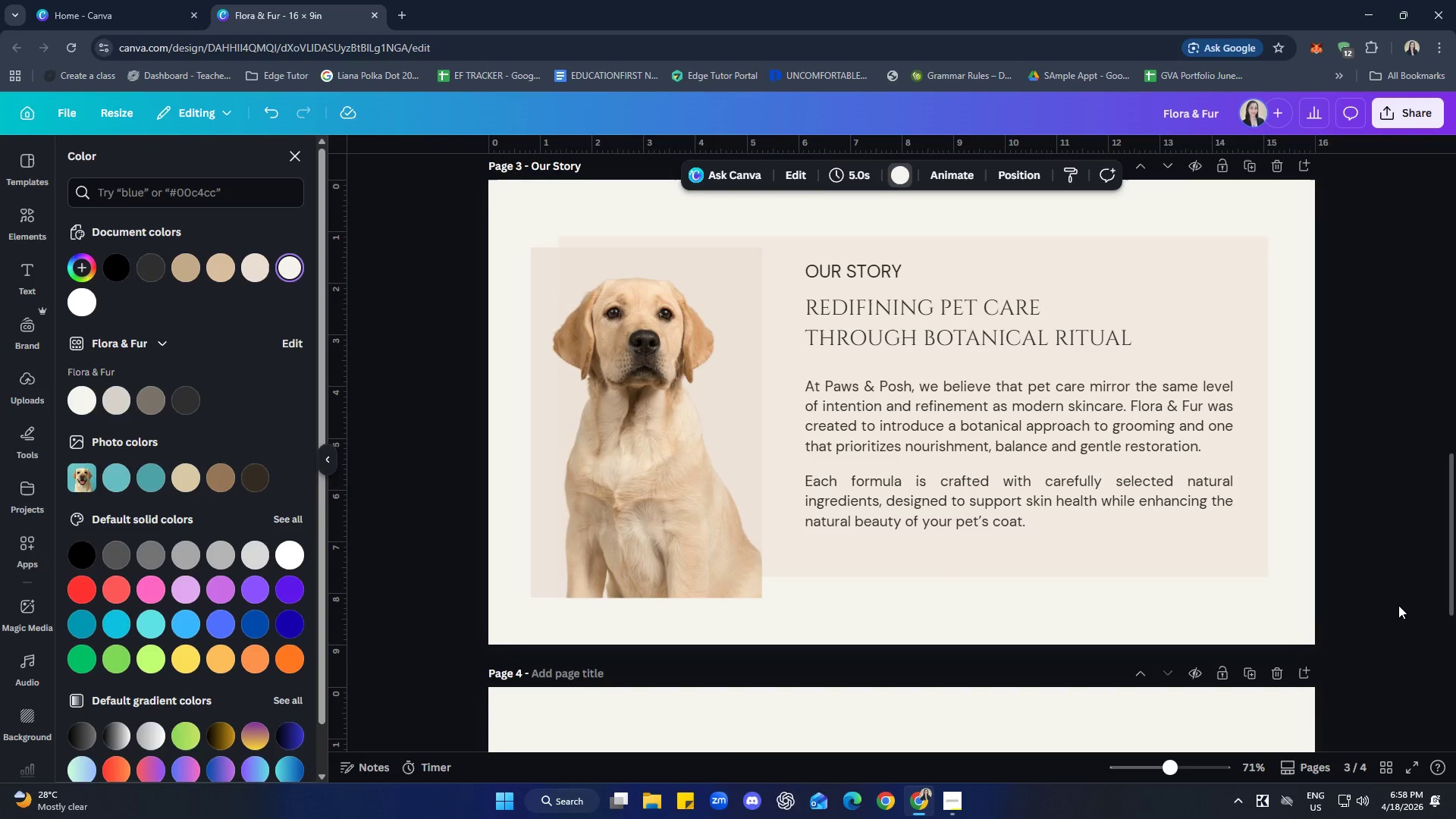 
scroll: coordinate [1365, 475], scroll_direction: up, amount: 1.0
 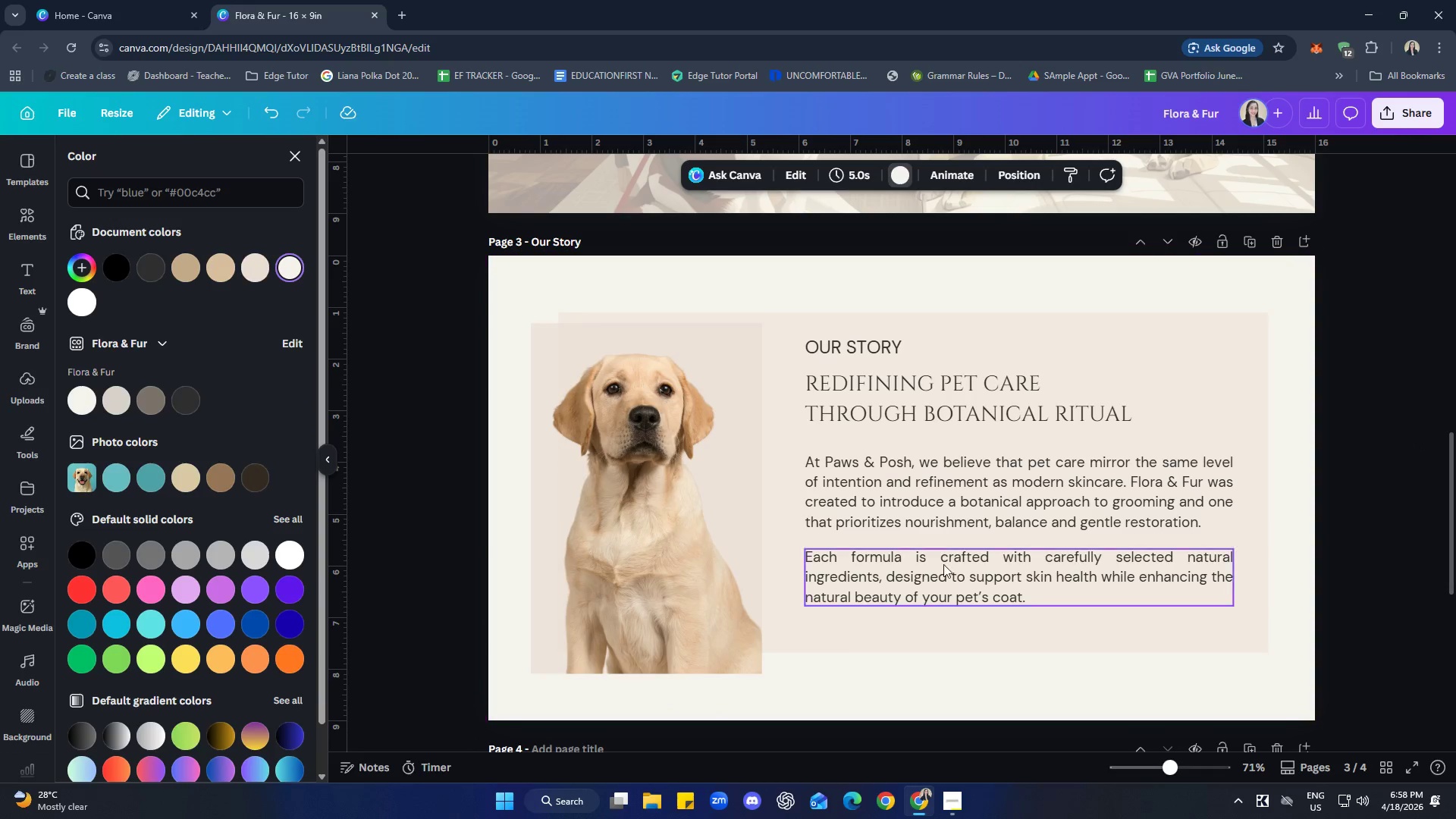 
left_click([729, 447])
 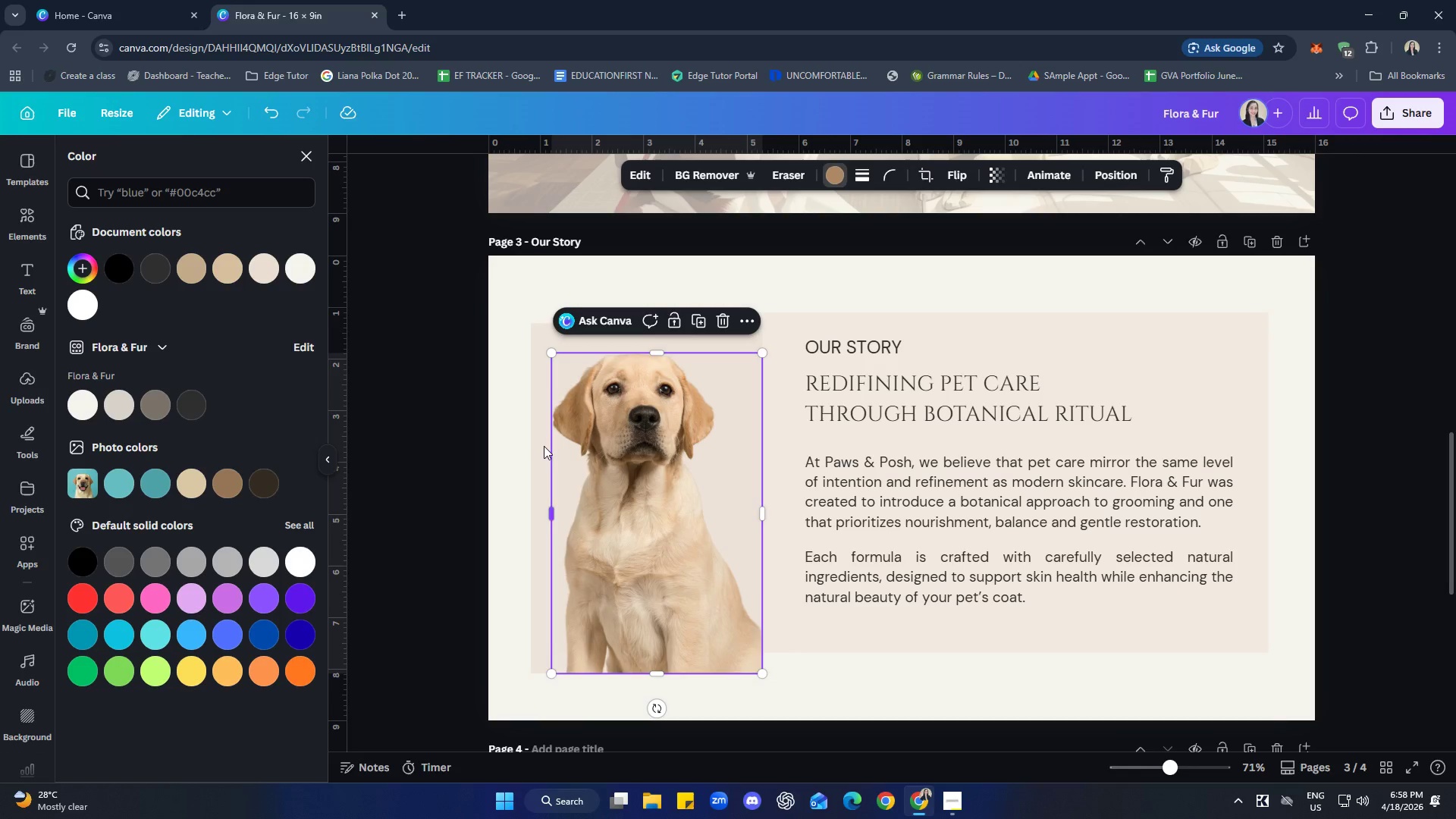 
left_click([542, 446])
 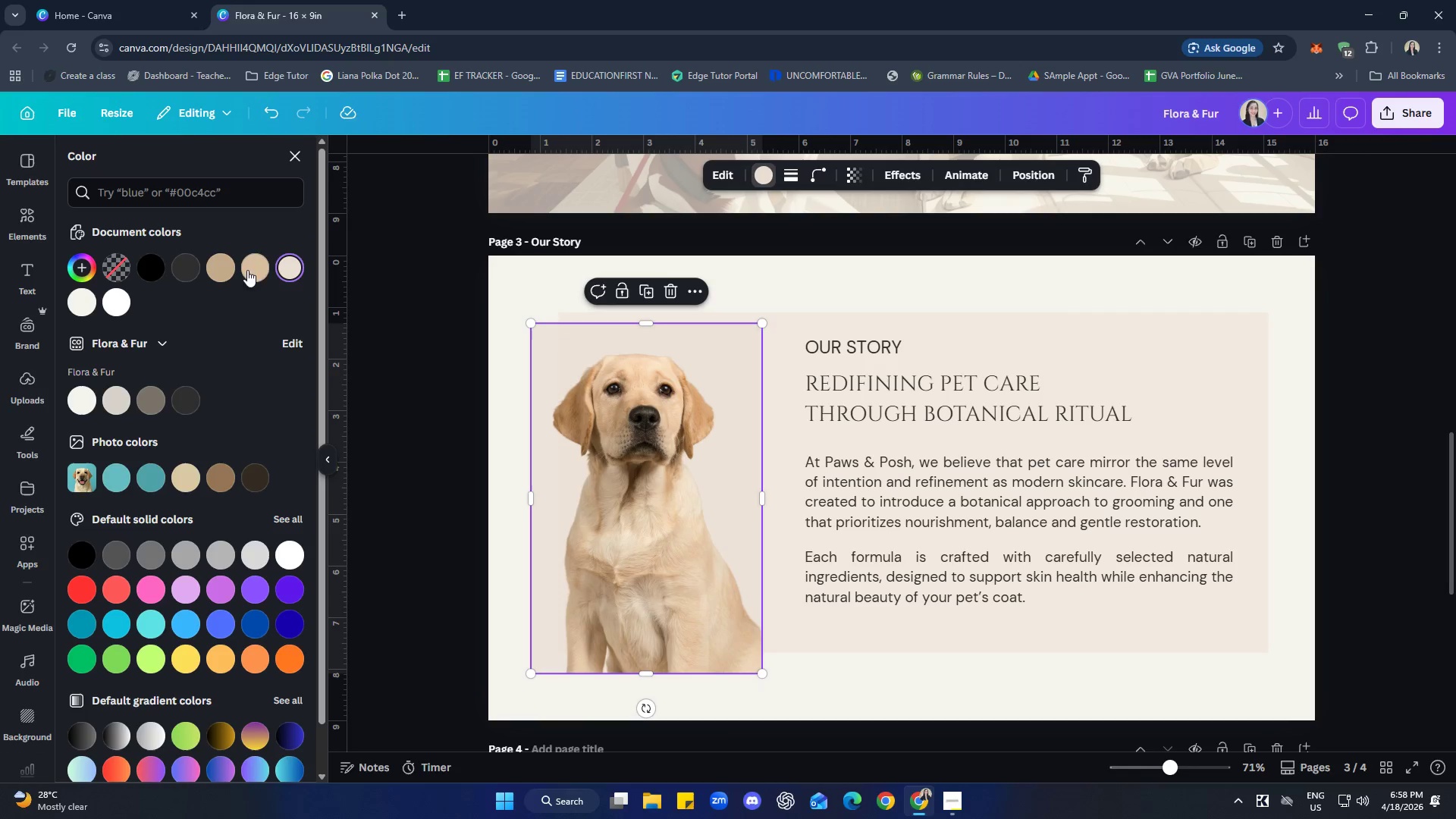 
left_click([261, 265])
 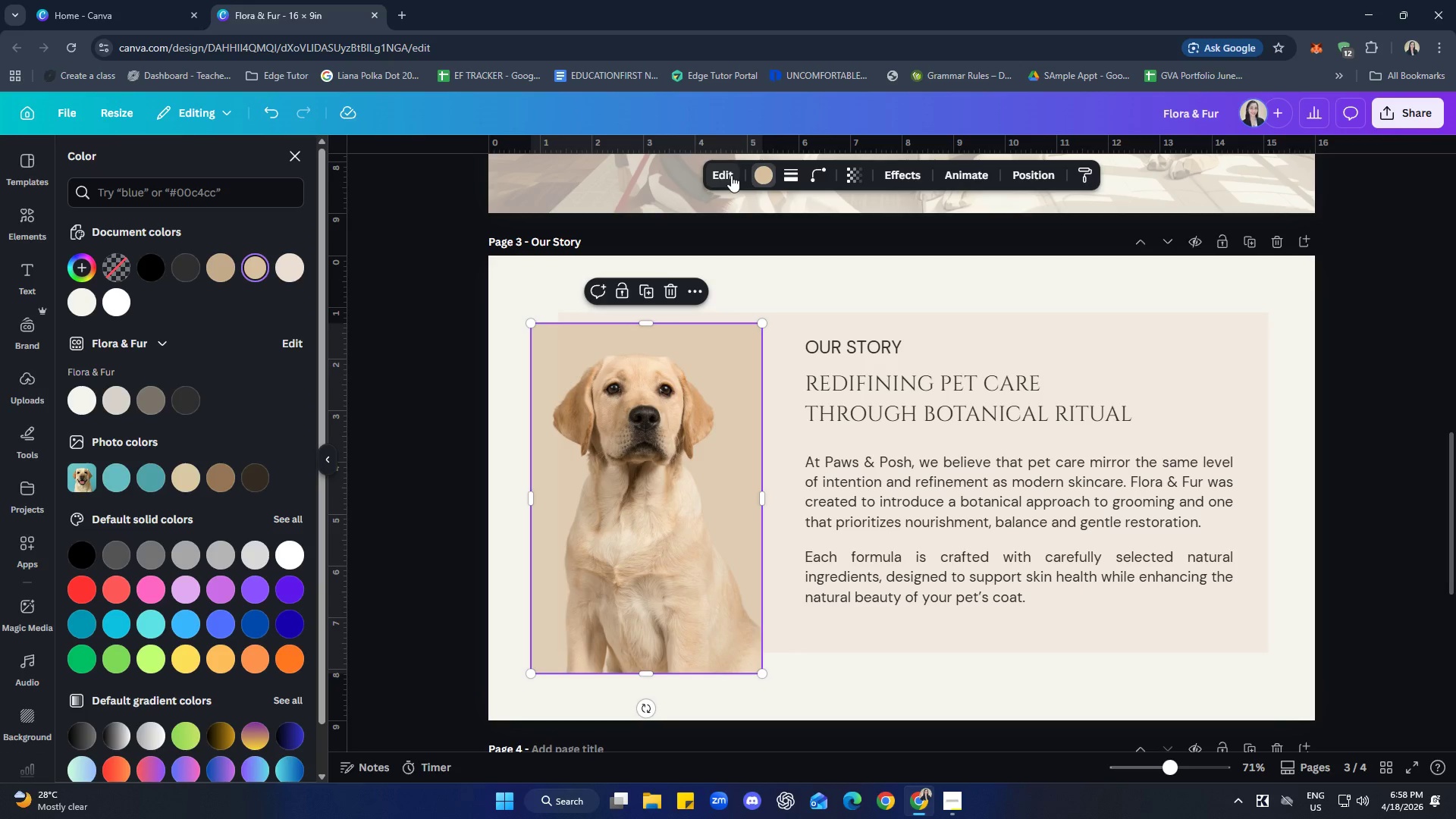 
left_click([908, 633])
 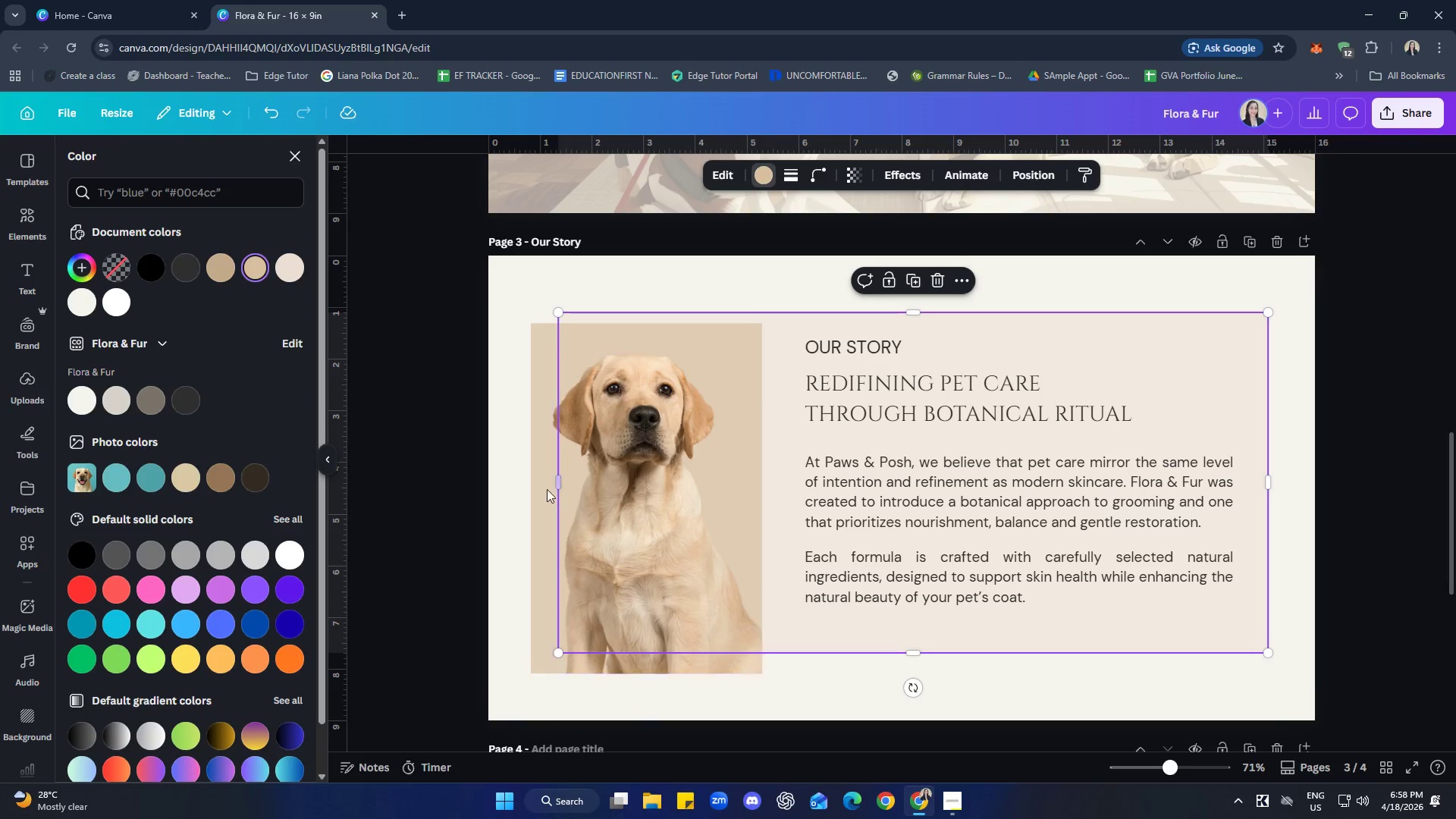 
left_click([538, 482])
 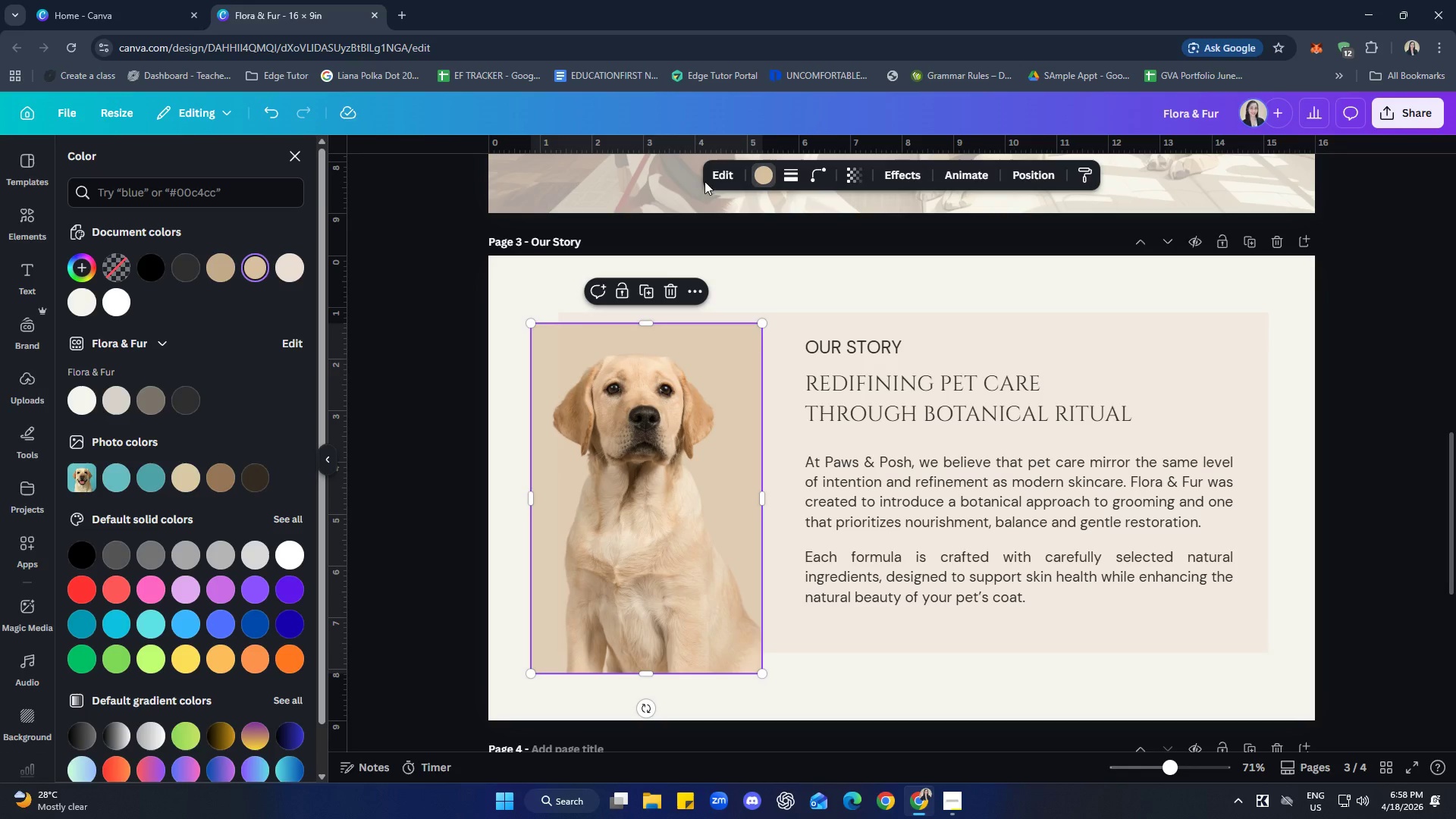 
left_click([723, 174])
 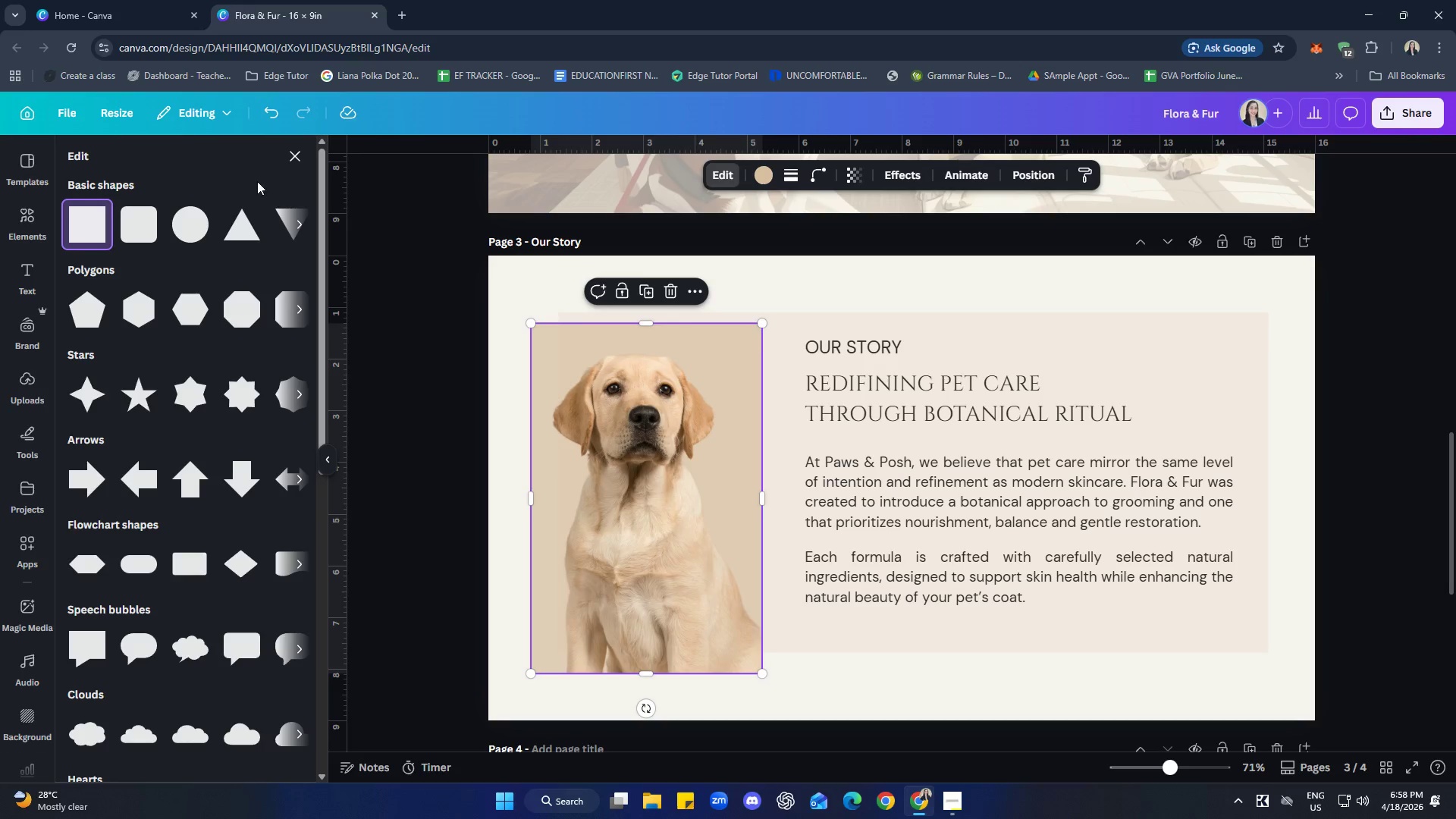 
left_click([283, 157])
 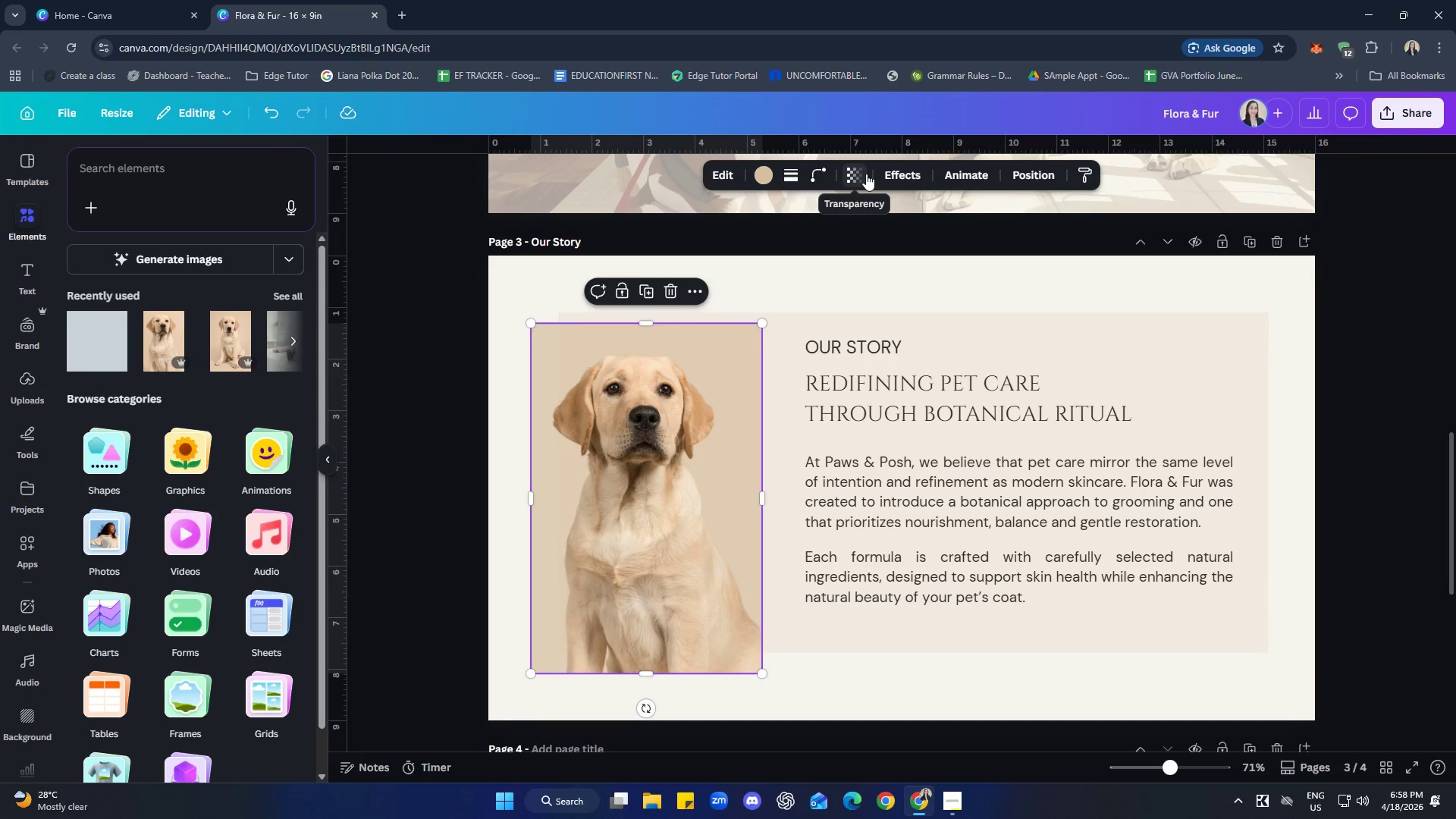 
left_click_drag(start_coordinate=[858, 234], to_coordinate=[820, 228])
 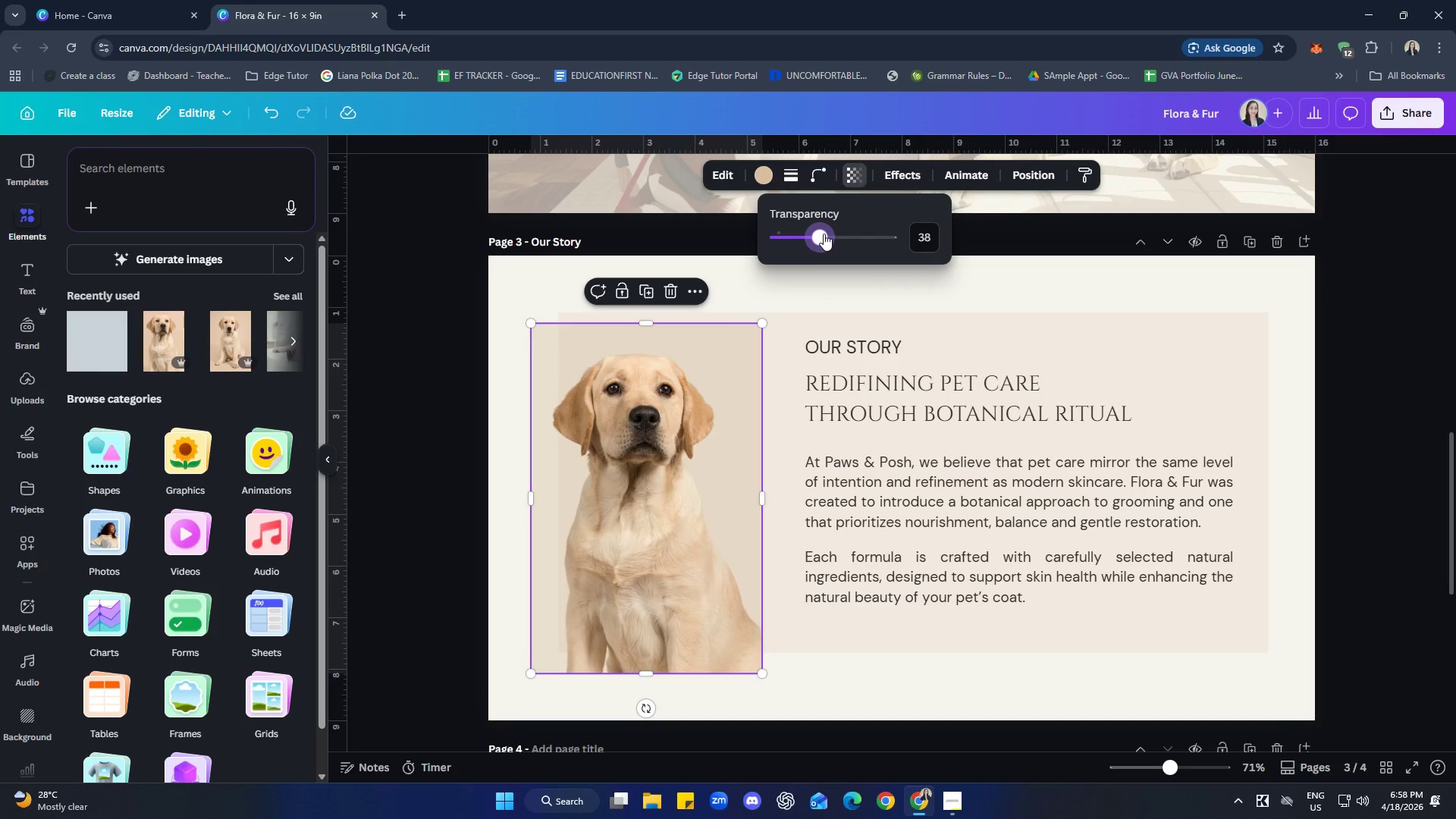 
left_click_drag(start_coordinate=[824, 234], to_coordinate=[814, 233])
 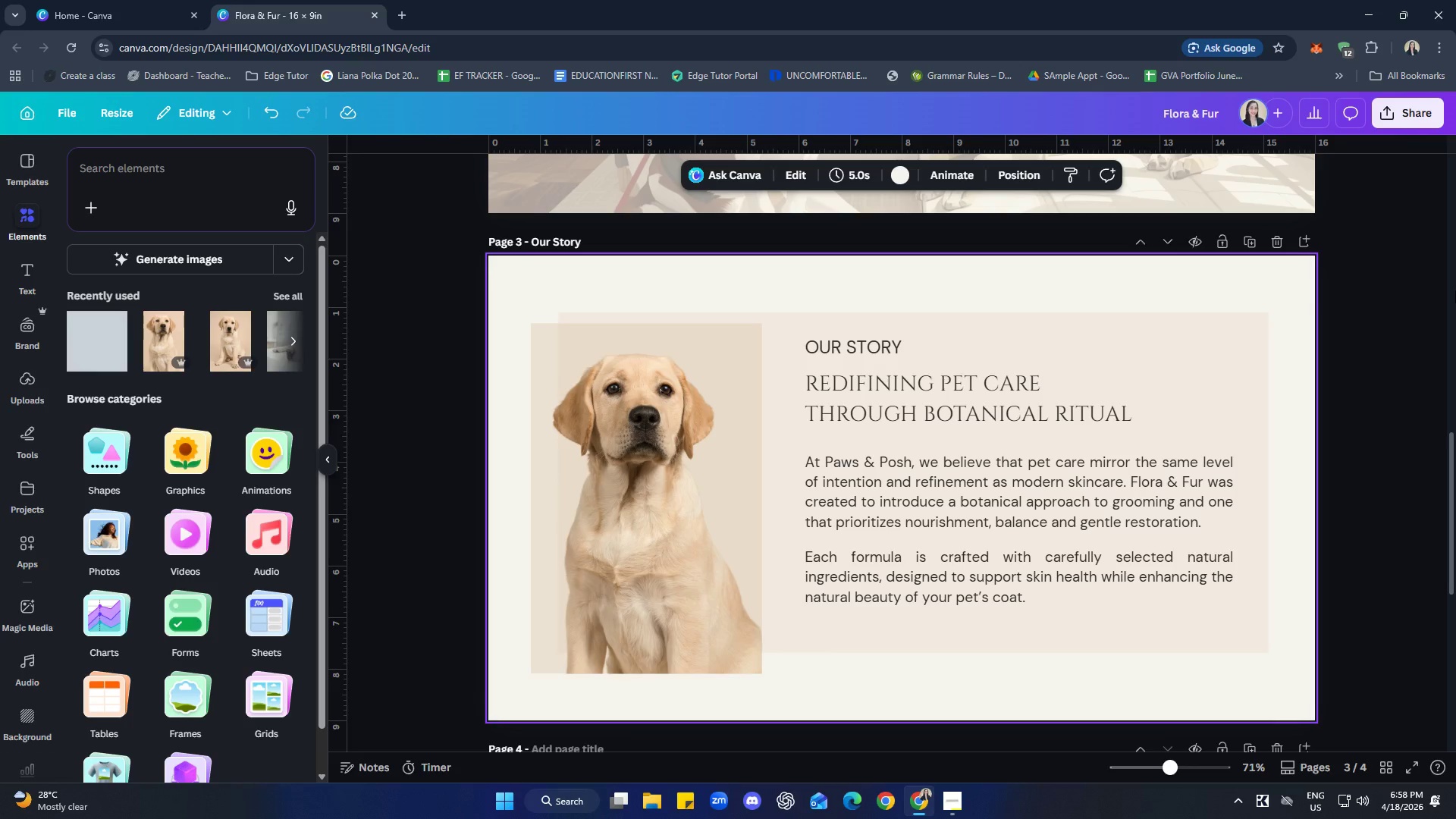 
wait(17.05)
 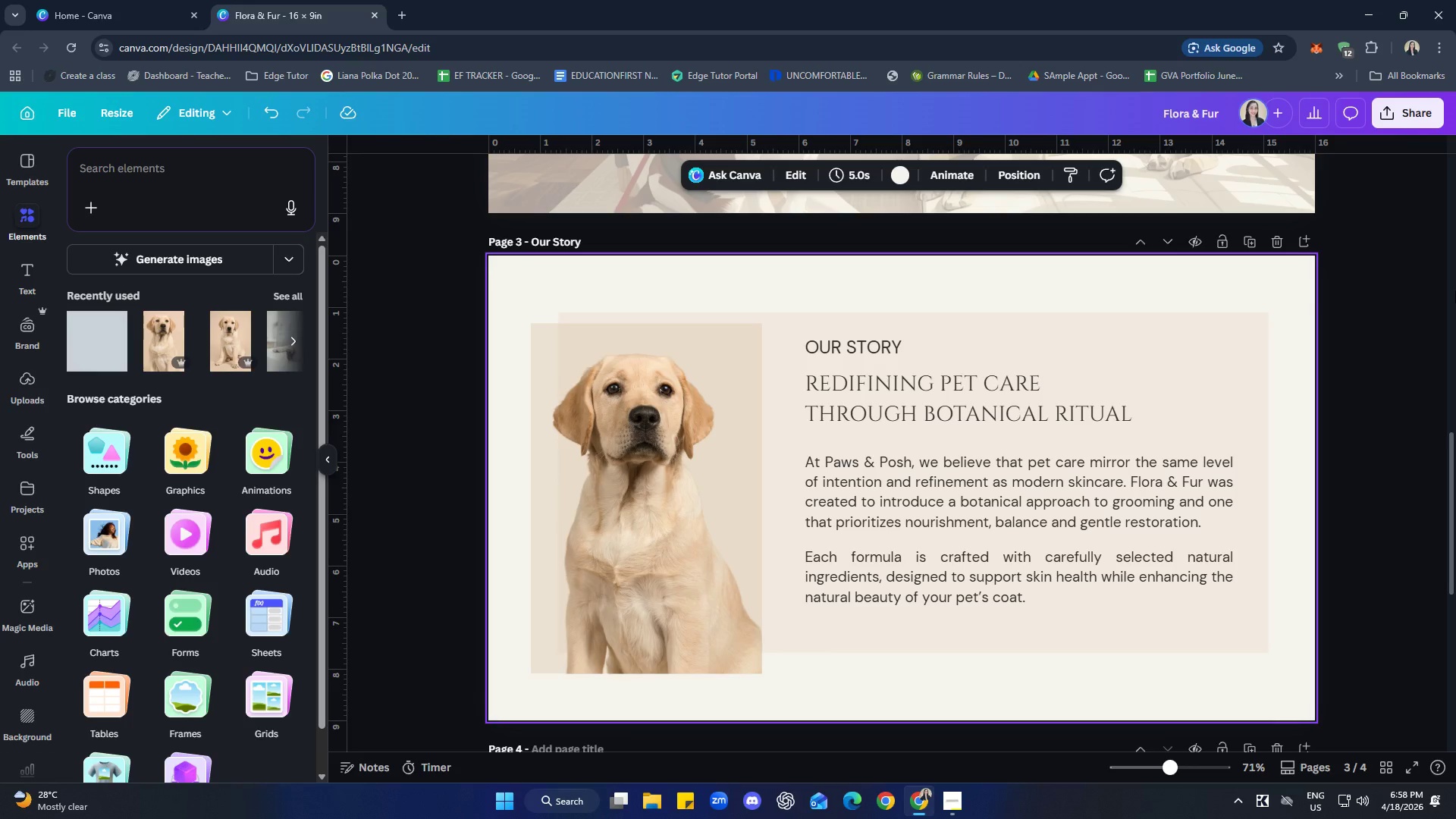 
scroll: coordinate [1417, 581], scroll_direction: up, amount: 15.0
 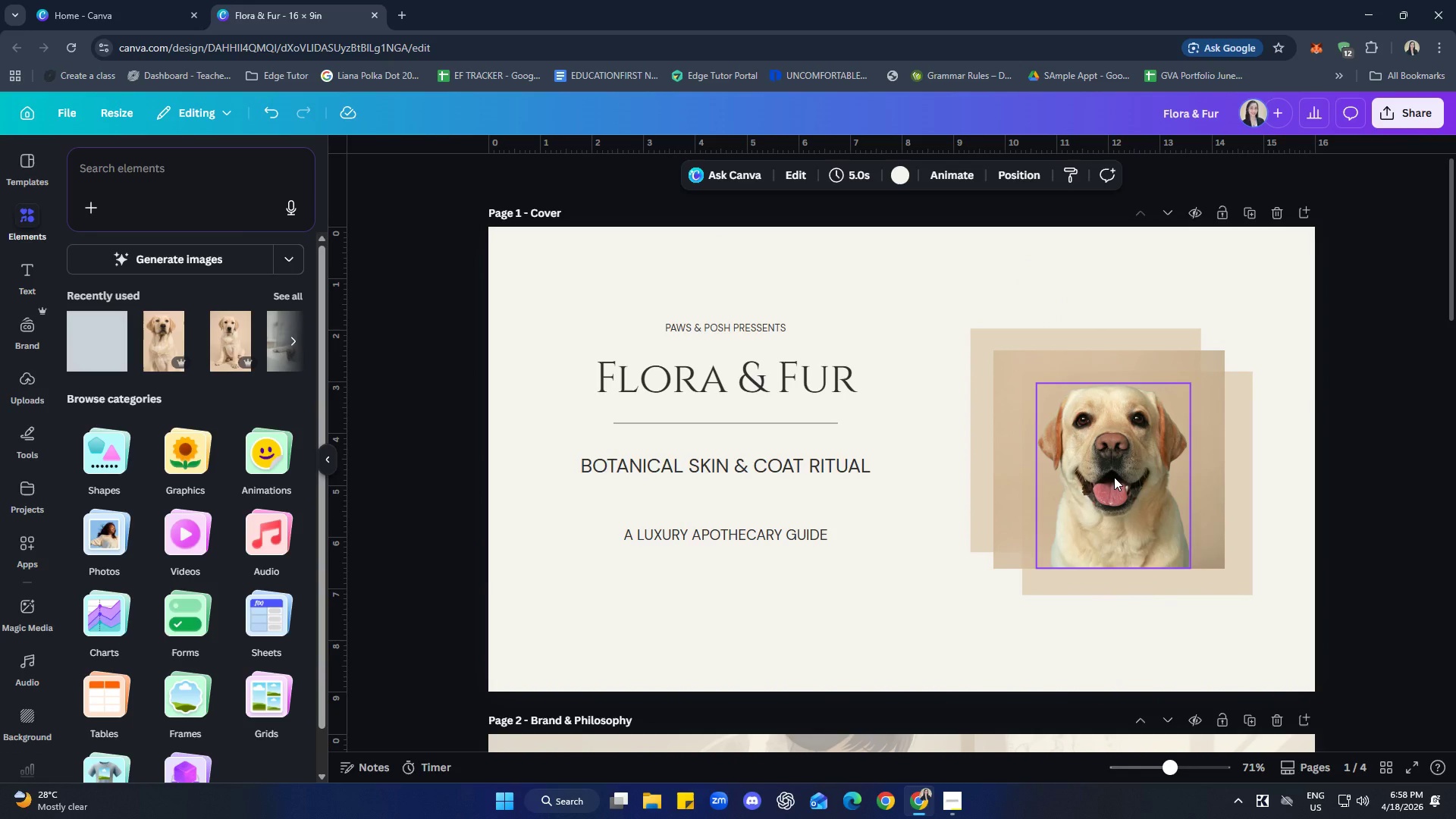 
left_click([1114, 477])
 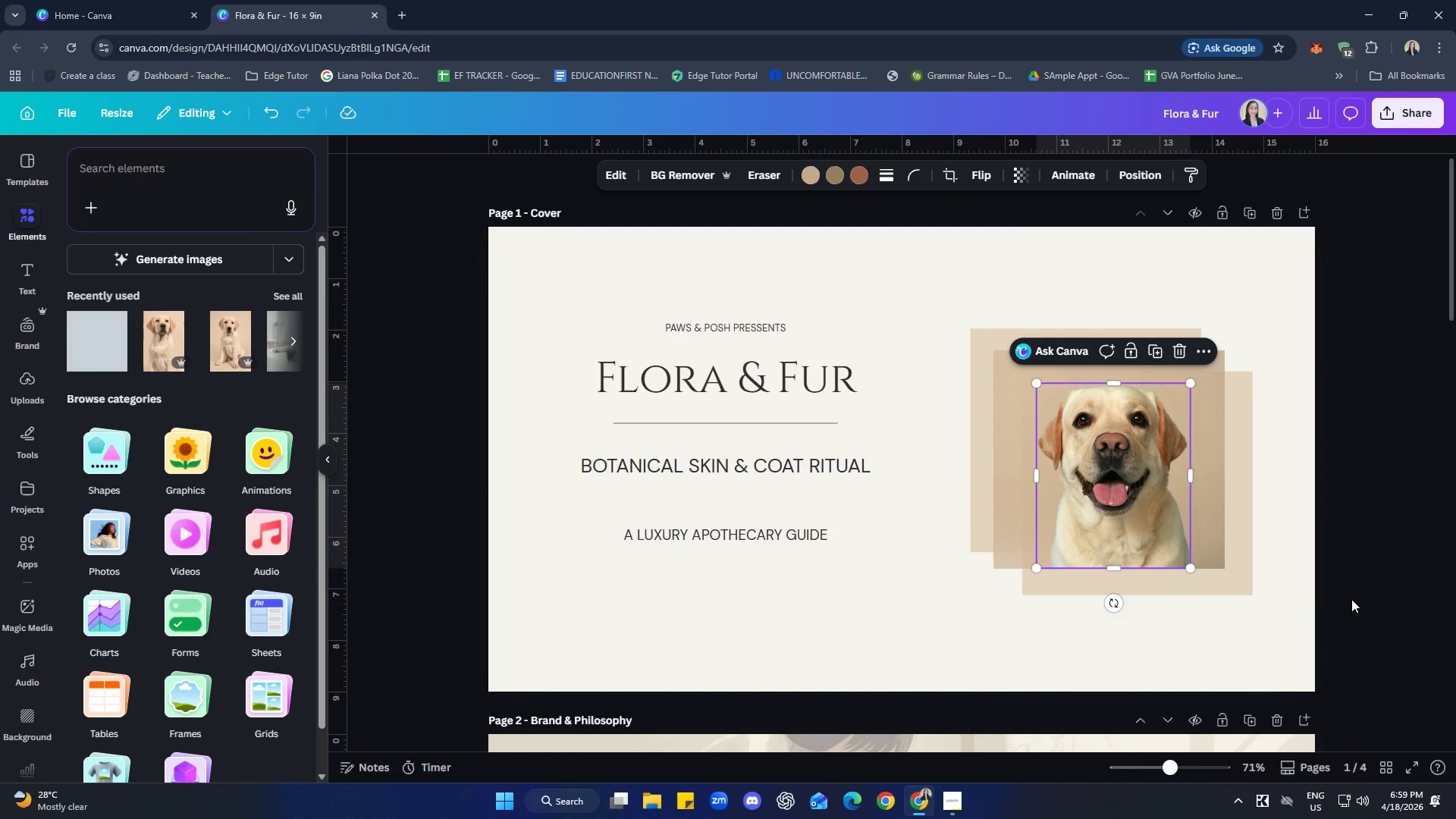 
left_click([1301, 610])
 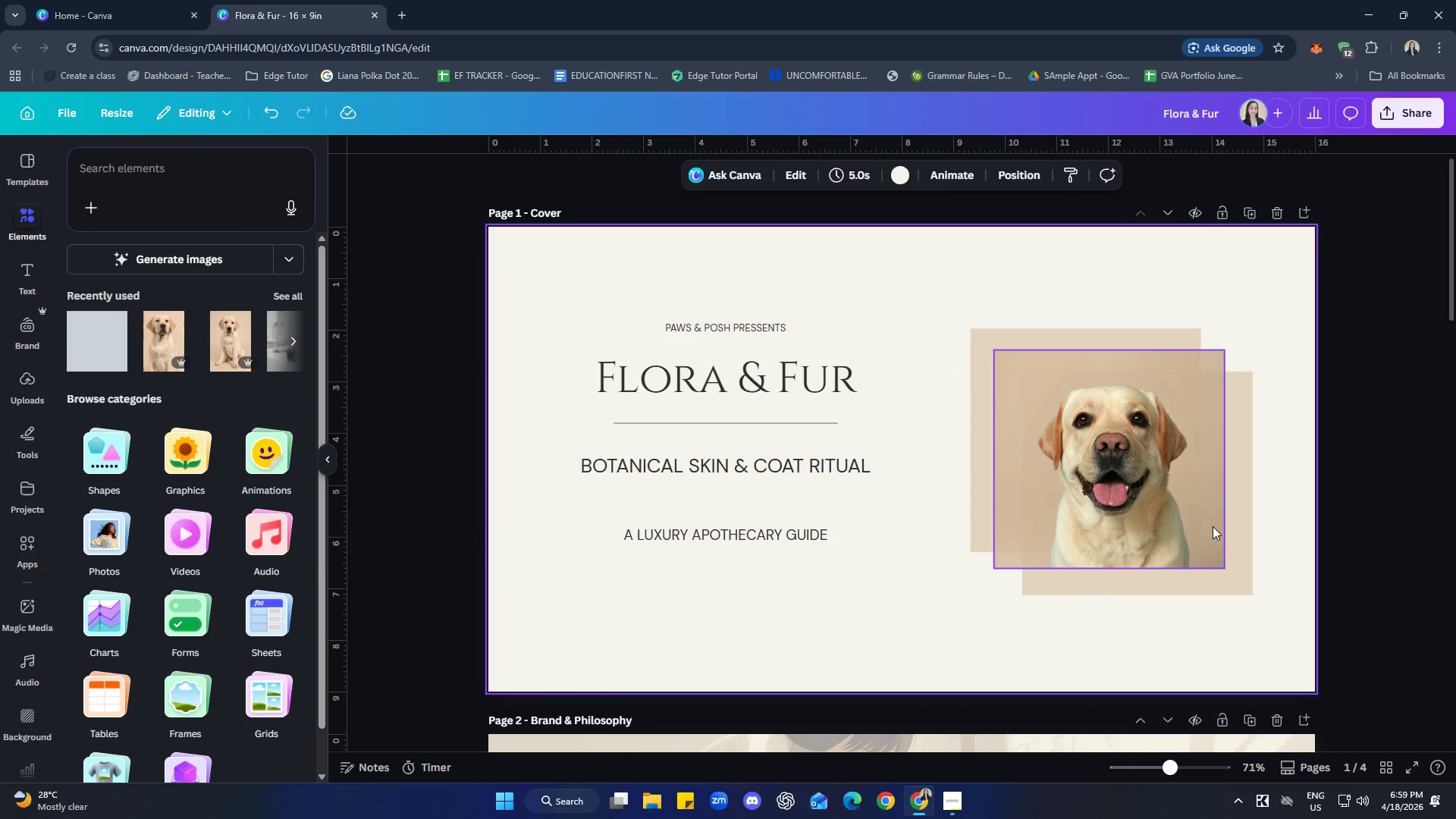 
left_click([1210, 522])
 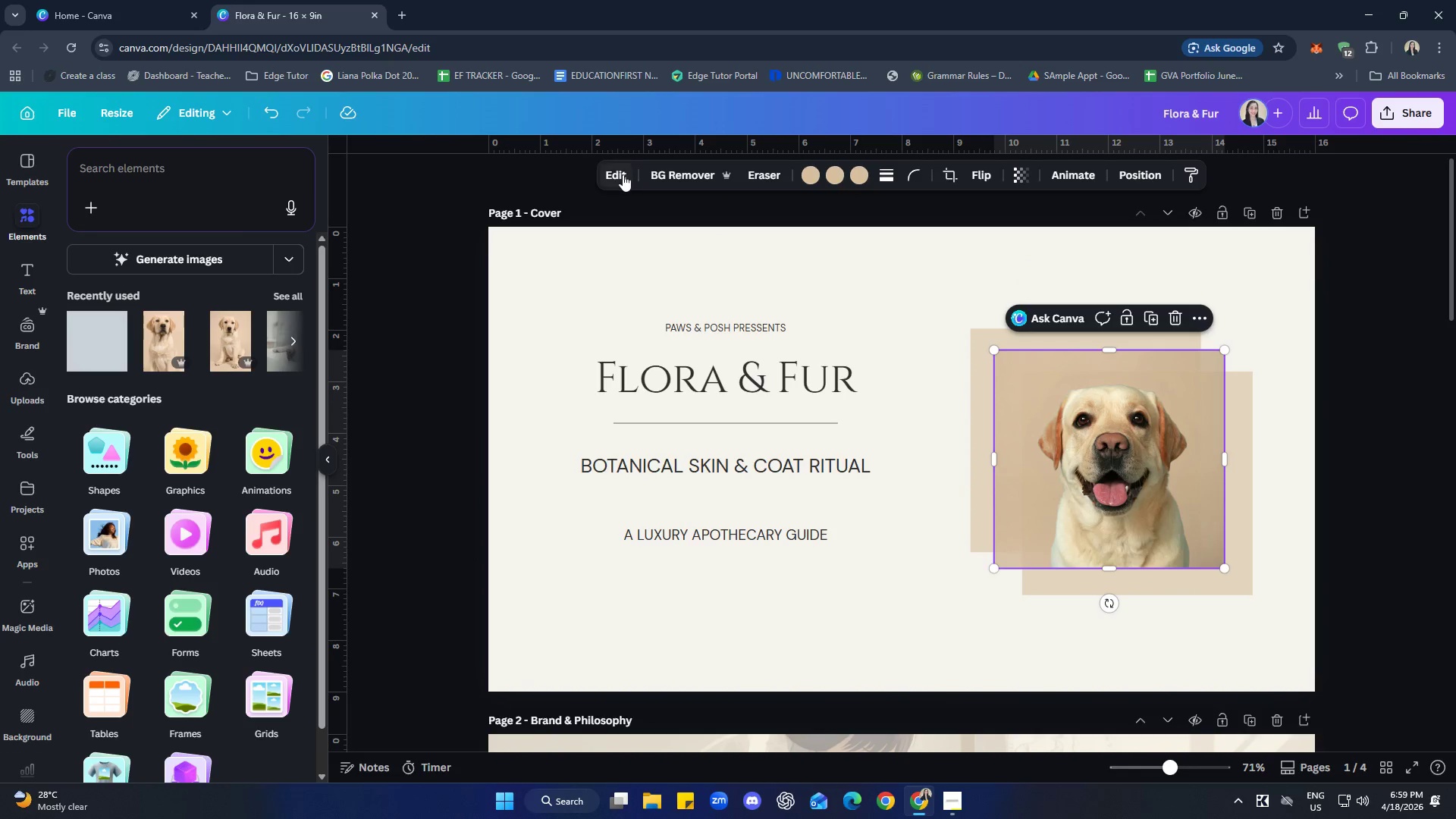 
left_click([610, 173])
 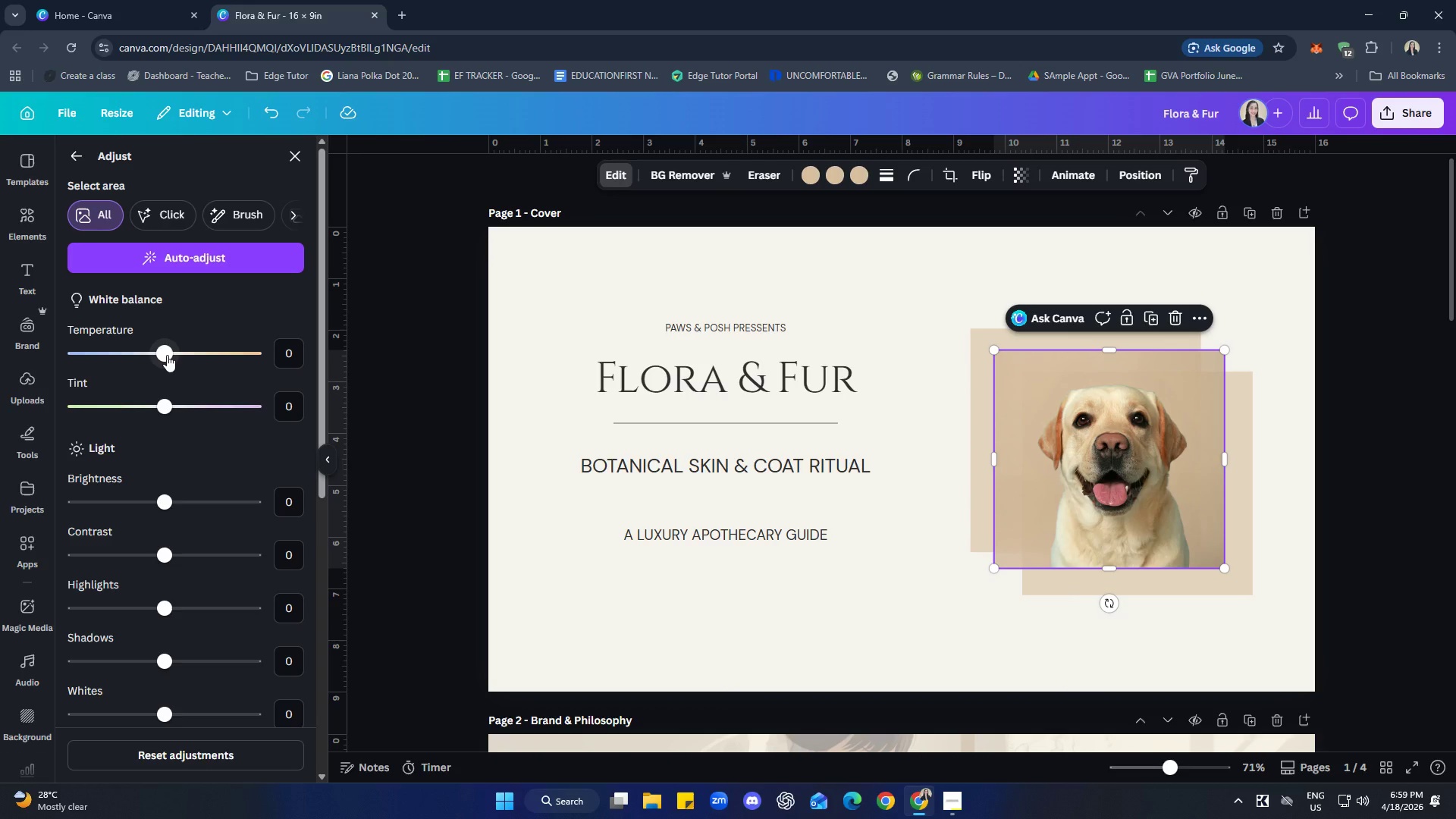 
wait(5.24)
 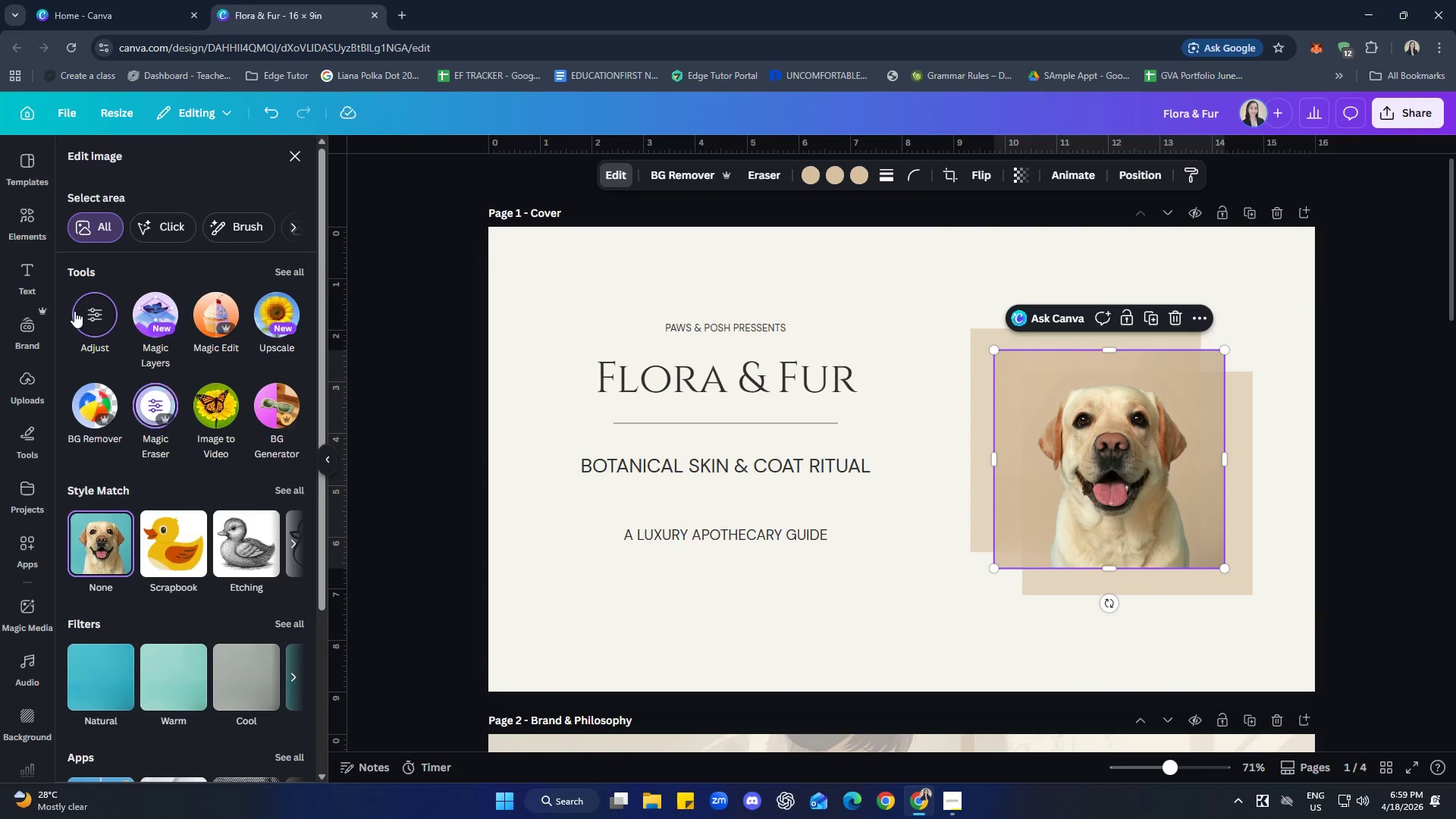 
left_click_drag(start_coordinate=[169, 501], to_coordinate=[199, 510])
 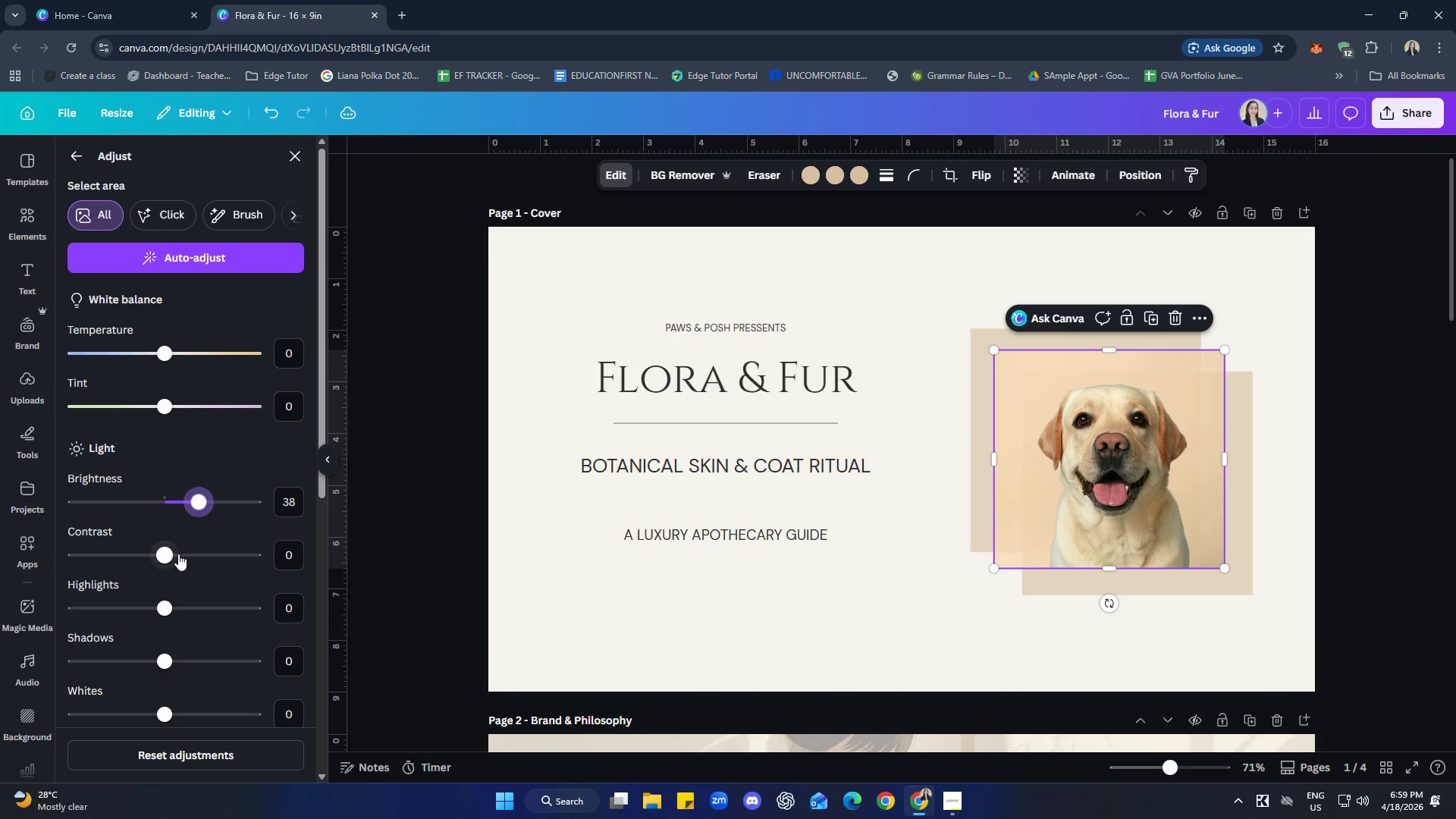 
left_click_drag(start_coordinate=[177, 554], to_coordinate=[196, 512])
 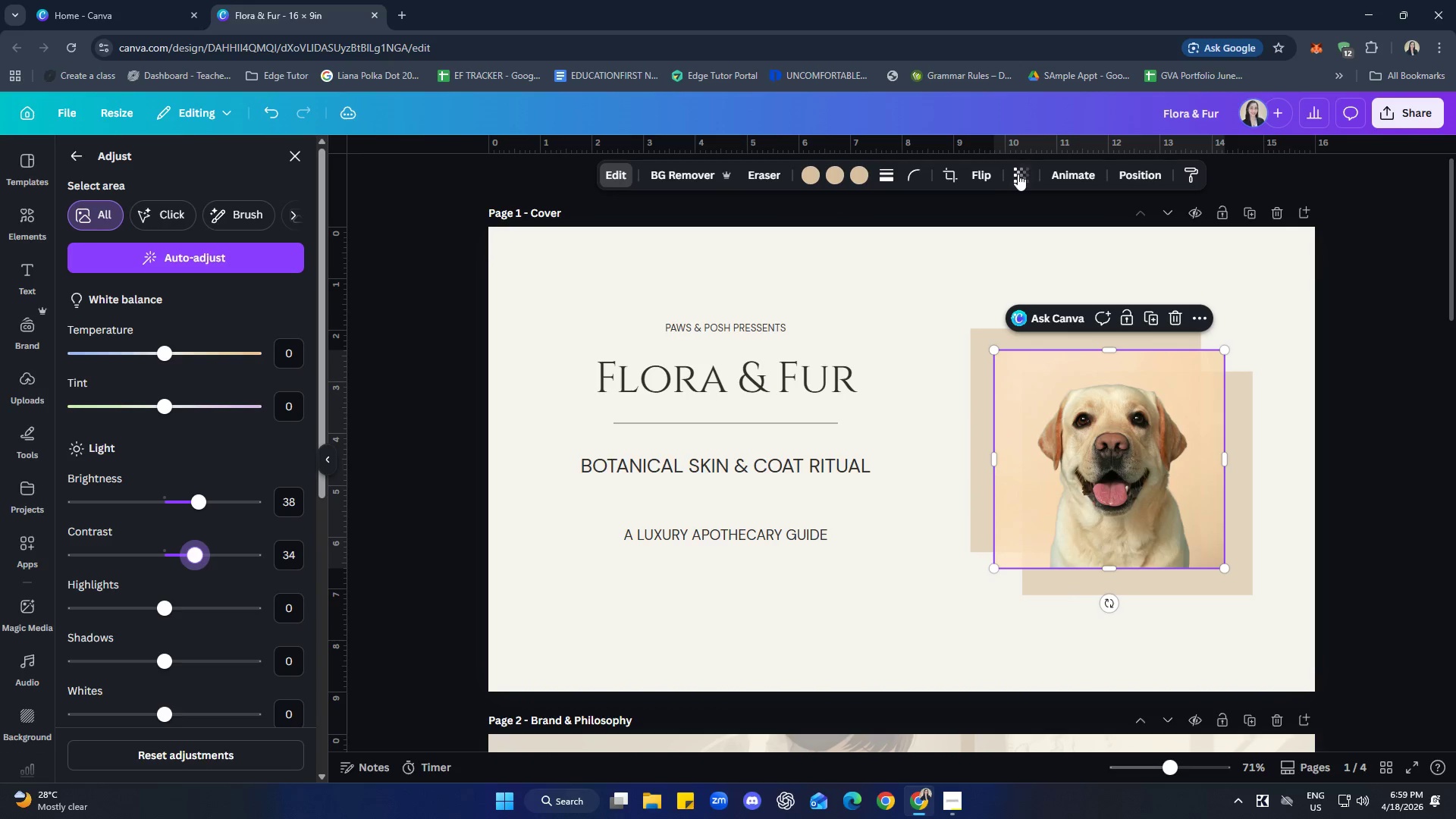 
left_click([1018, 174])
 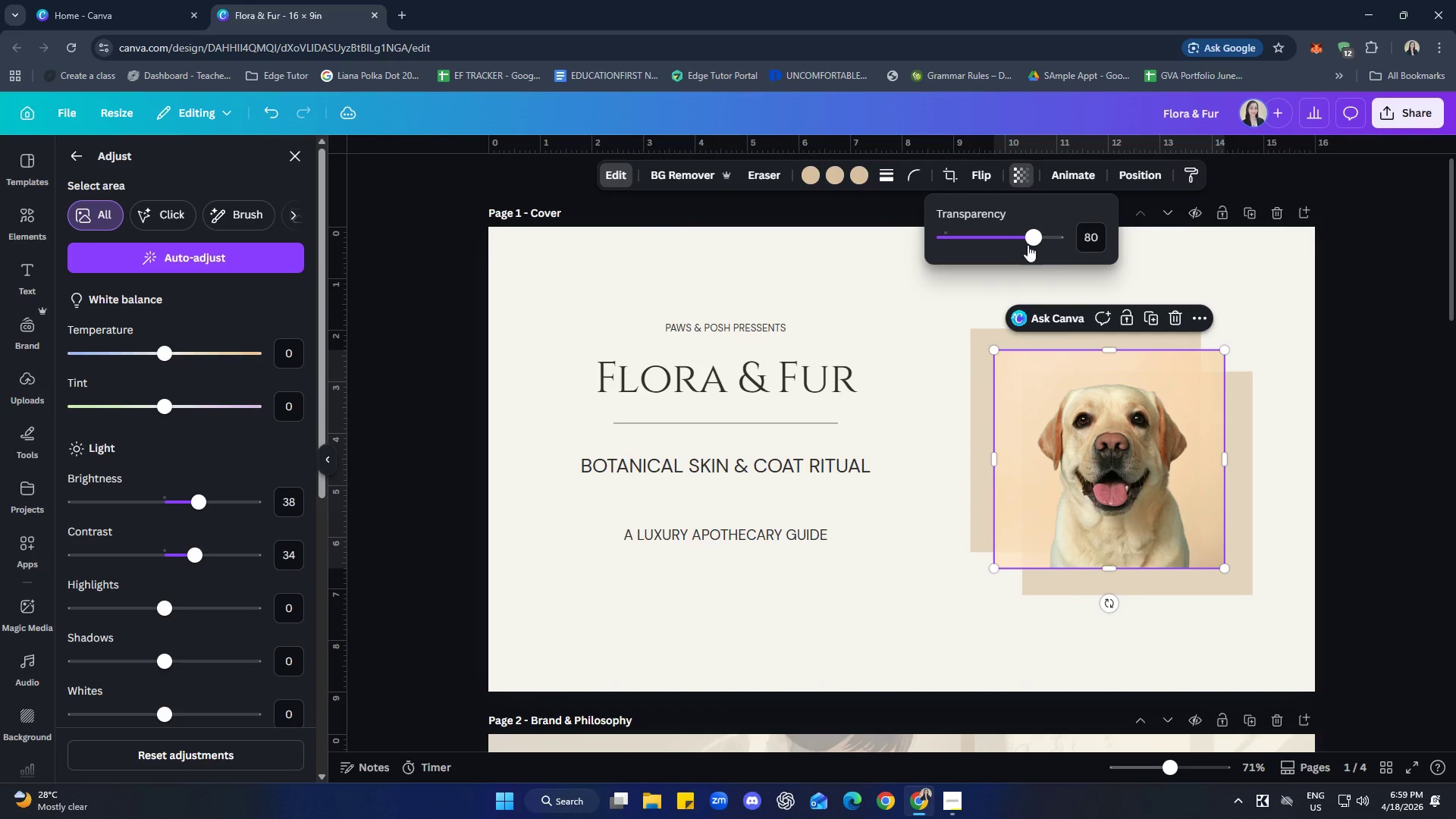 
left_click_drag(start_coordinate=[1031, 235], to_coordinate=[1068, 234])
 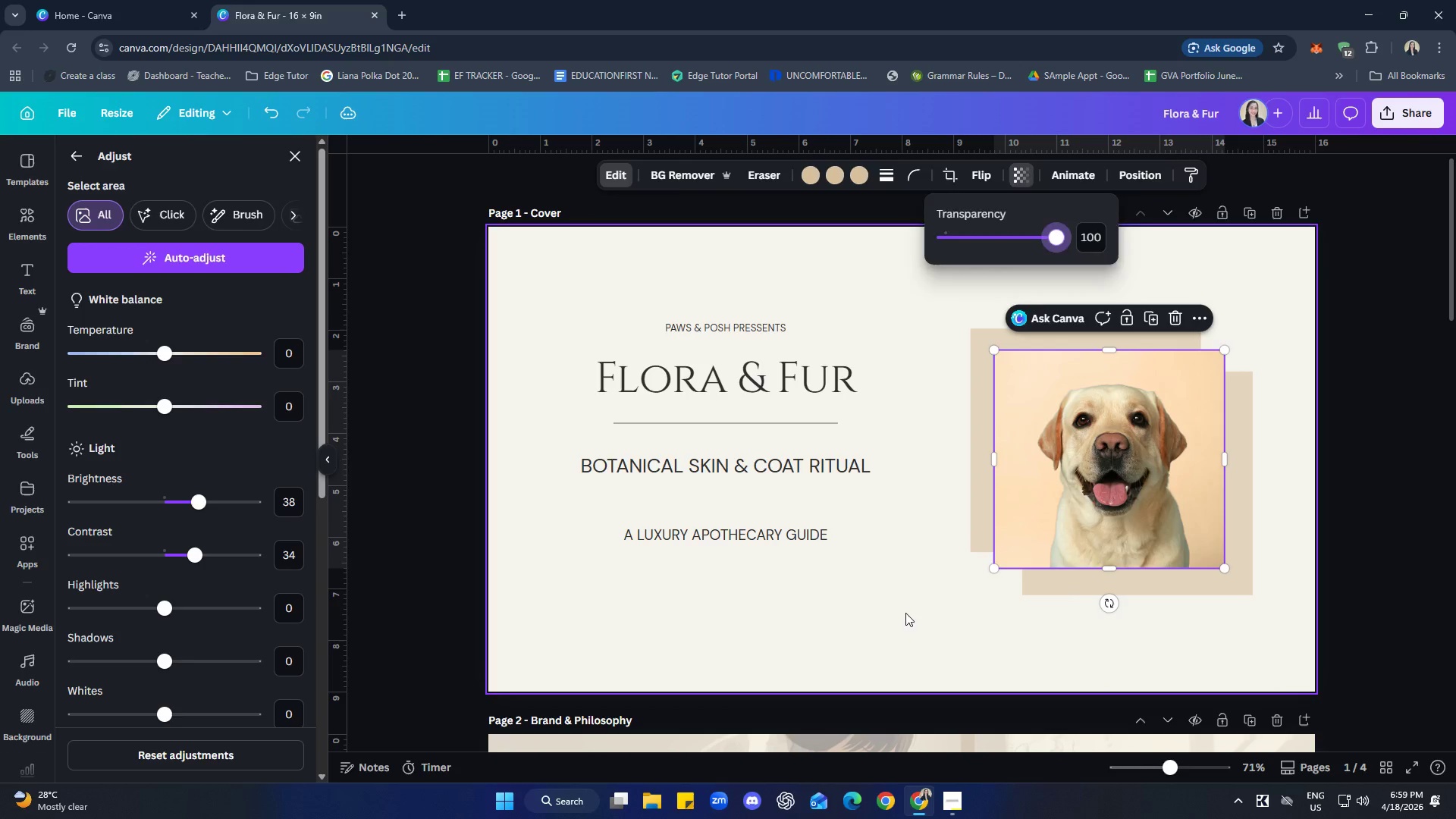 
left_click([905, 613])
 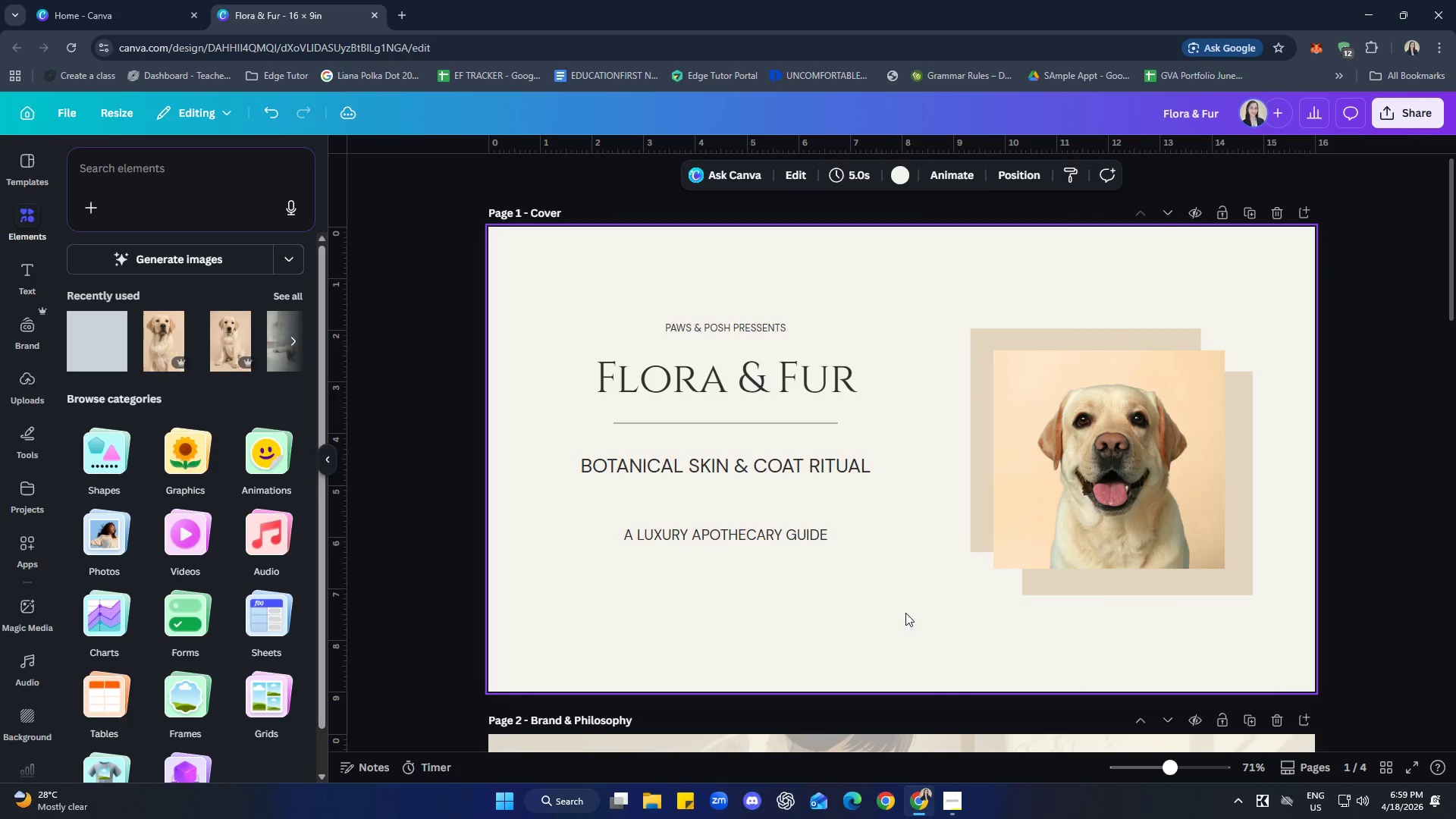 
key(Control+Z)
 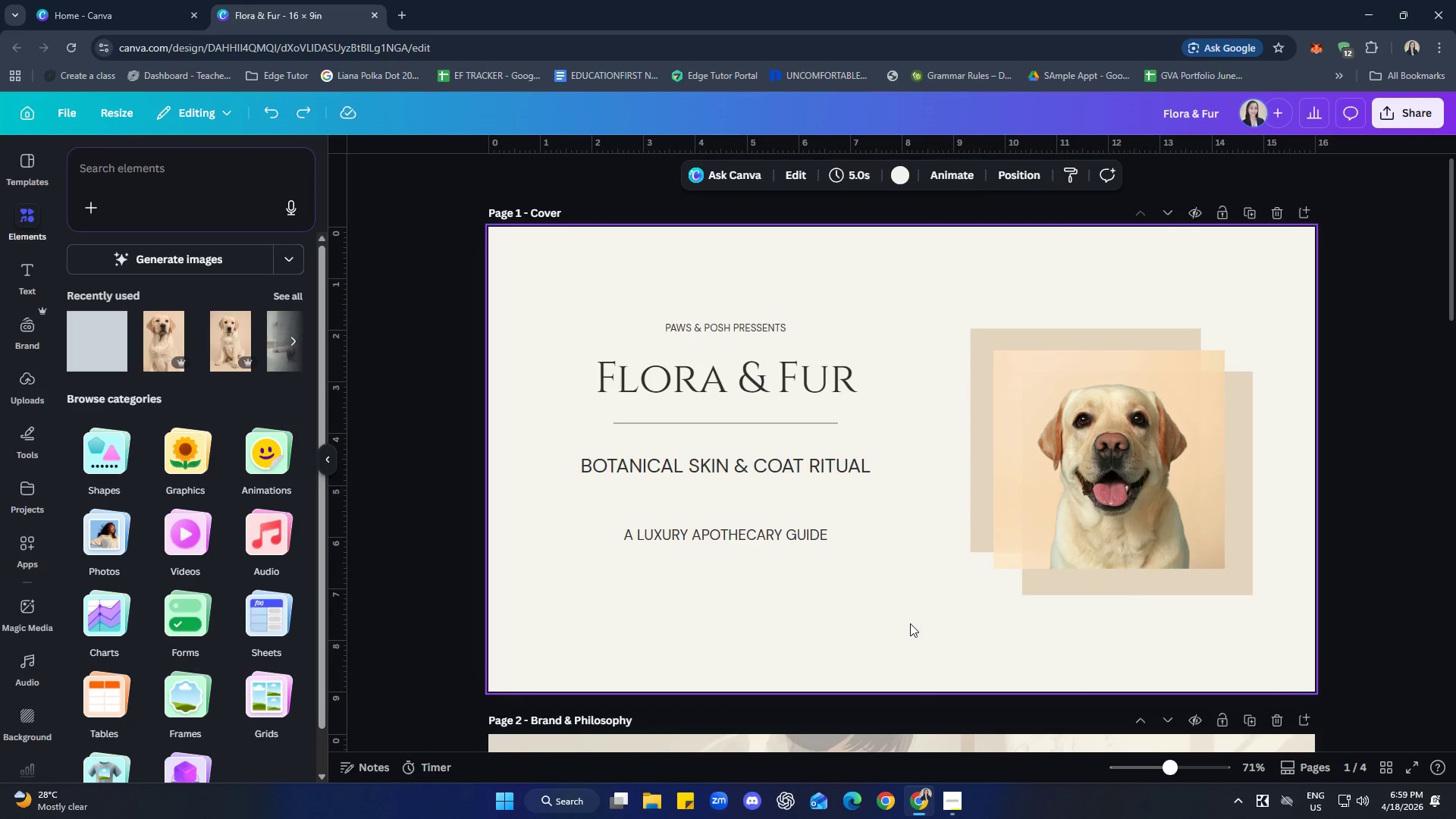 
key(Control+Z)
 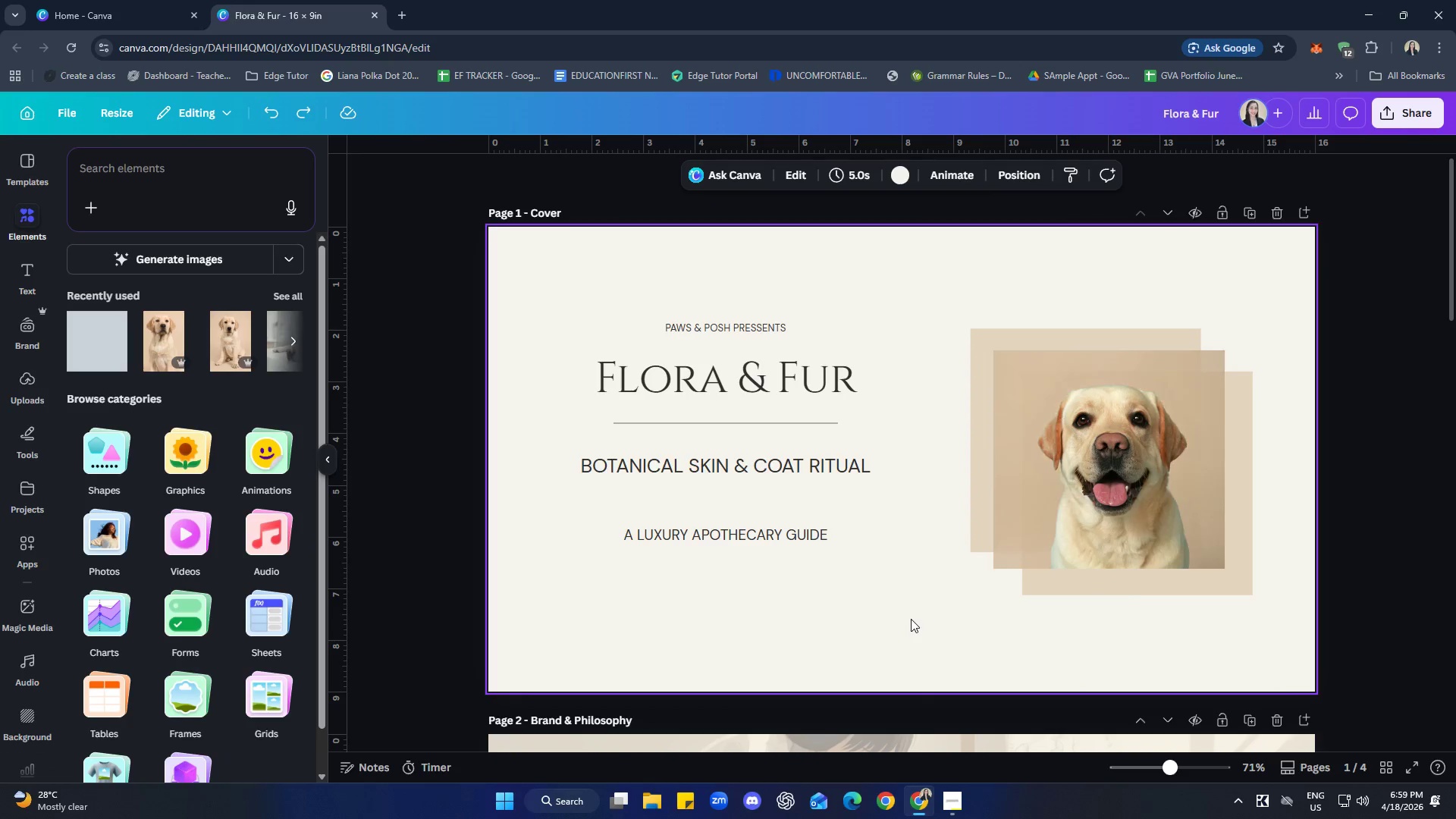 
key(Control+Z)
 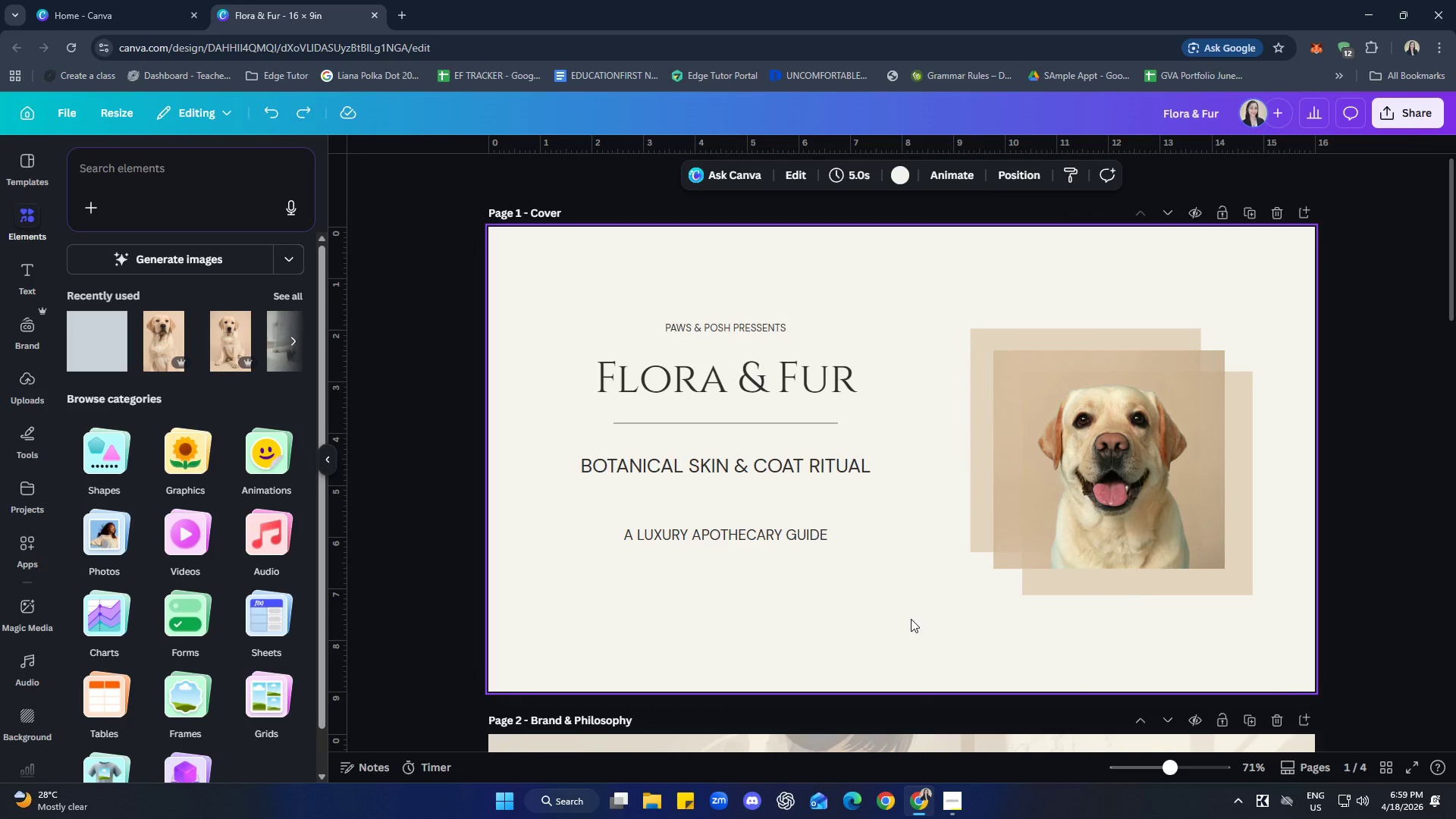 
key(Control+Z)
 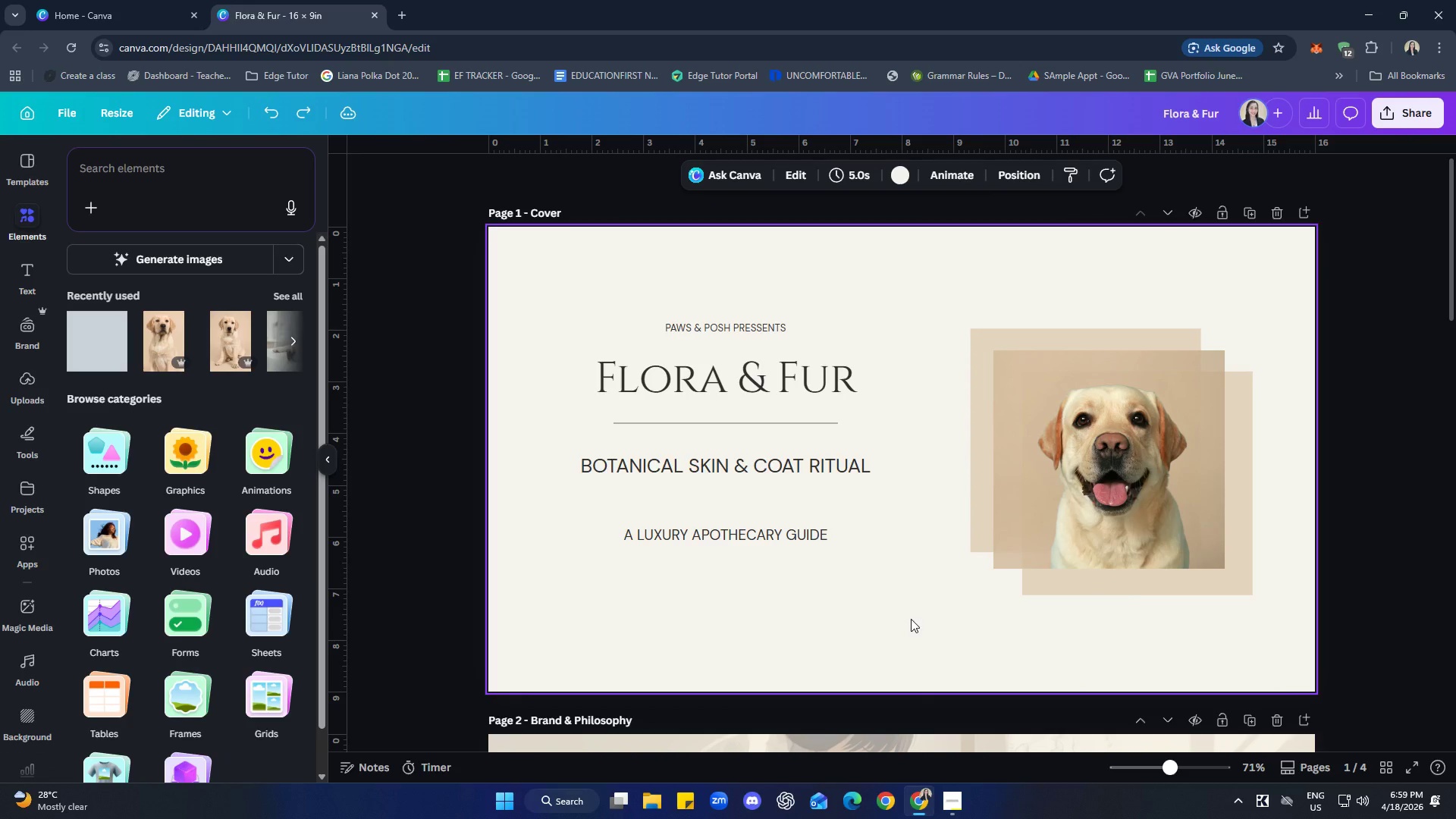 
key(Control+Z)
 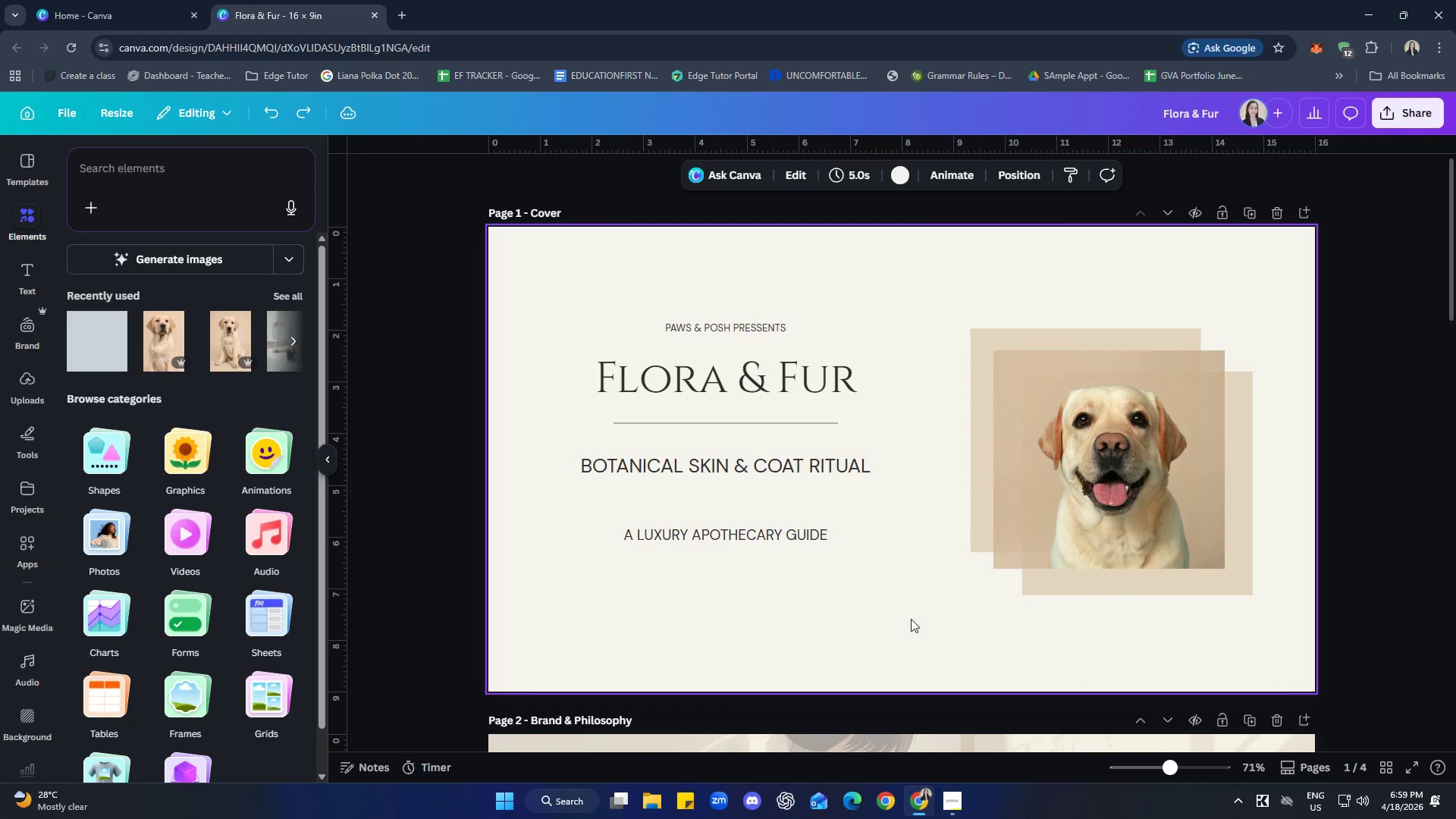 
key(Control+Z)
 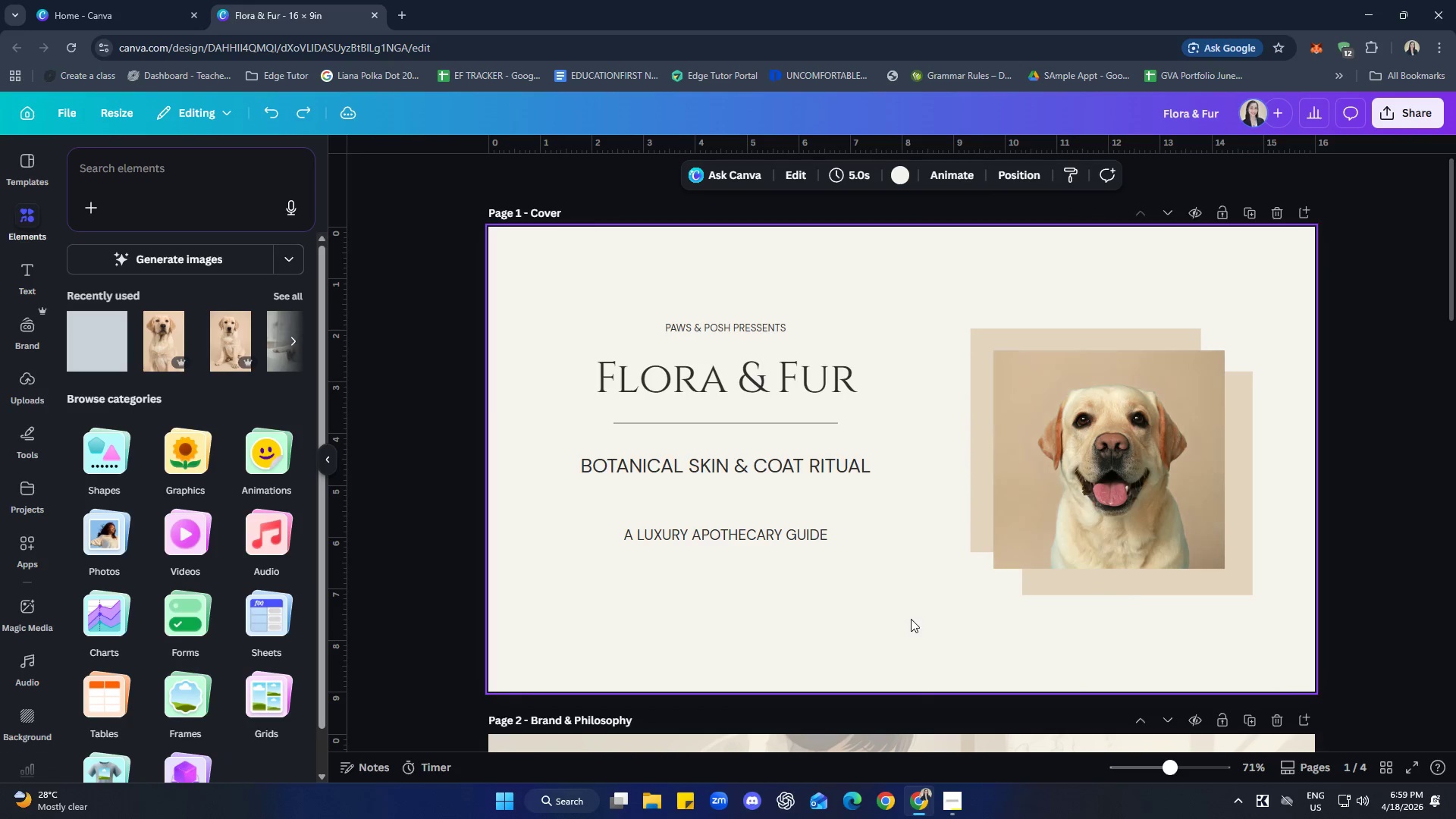 
key(Control+Z)
 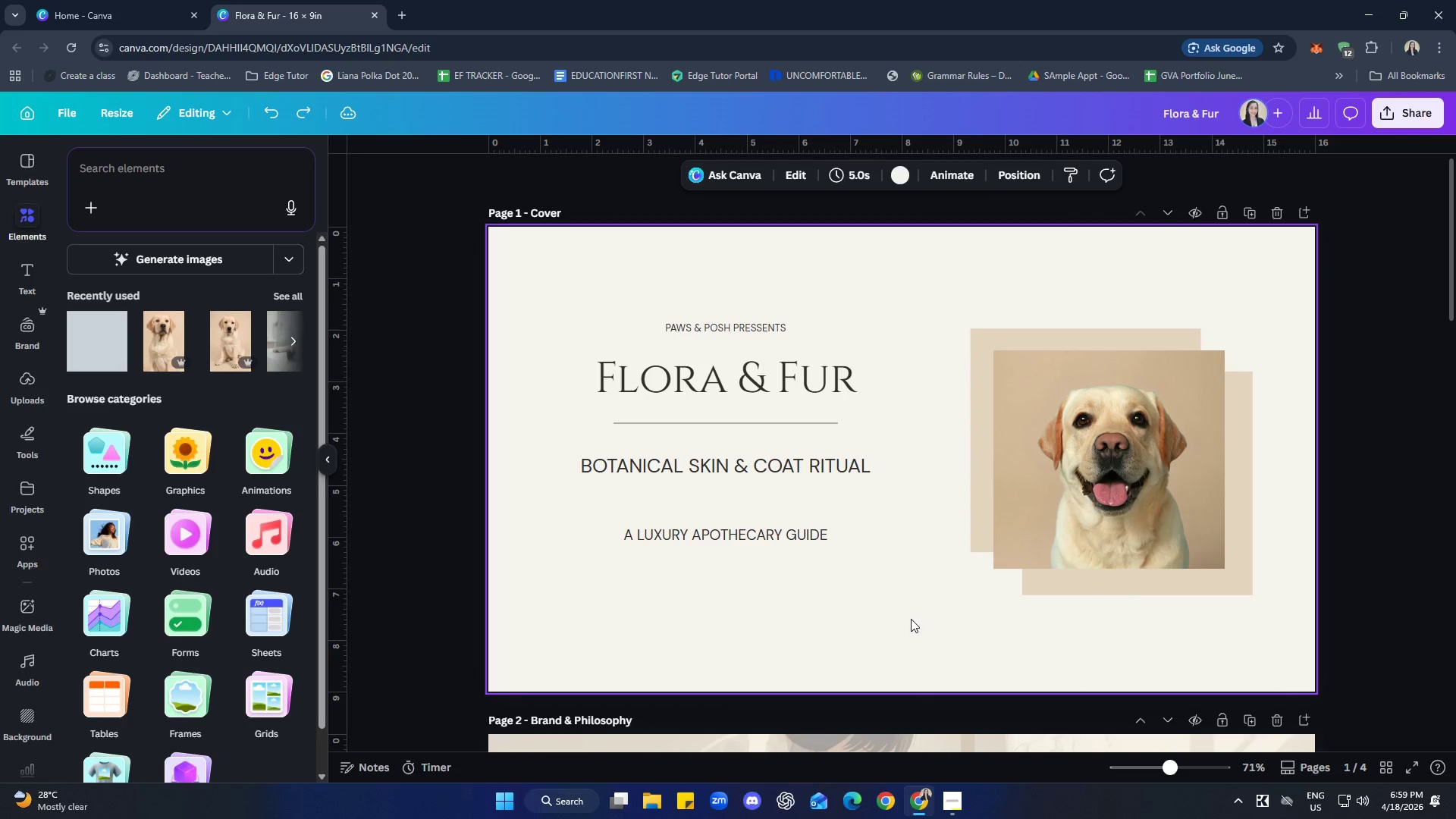 
key(Control+Z)
 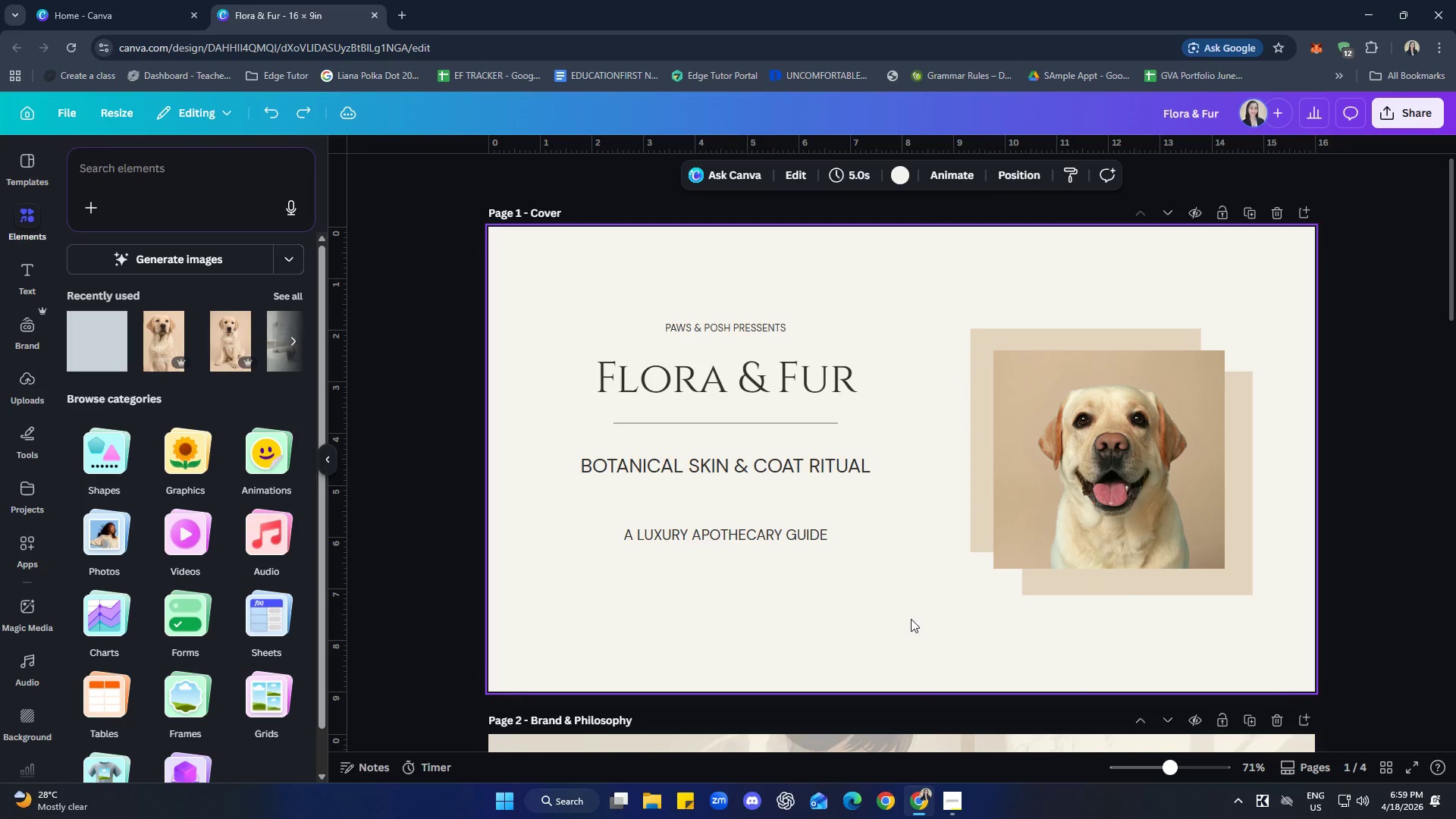 
key(Control+Z)
 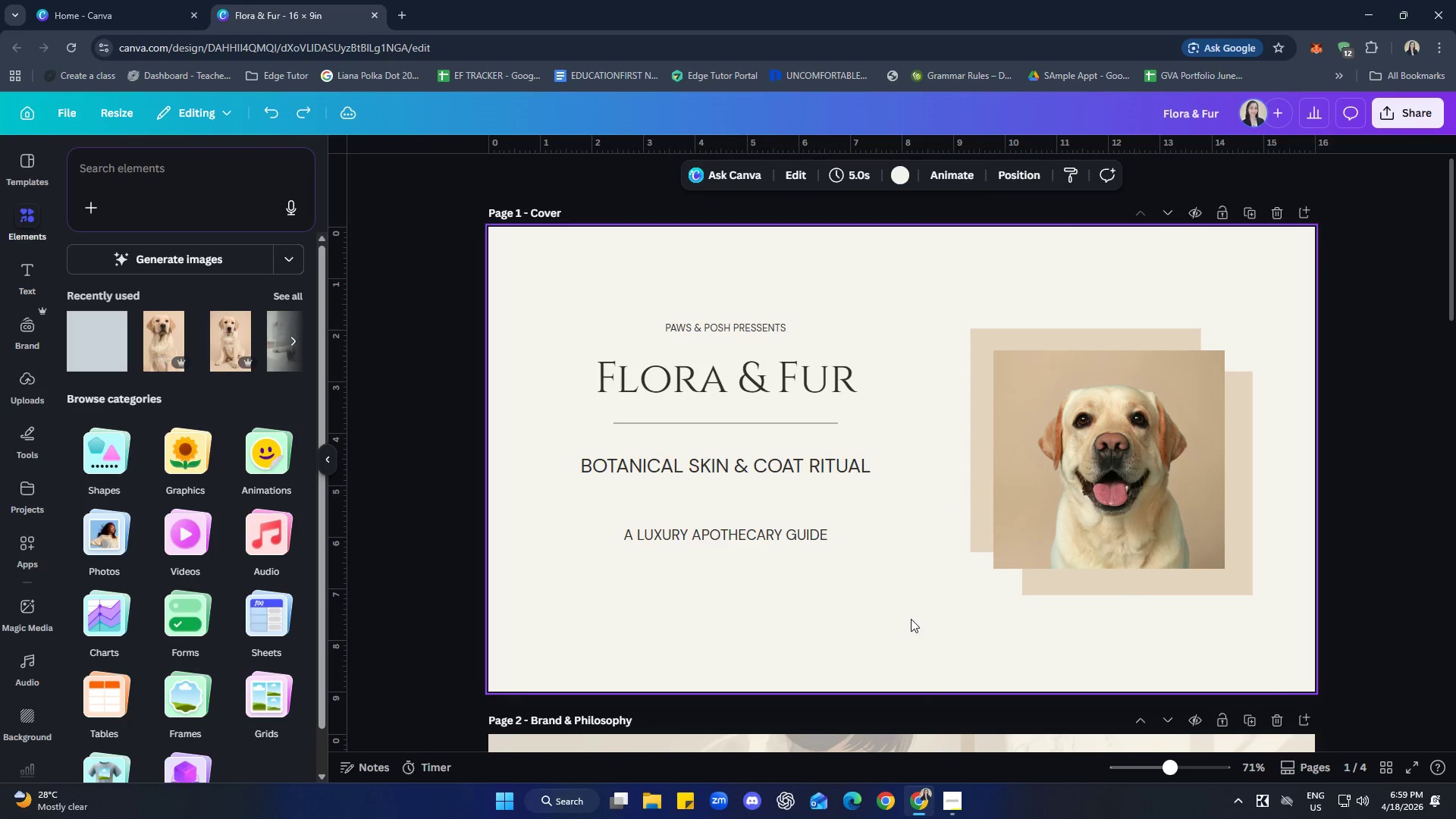 
key(Control+Z)
 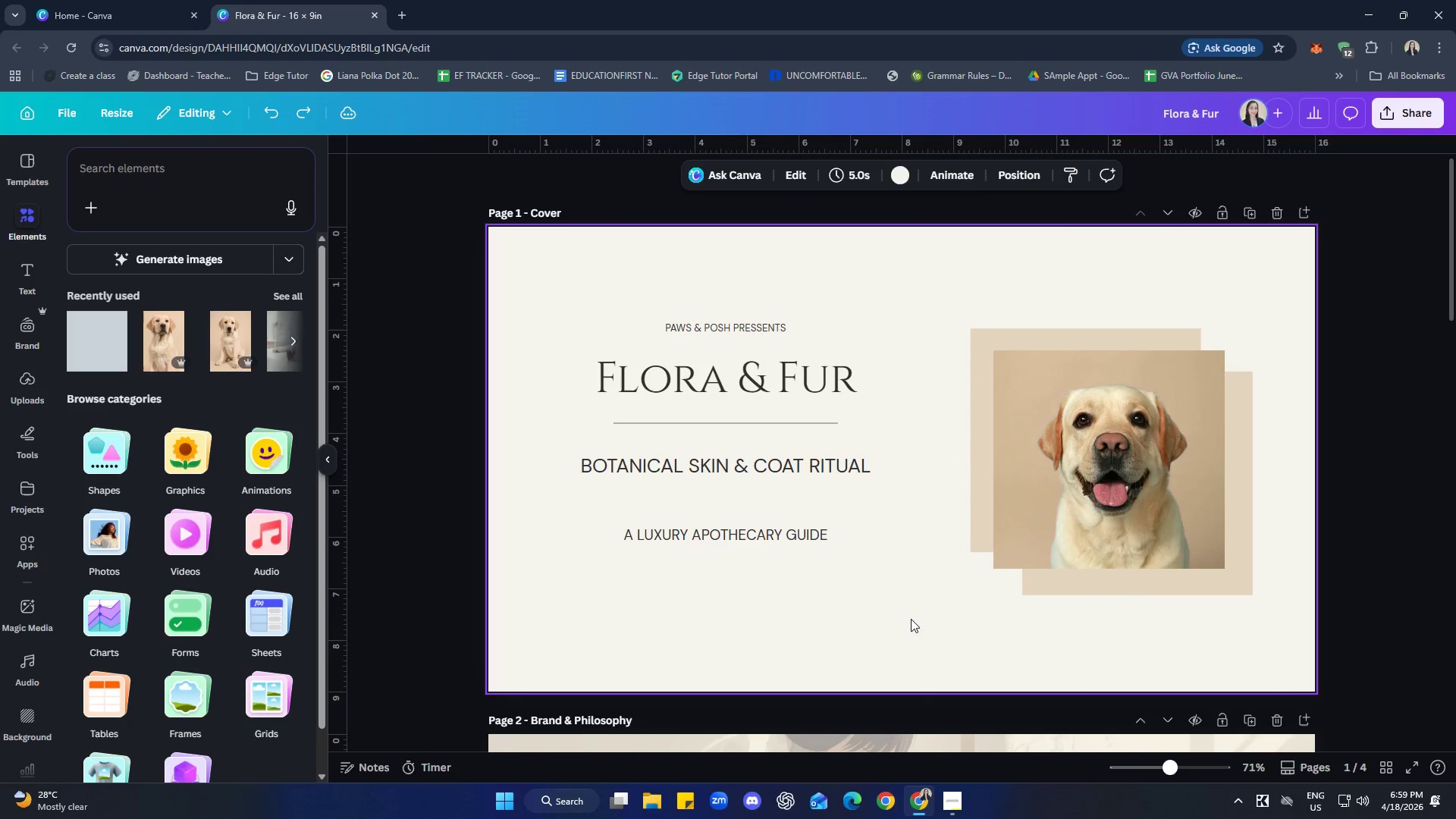 
key(Control+Z)
 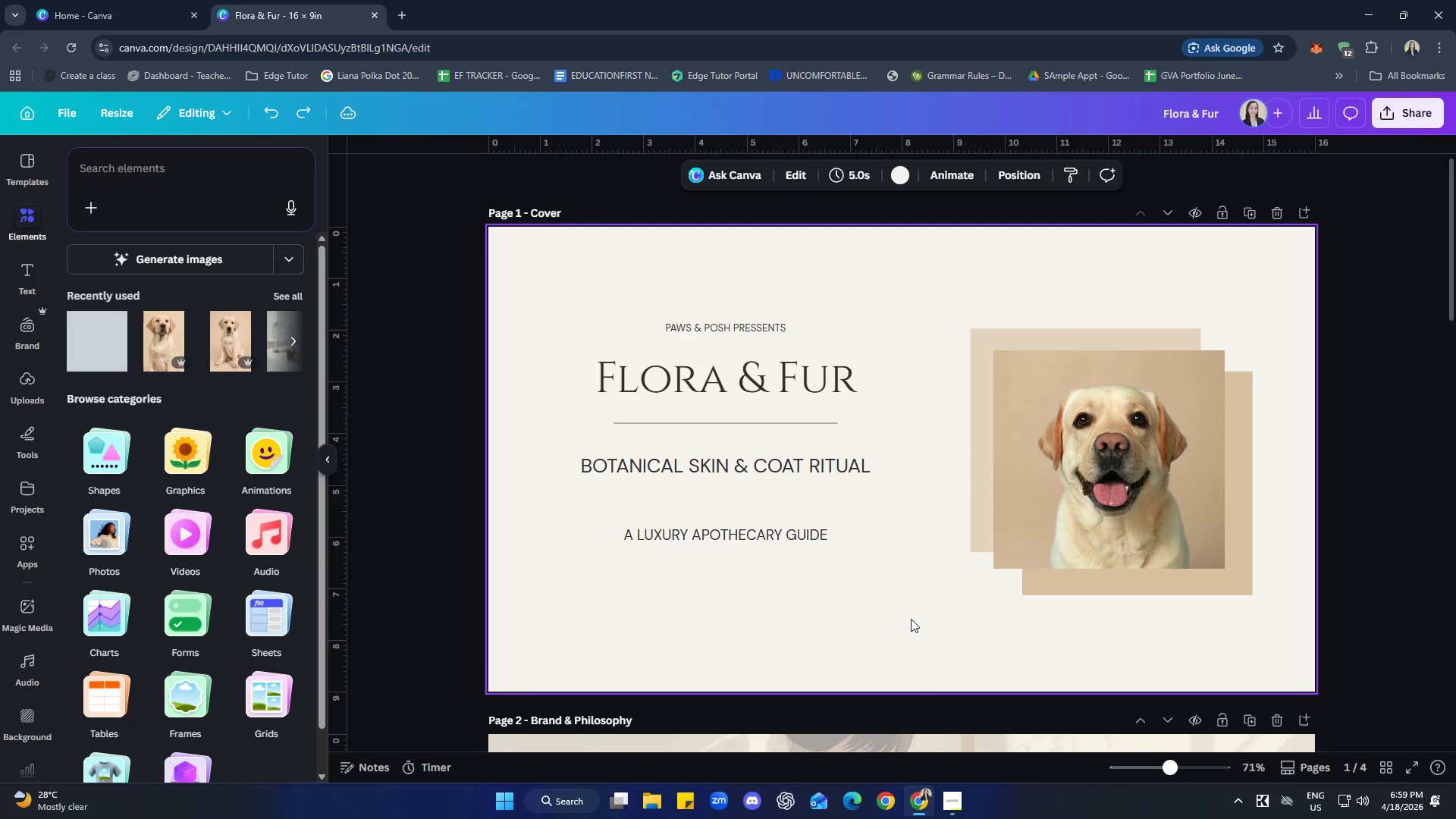 
key(Control+Z)
 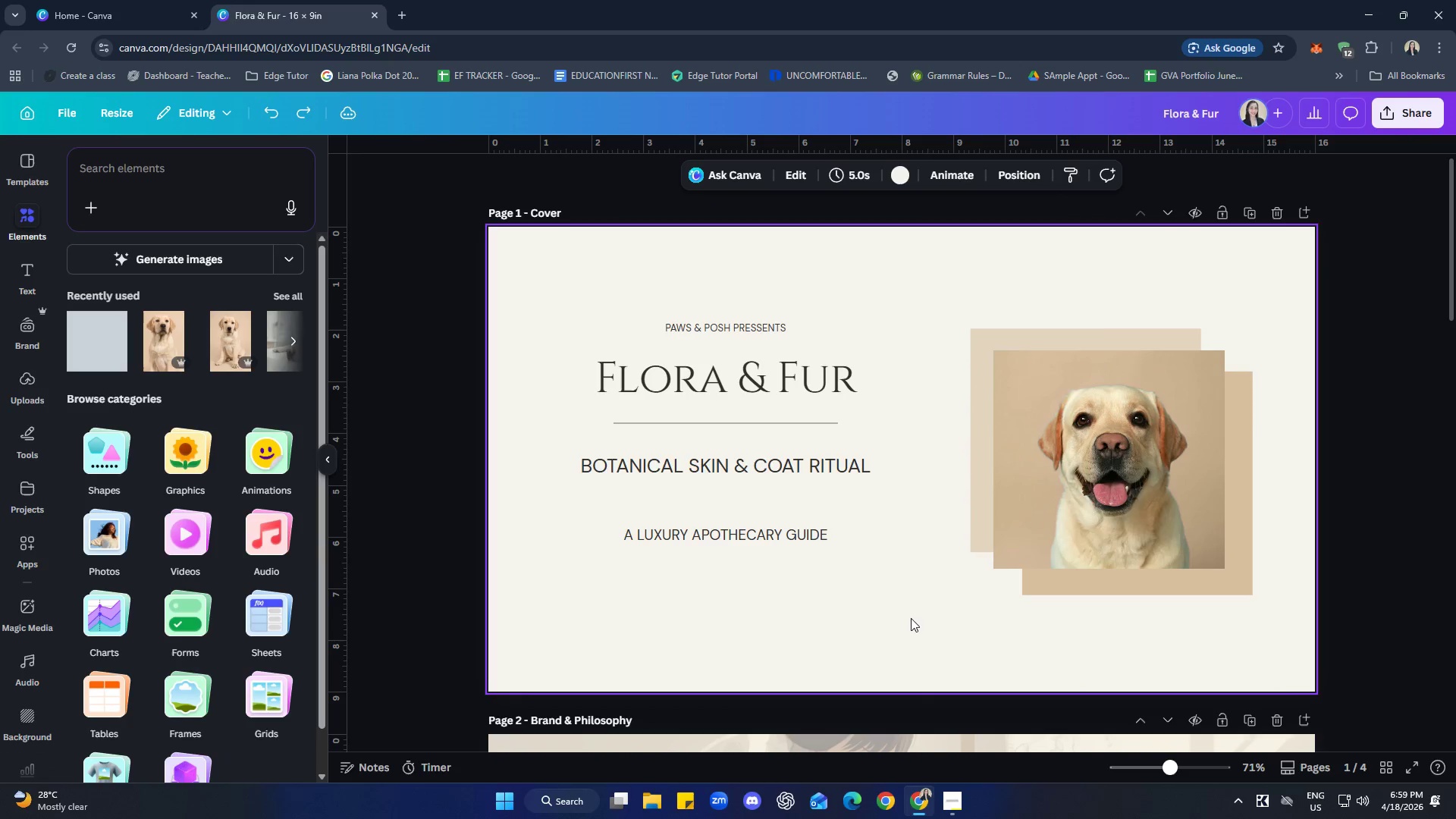 
key(Control+Z)
 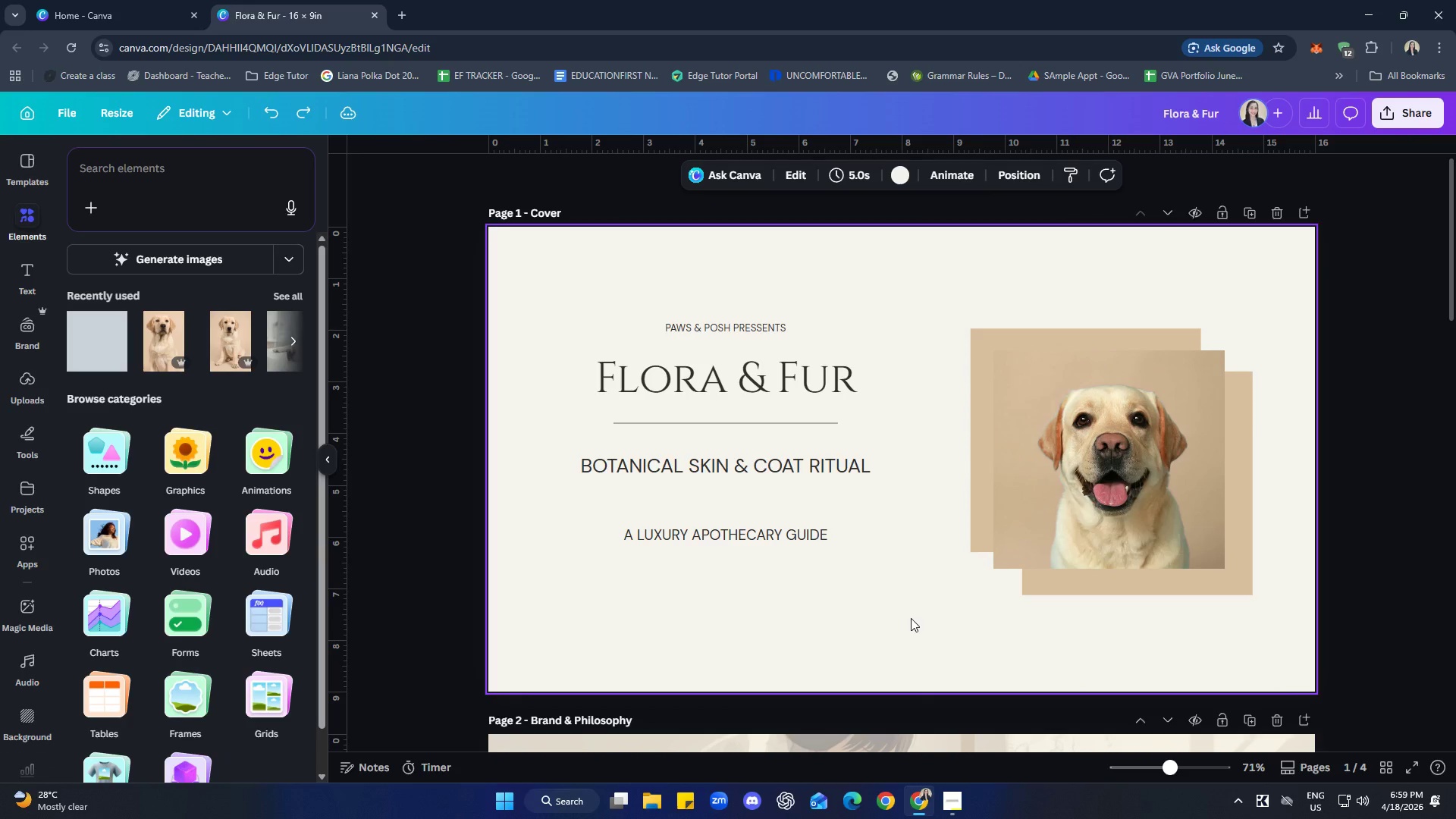 
key(Control+Z)
 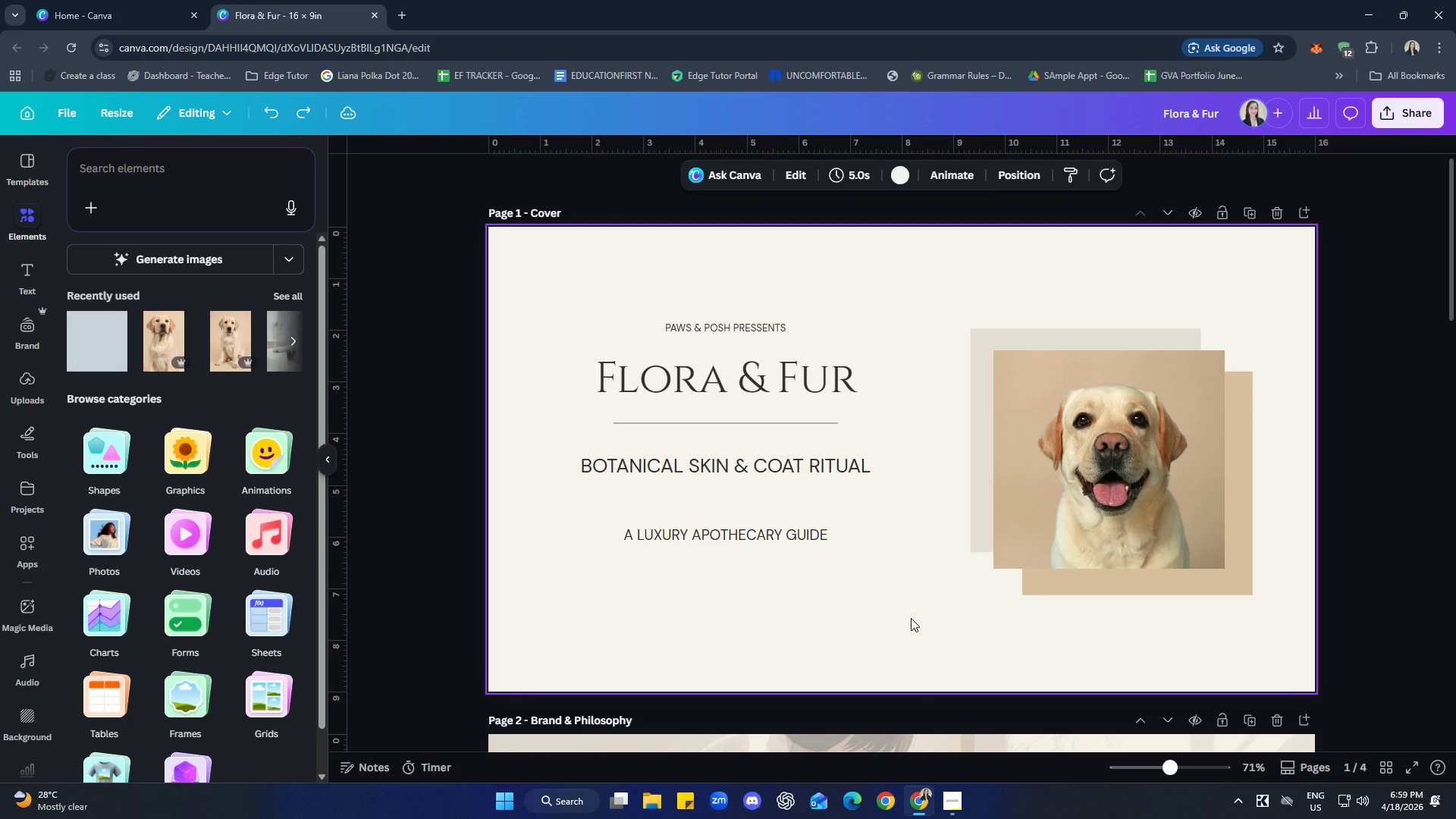 
key(Control+Z)
 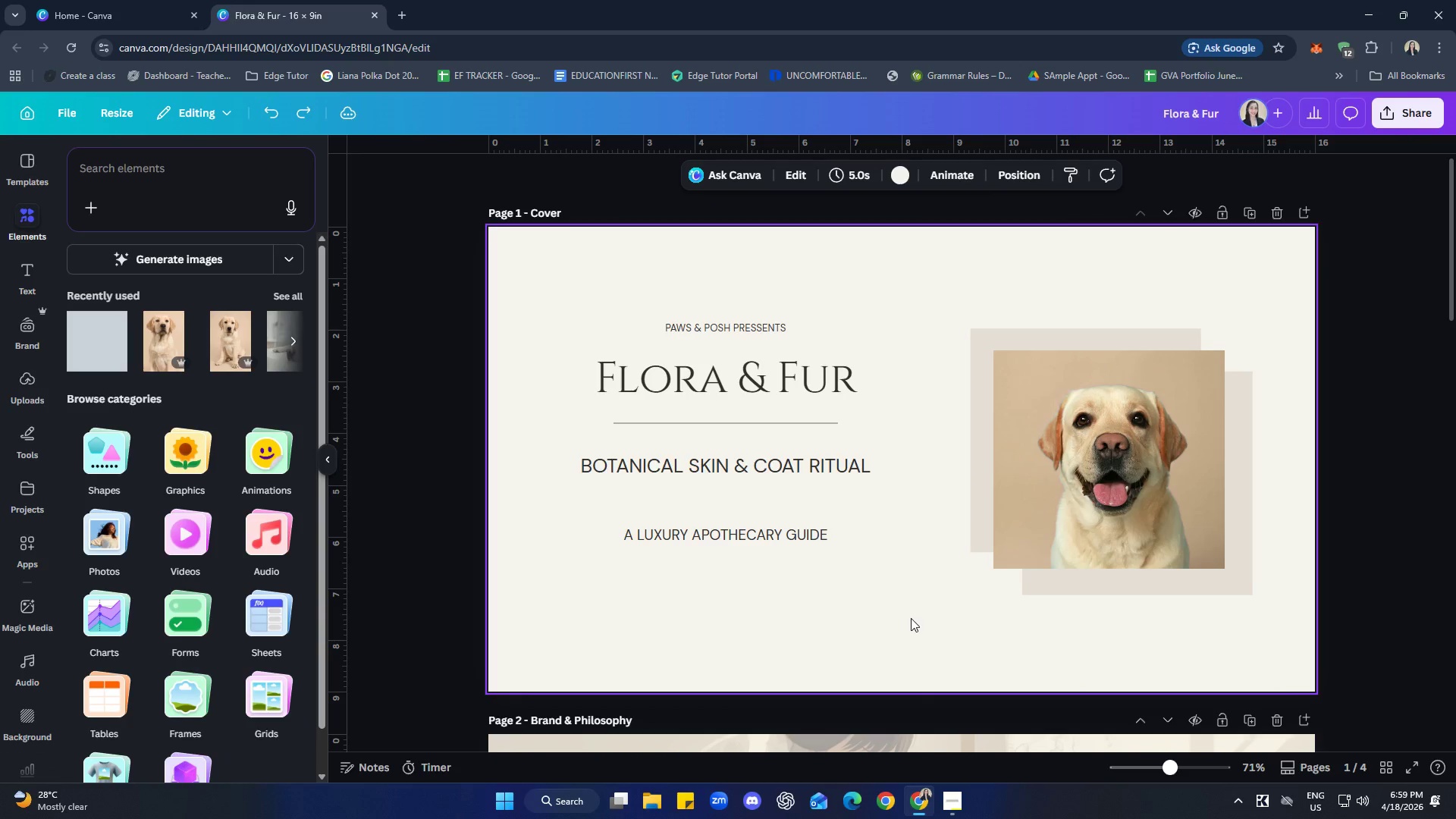 
key(Control+Z)
 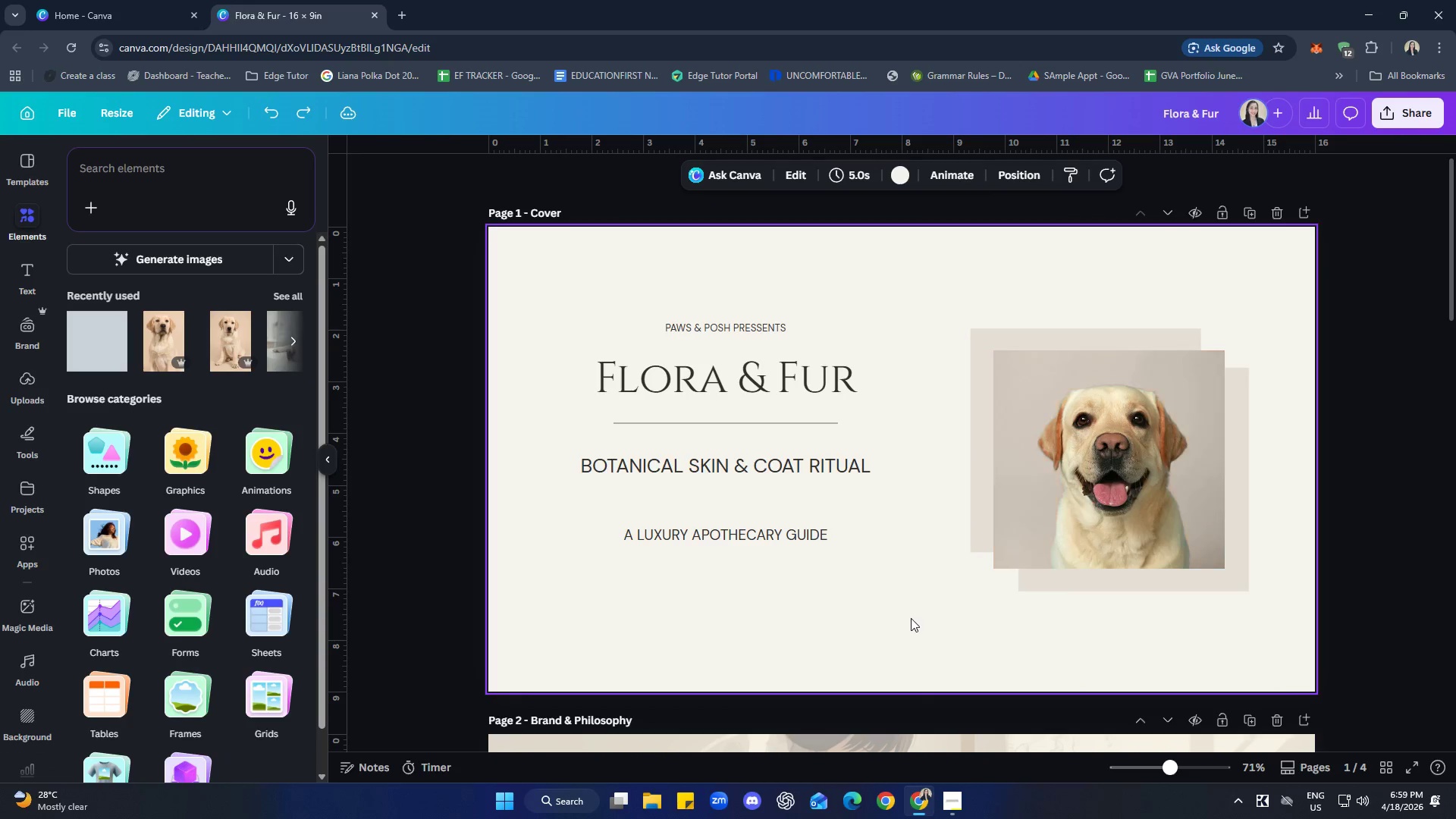 
key(Control+Z)
 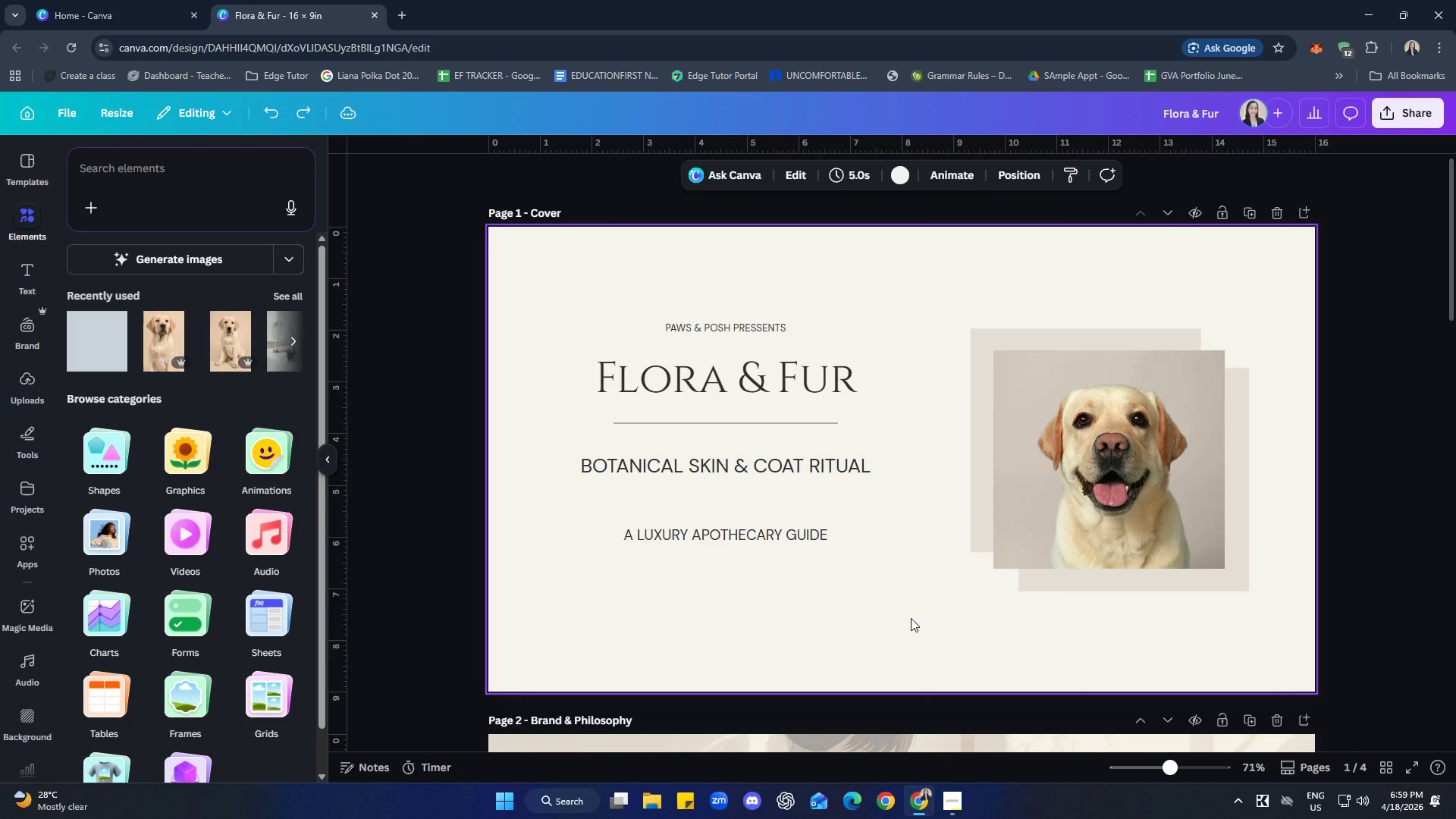 
left_click([911, 618])
 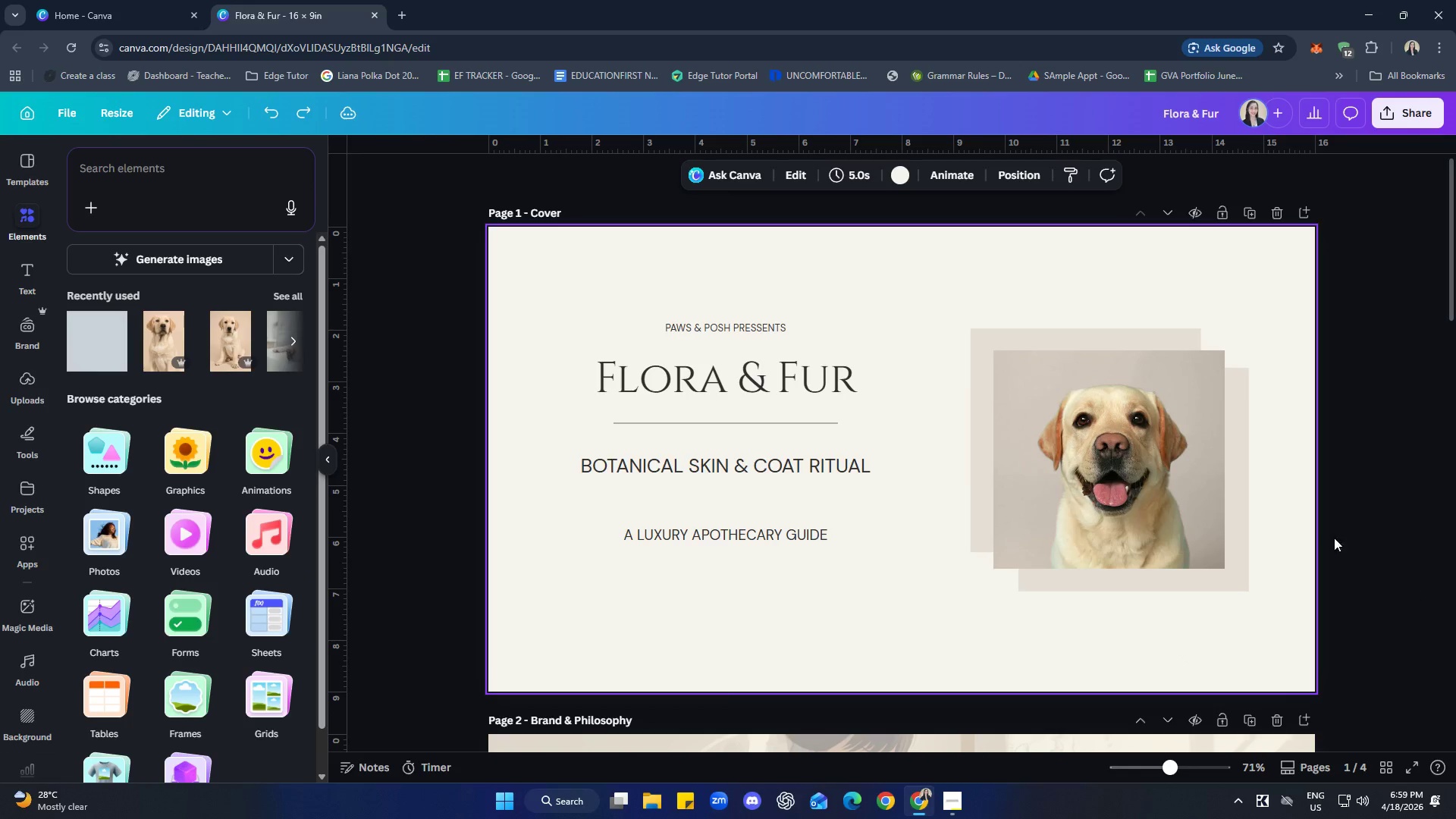 
left_click([1178, 463])
 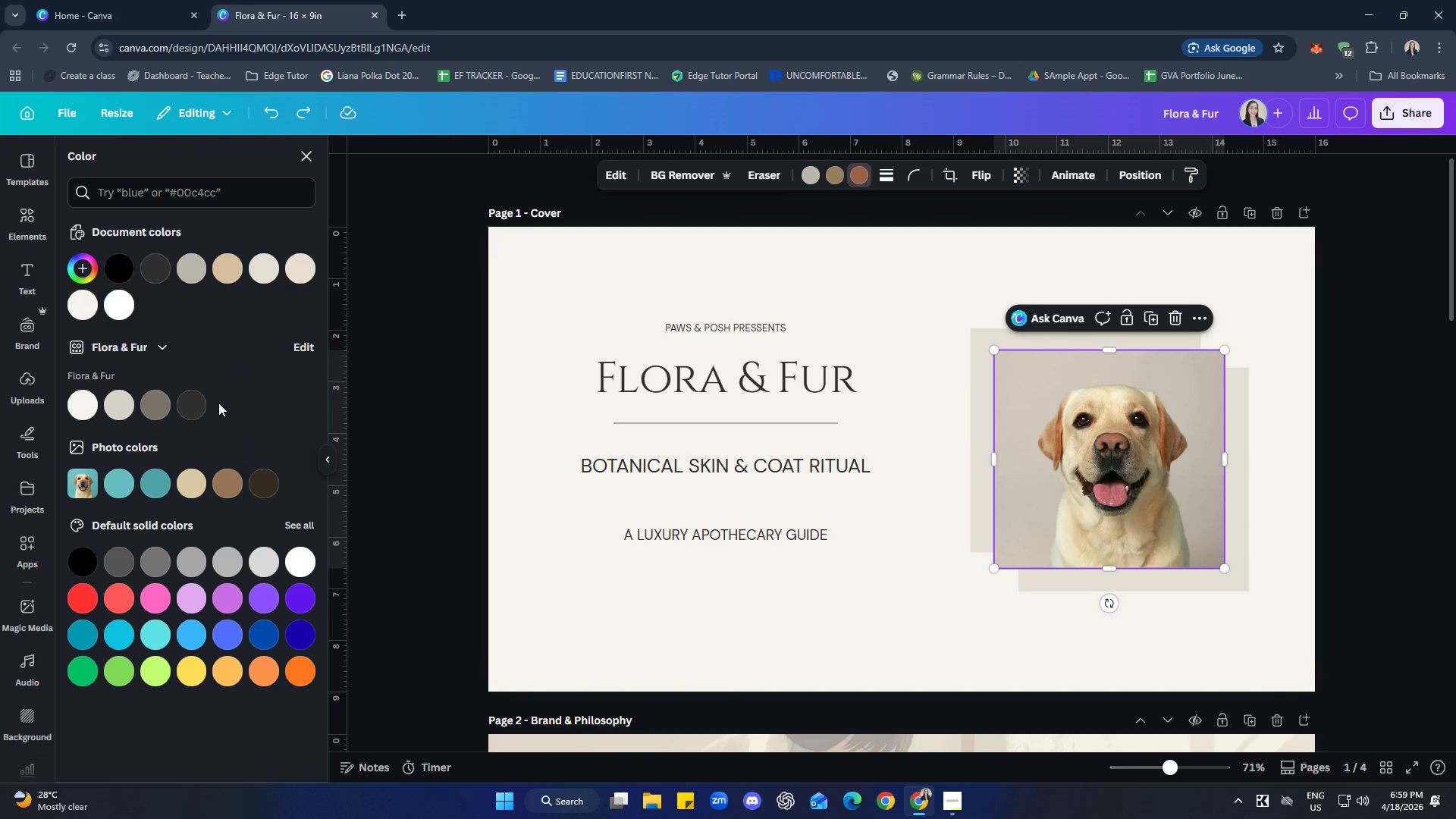 
wait(5.44)
 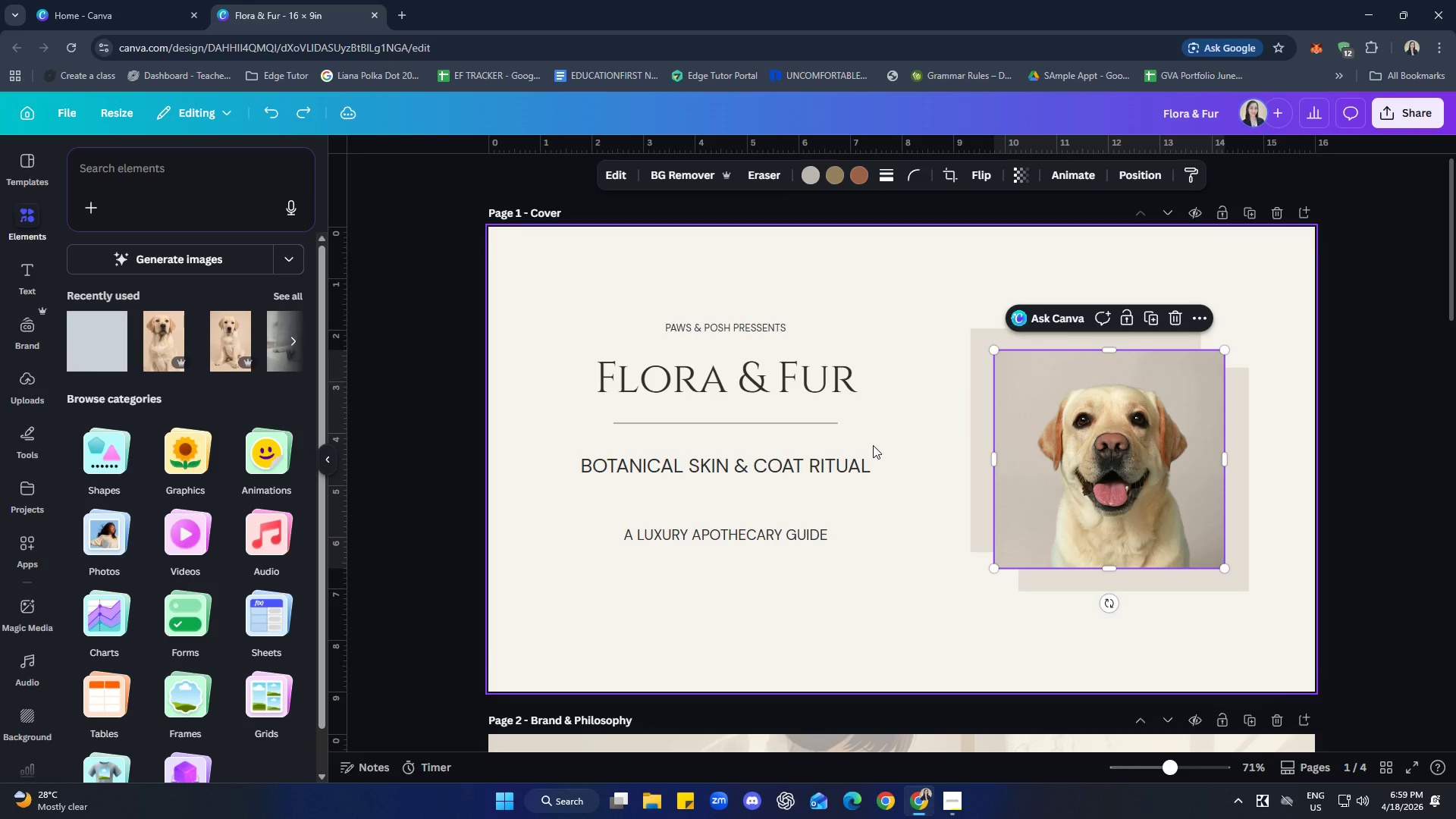 
left_click([121, 406])
 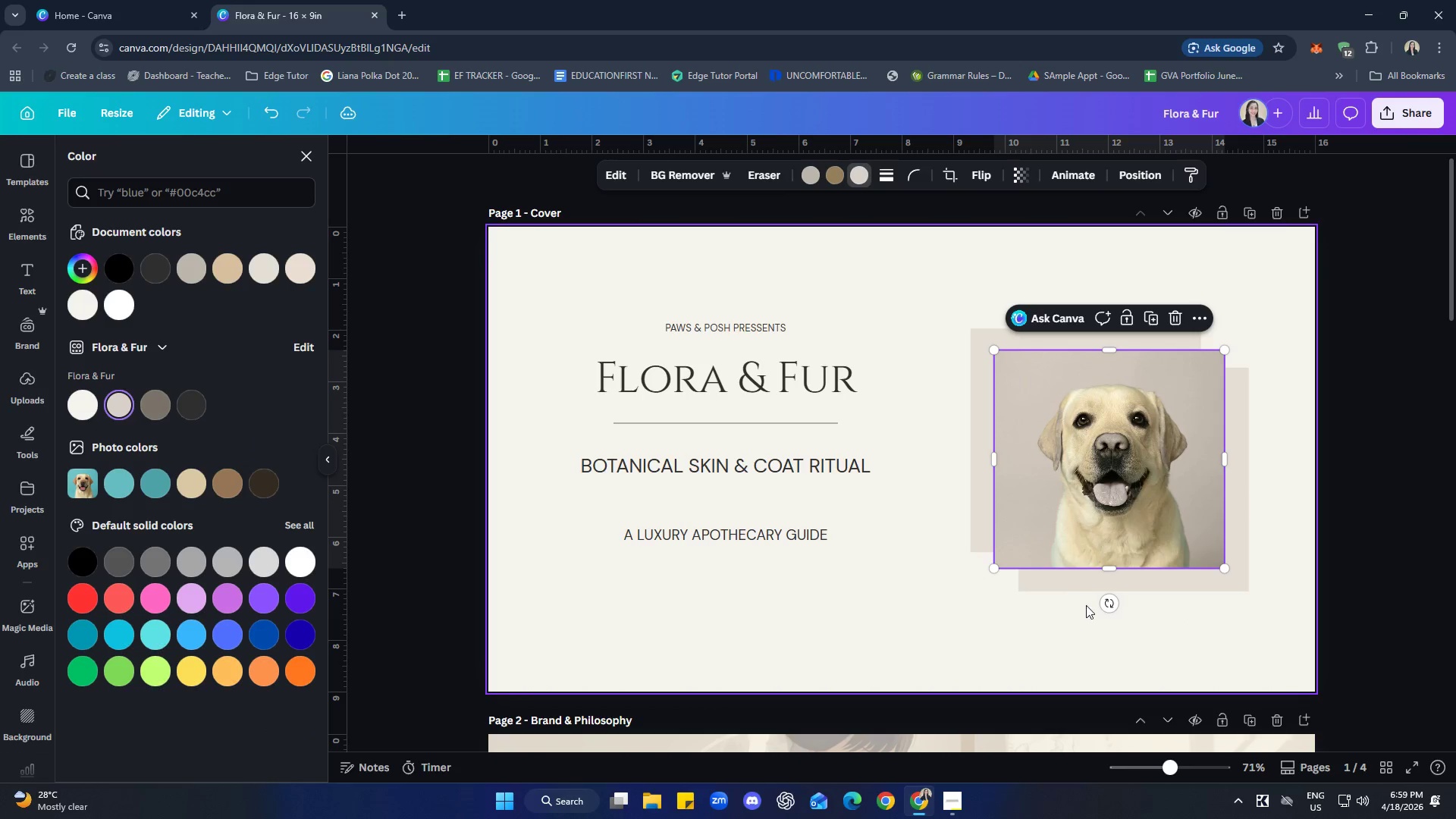 
left_click([1106, 433])
 